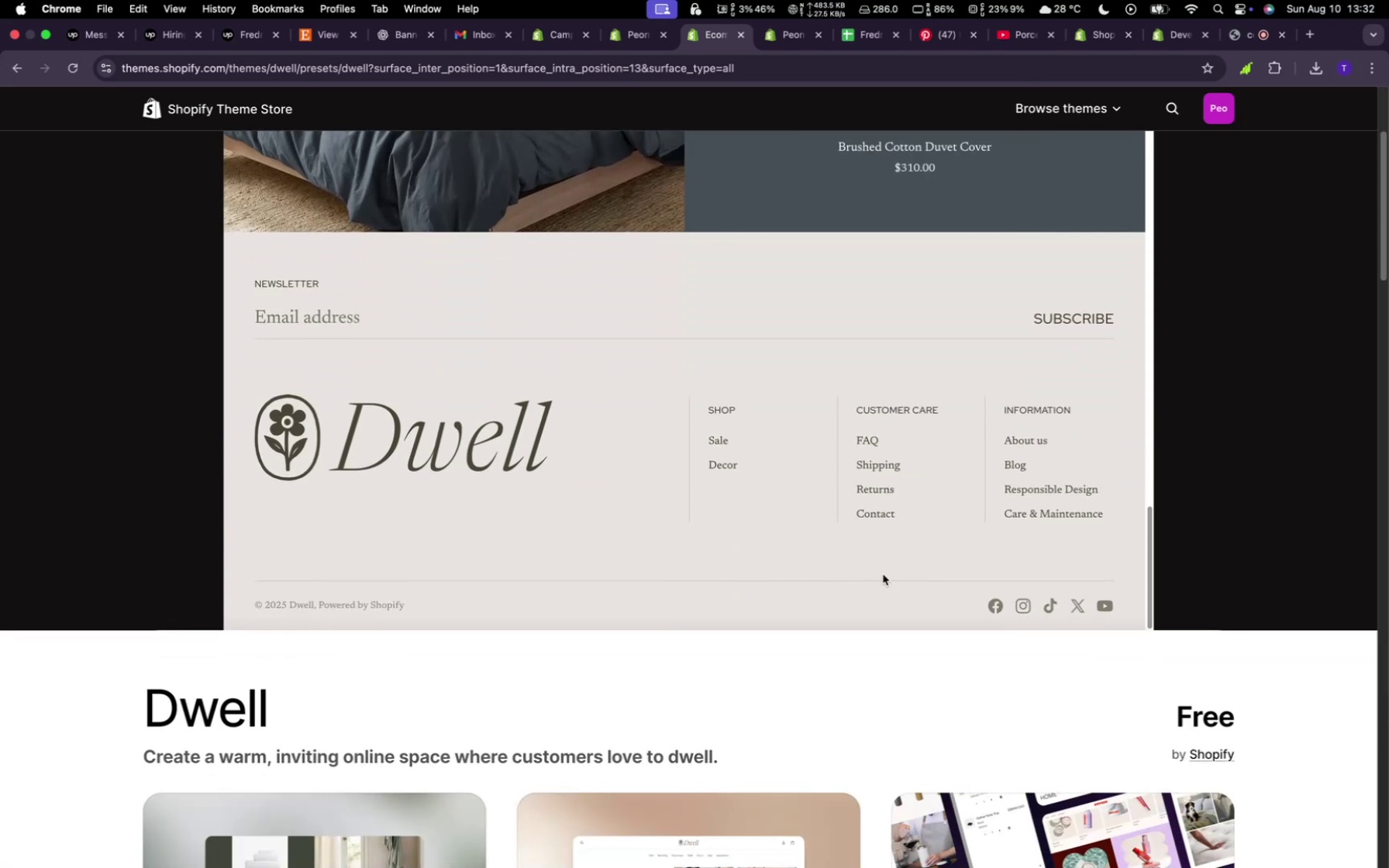 
scroll: coordinate [881, 455], scroll_direction: down, amount: 7.0
 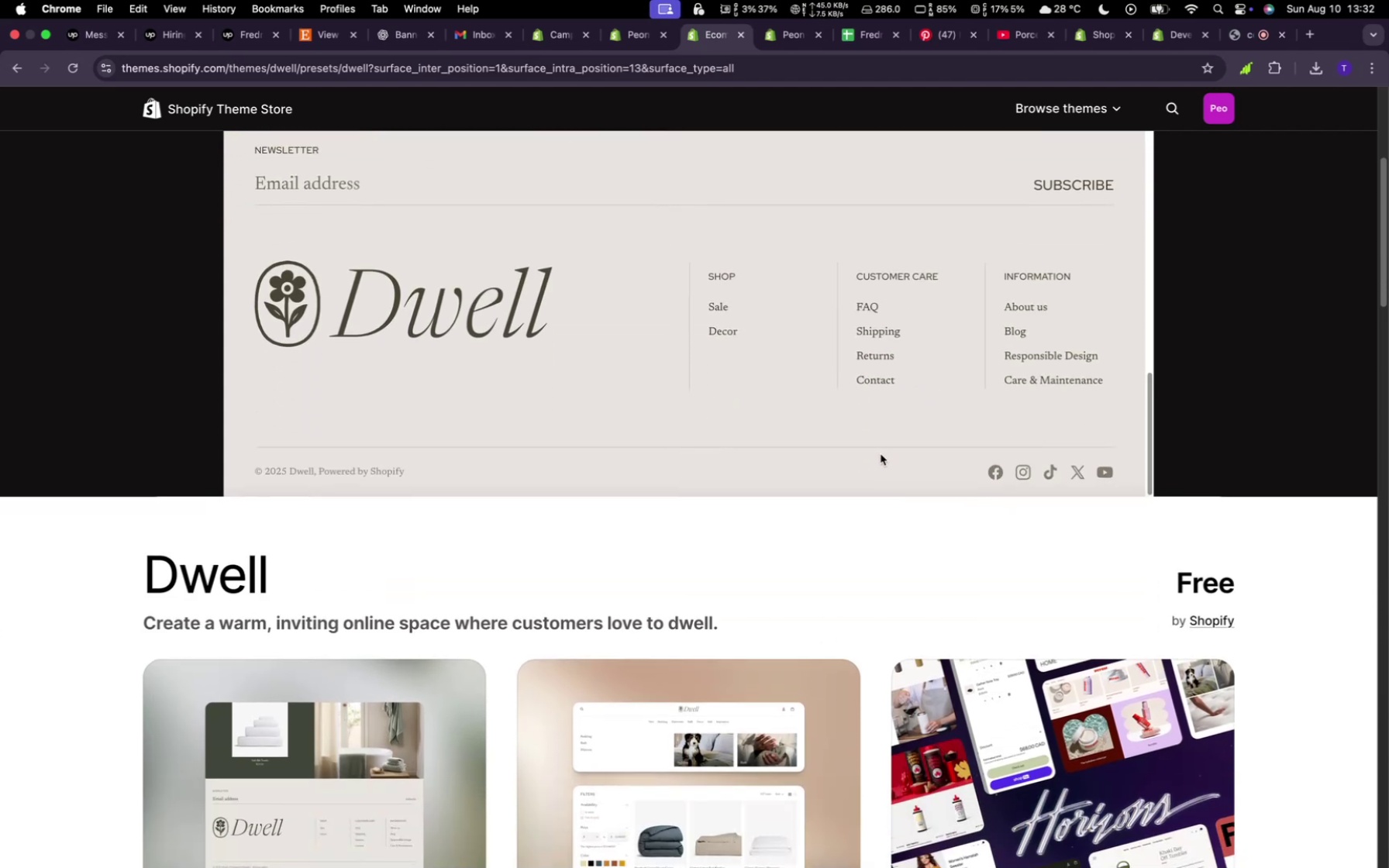 
scroll: coordinate [1068, 570], scroll_direction: up, amount: 142.0
 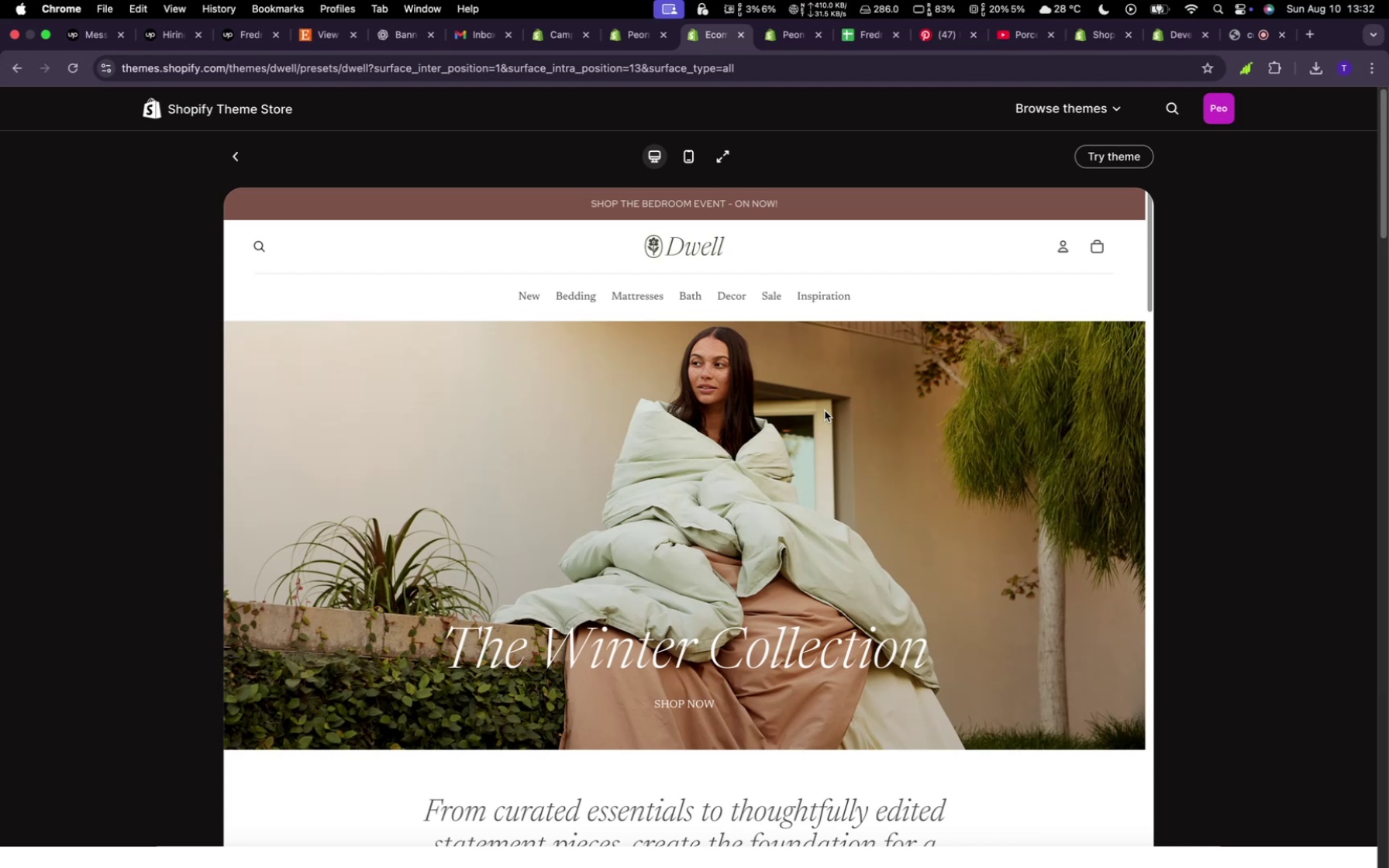 
wait(8.56)
 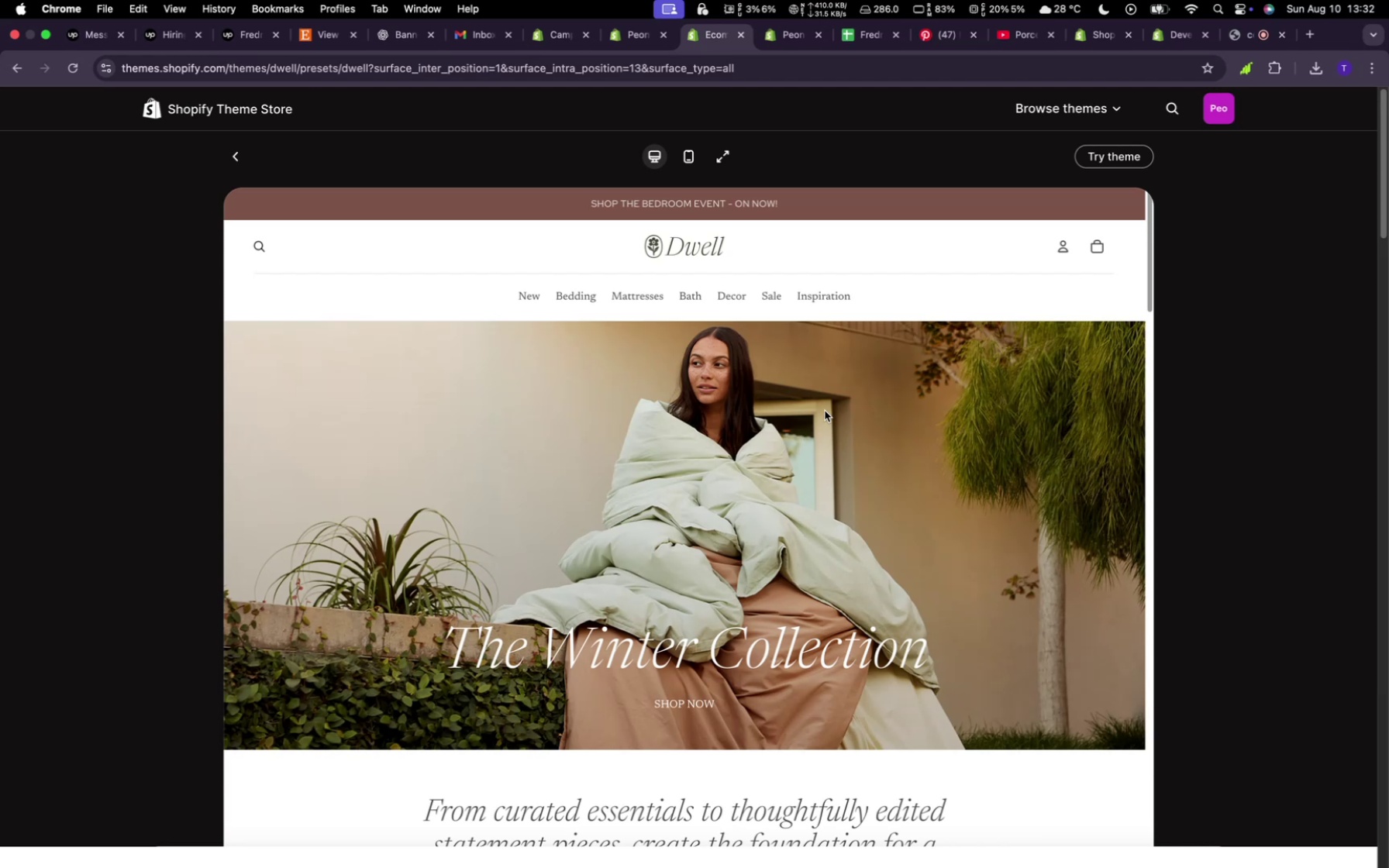 
mouse_move([612, 319])
 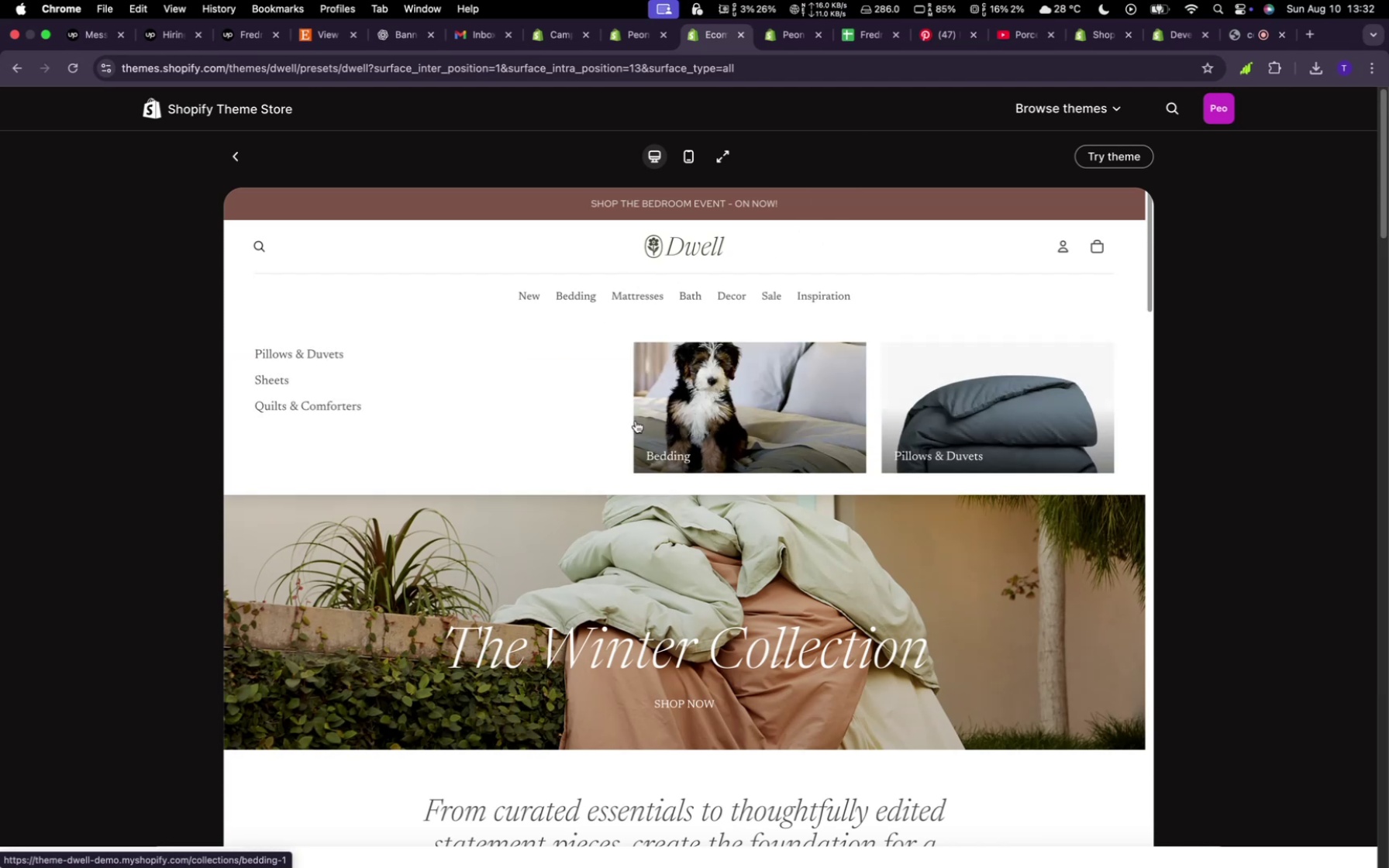 
left_click([658, 420])
 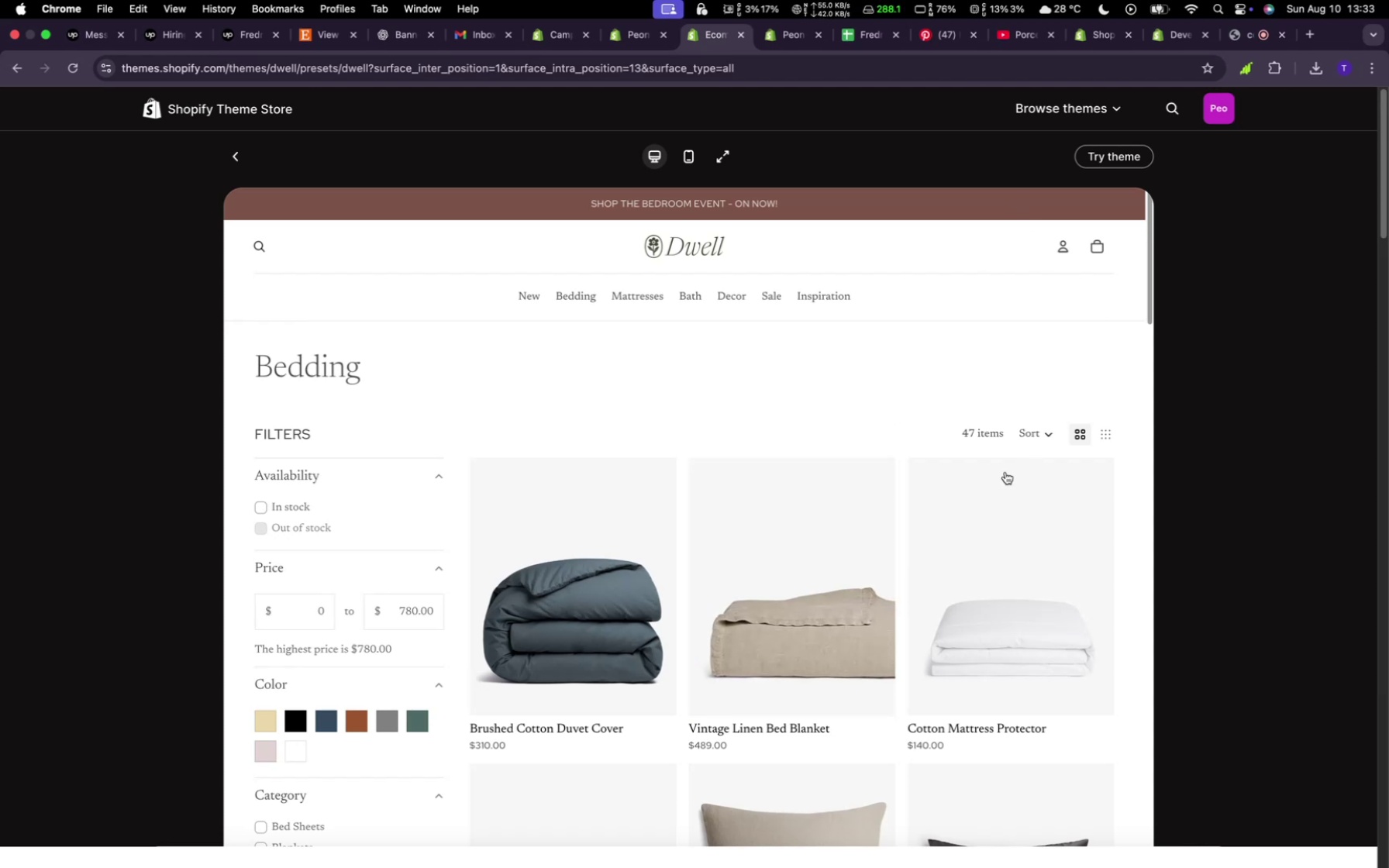 
wait(22.18)
 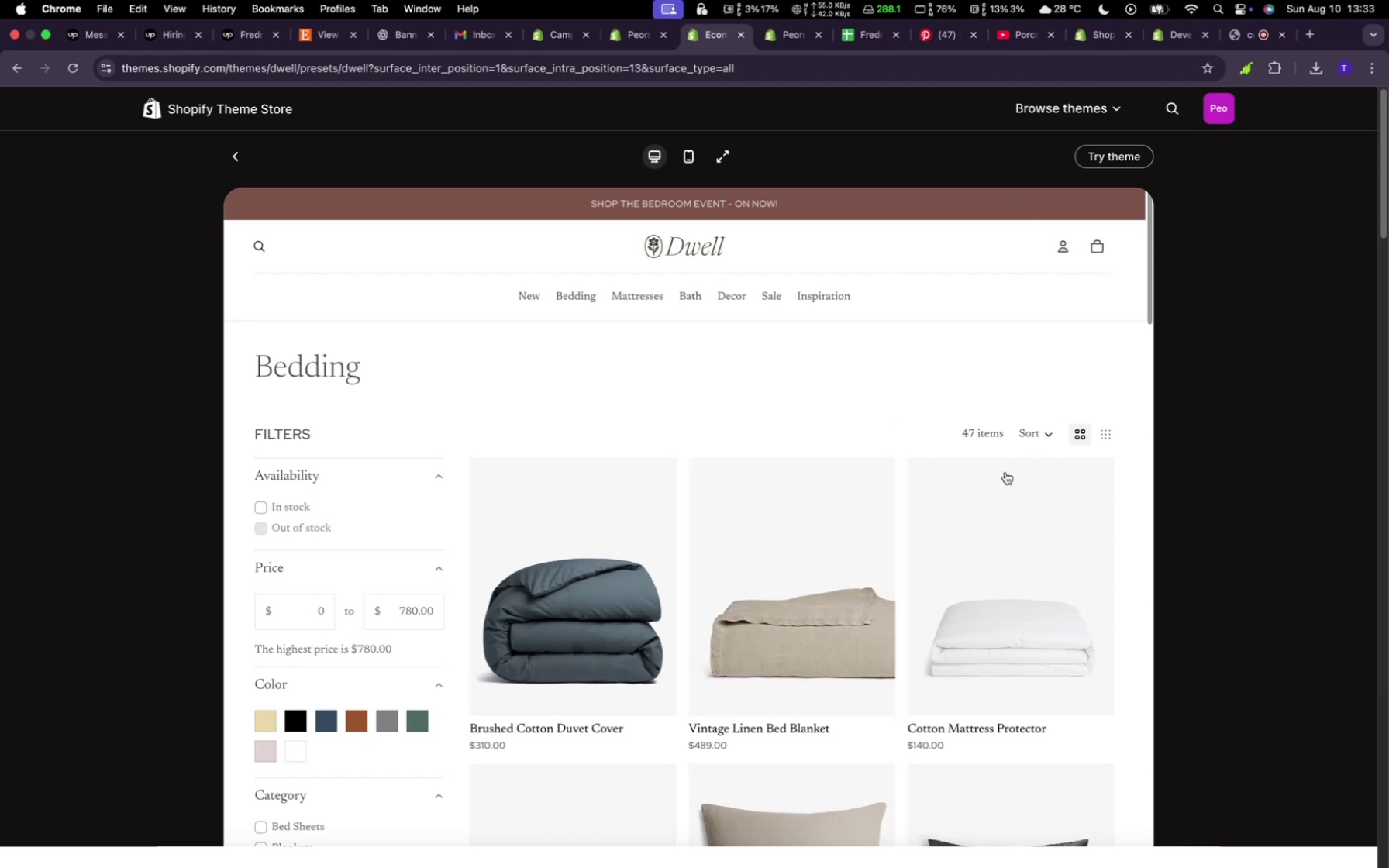 
scroll: coordinate [707, 473], scroll_direction: down, amount: 102.0
 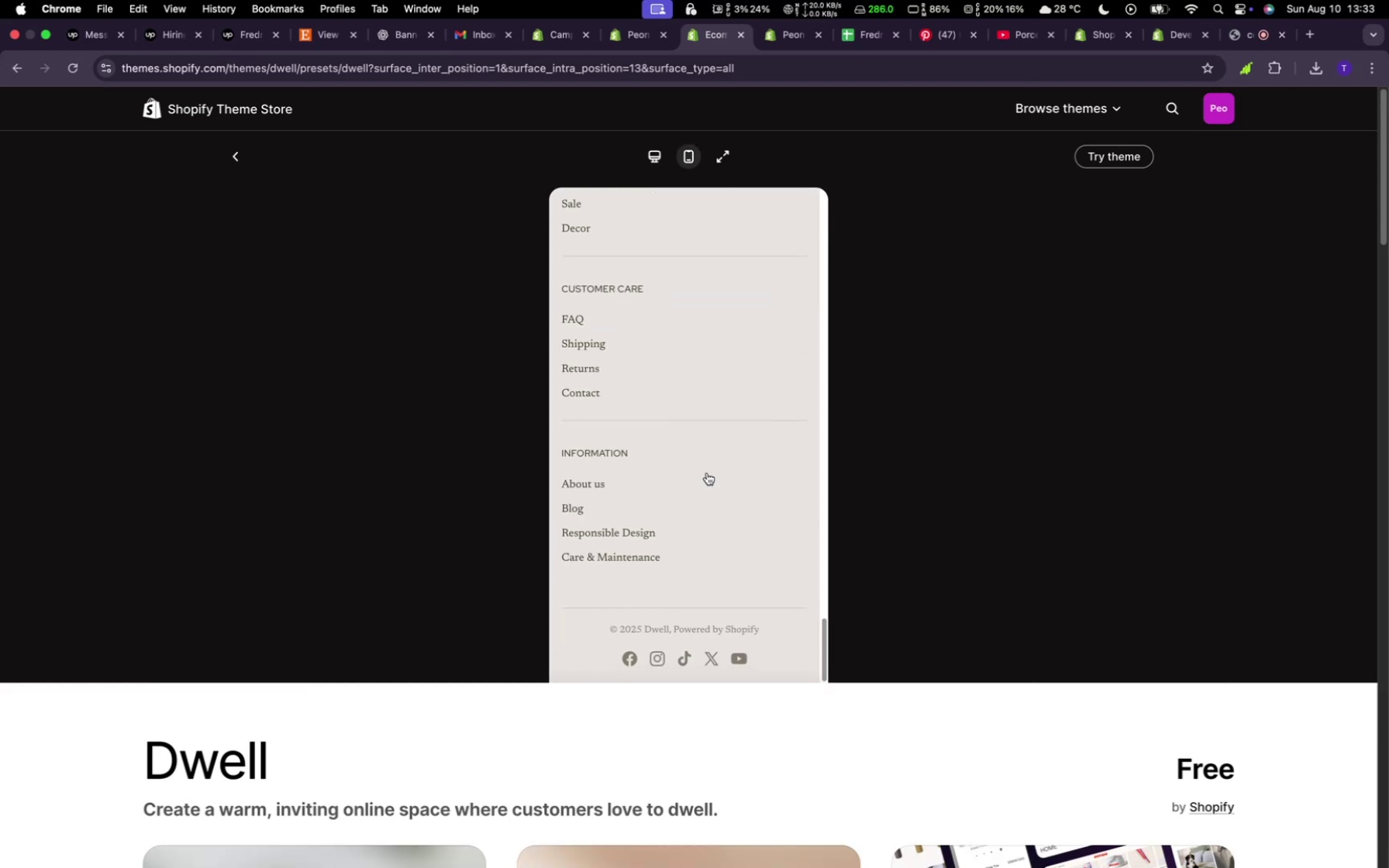 
scroll: coordinate [713, 494], scroll_direction: up, amount: 20.0
 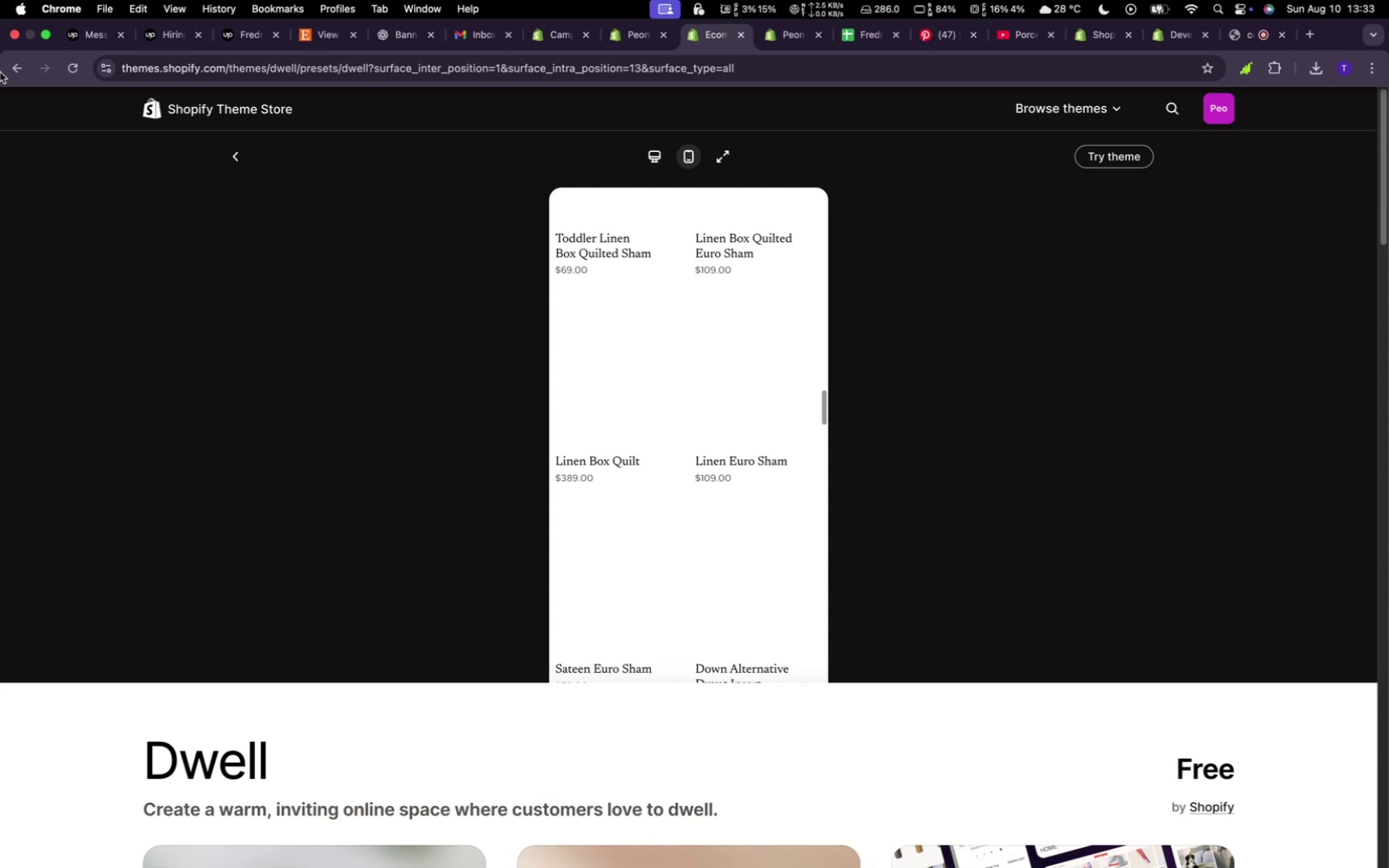 
left_click([6, 83])
 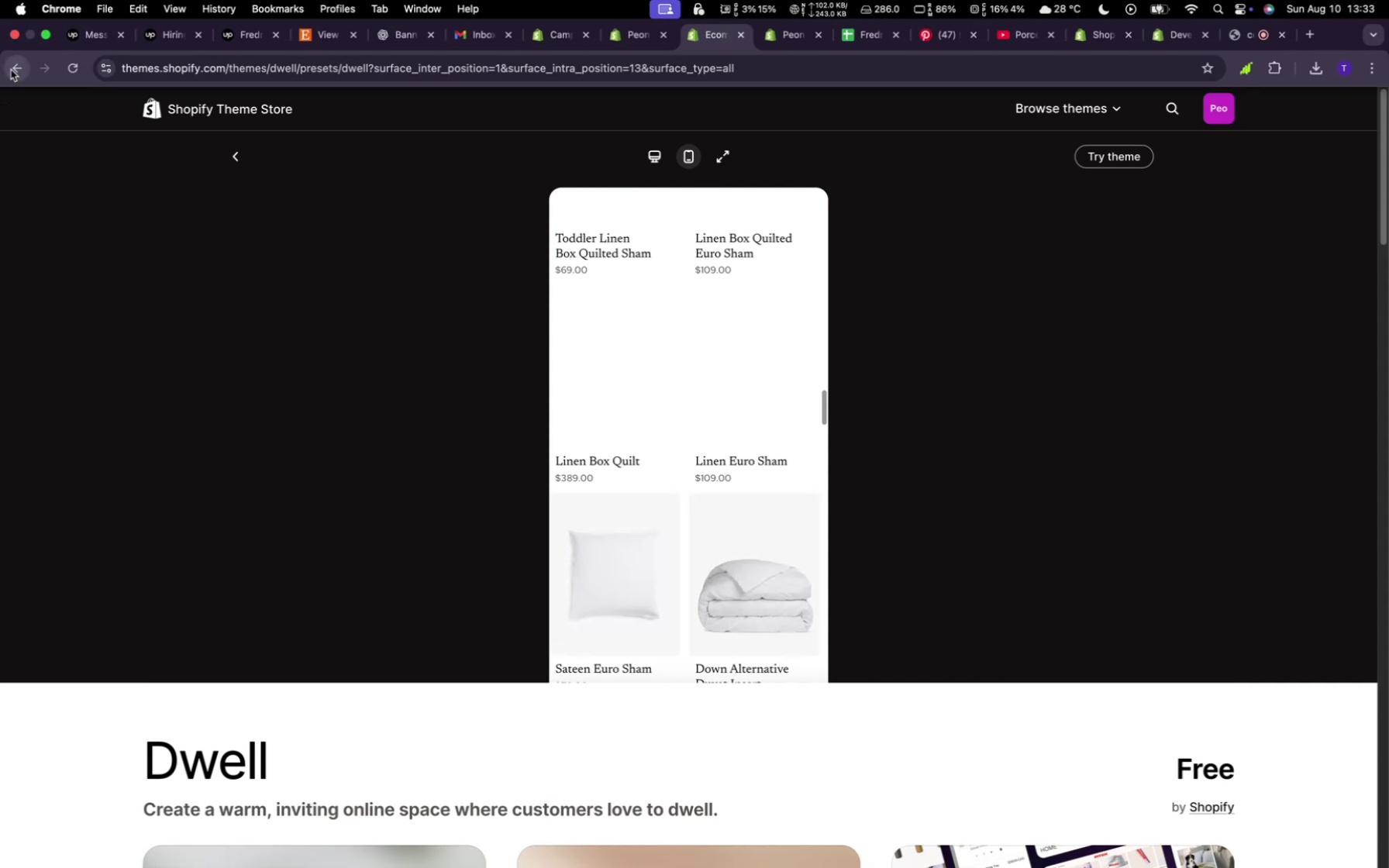 
left_click([11, 70])
 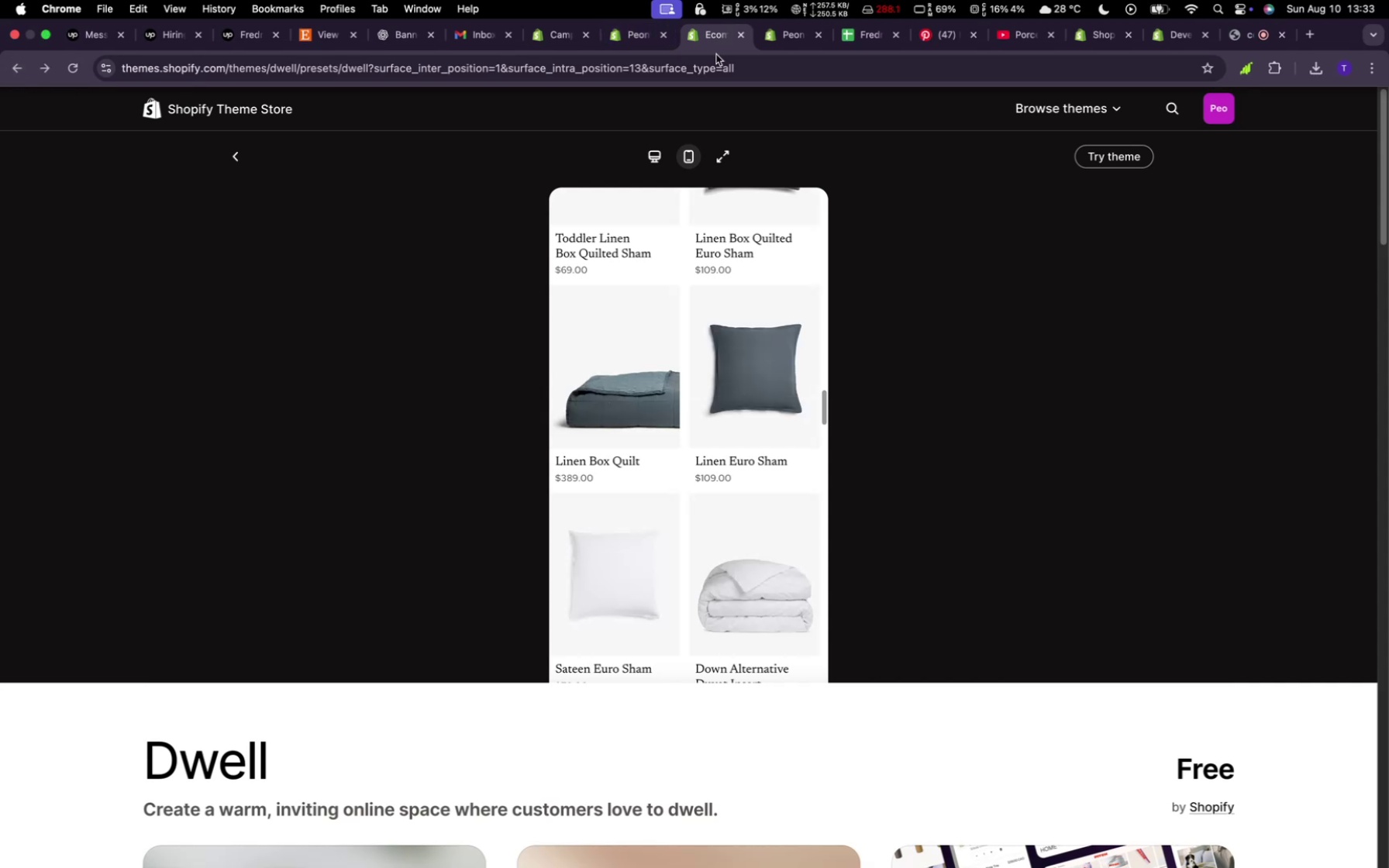 
left_click([635, 40])
 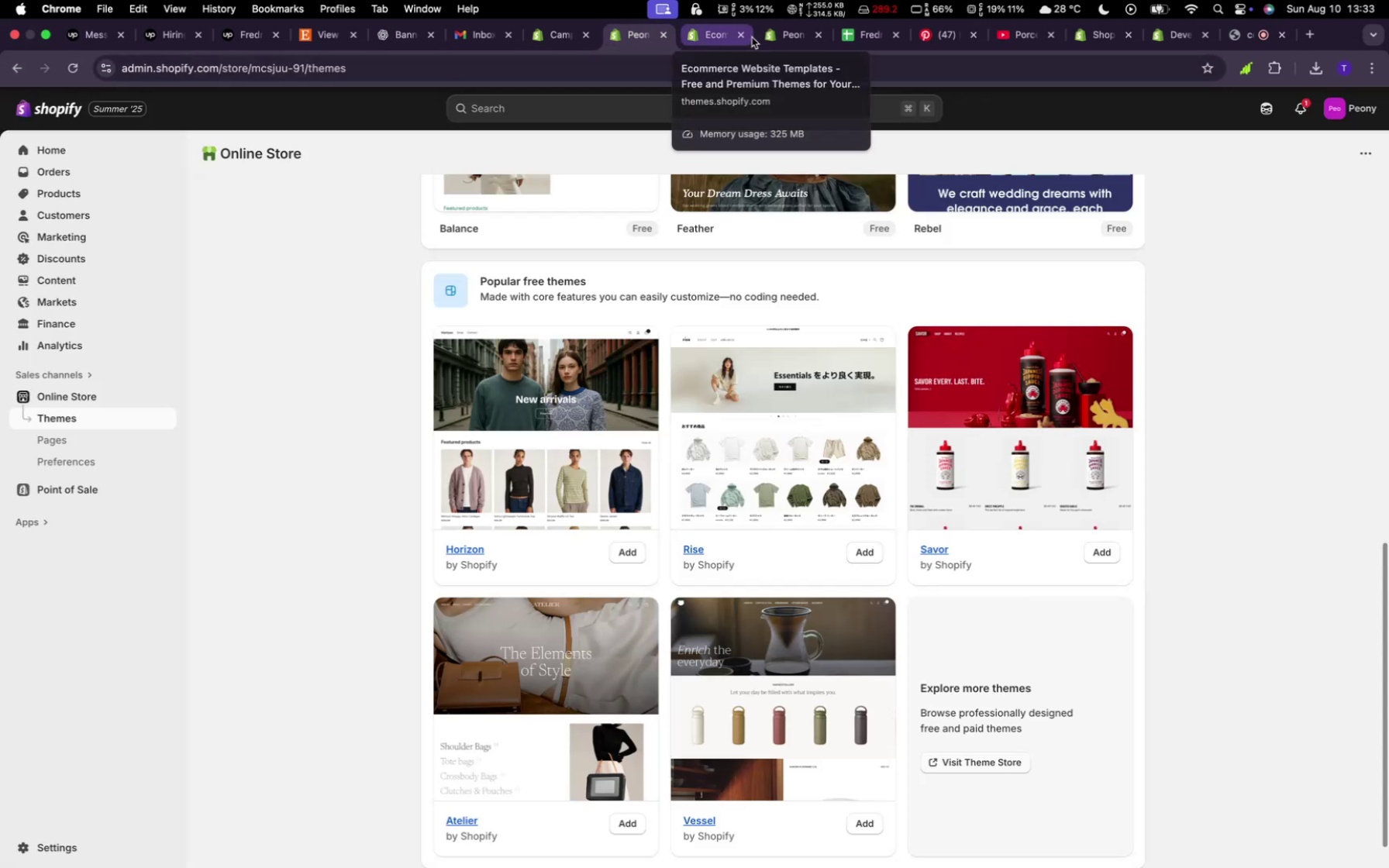 
left_click([745, 39])
 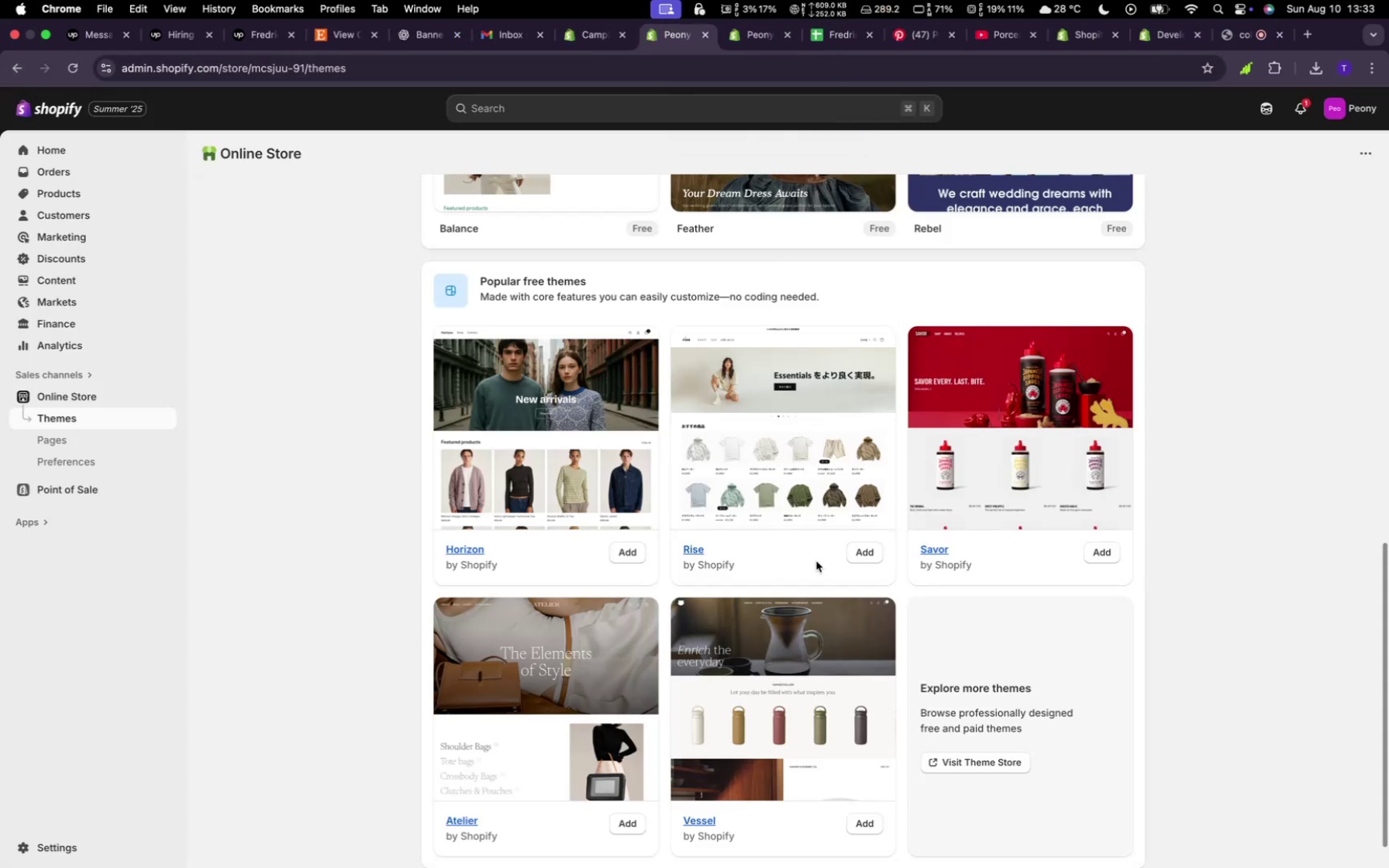 
scroll: coordinate [861, 556], scroll_direction: up, amount: 24.0
 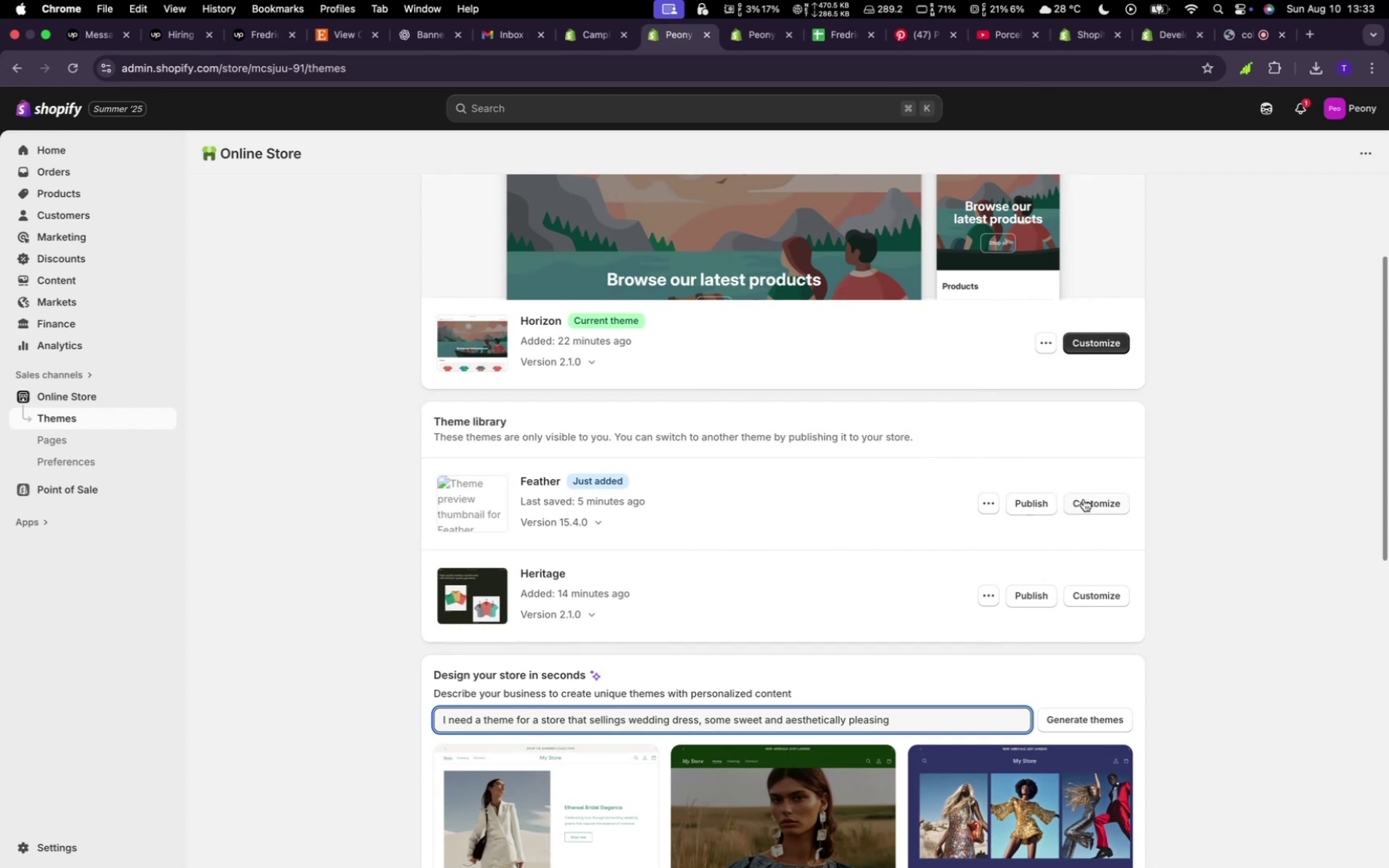 
left_click([1090, 503])
 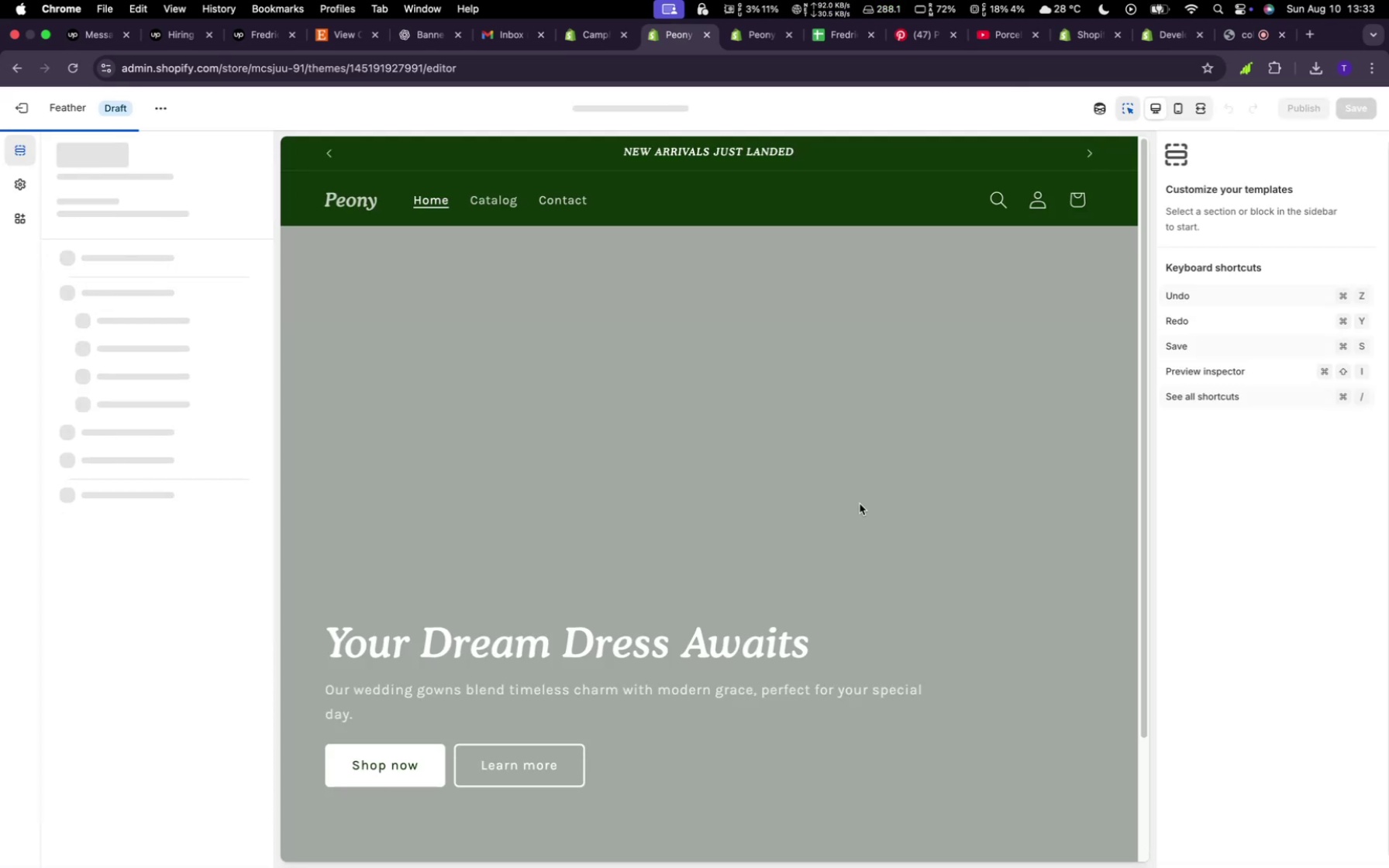 
wait(9.52)
 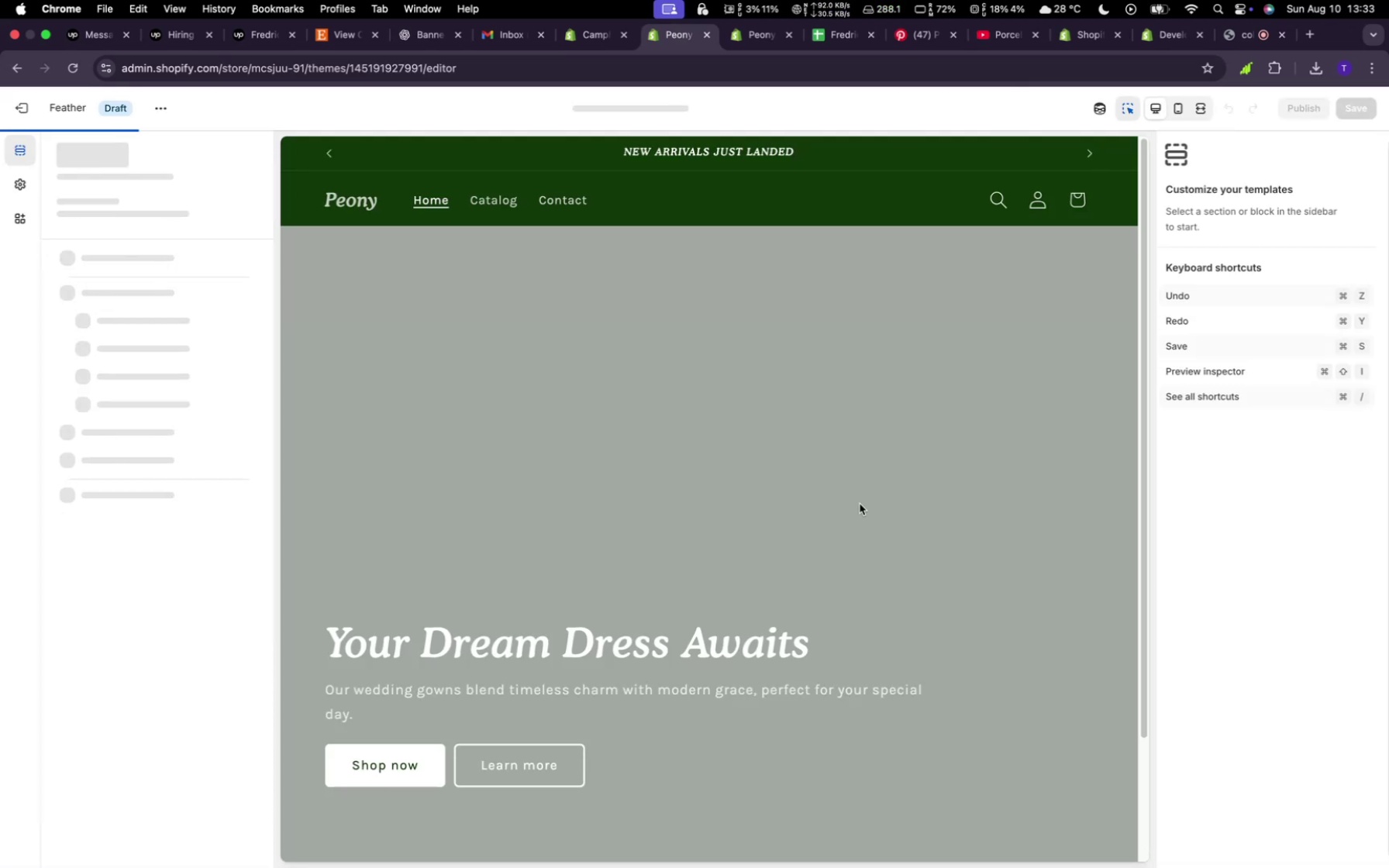 
scroll: coordinate [756, 601], scroll_direction: down, amount: 77.0
 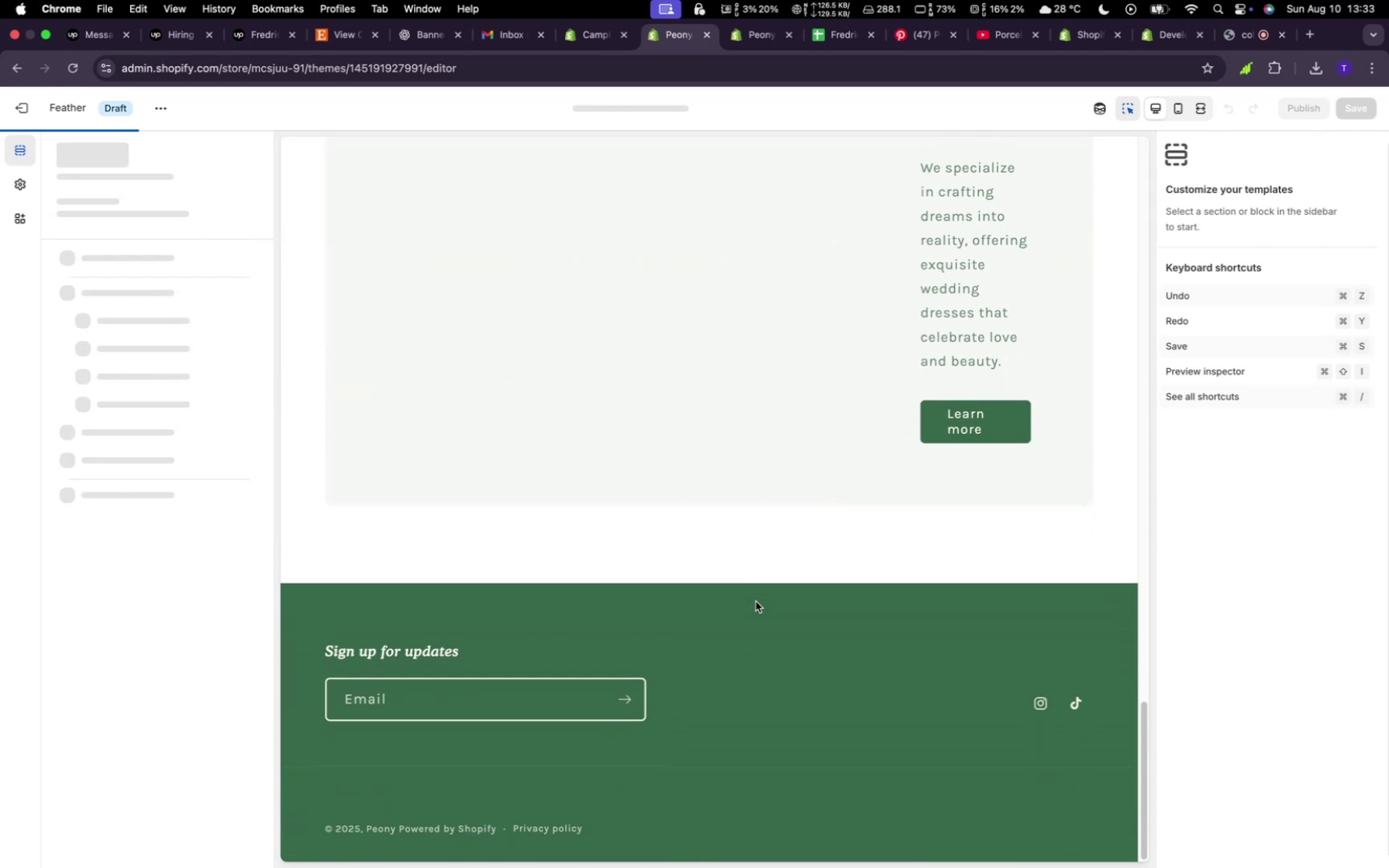 
scroll: coordinate [761, 598], scroll_direction: up, amount: 97.0
 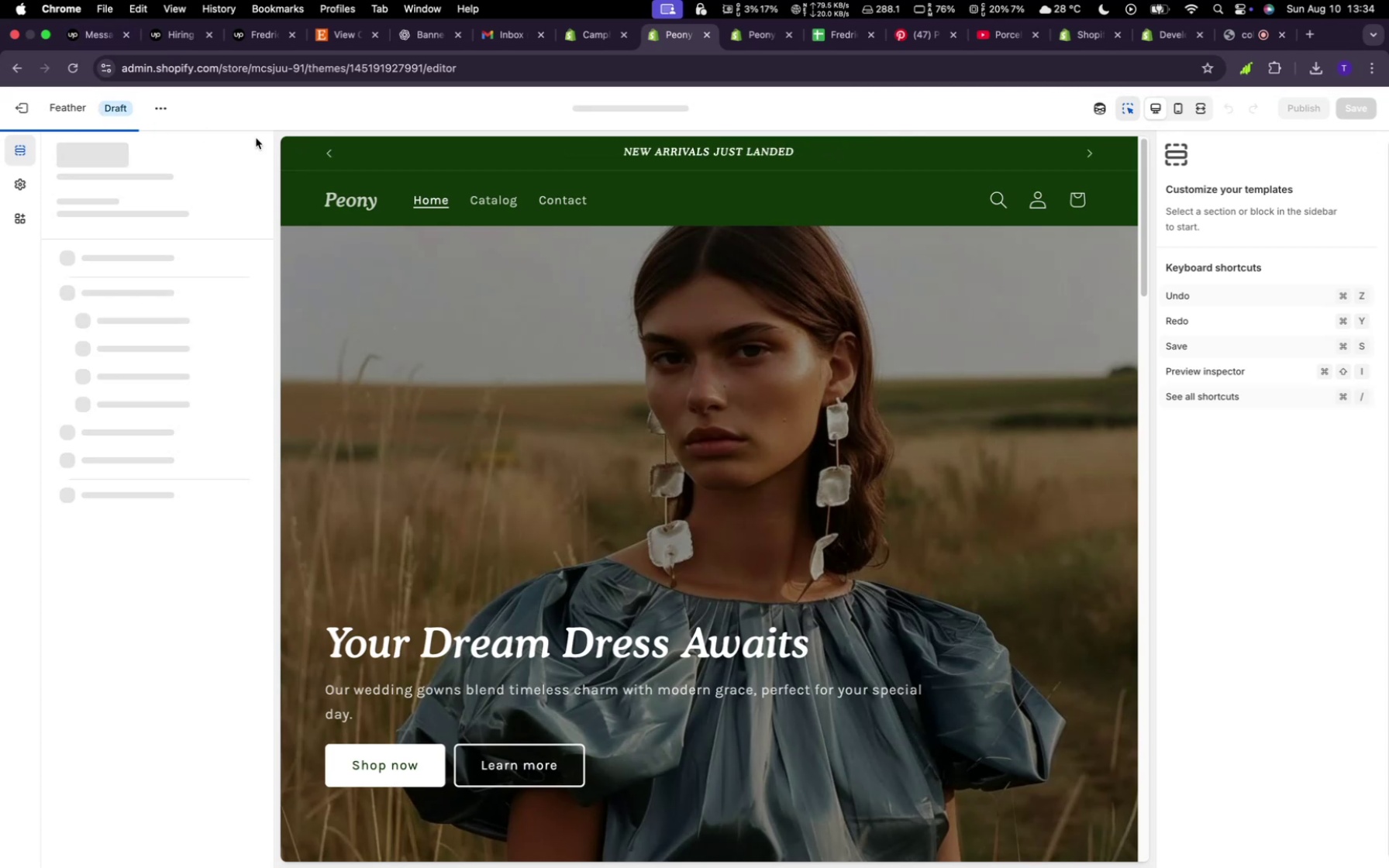 
wait(7.08)
 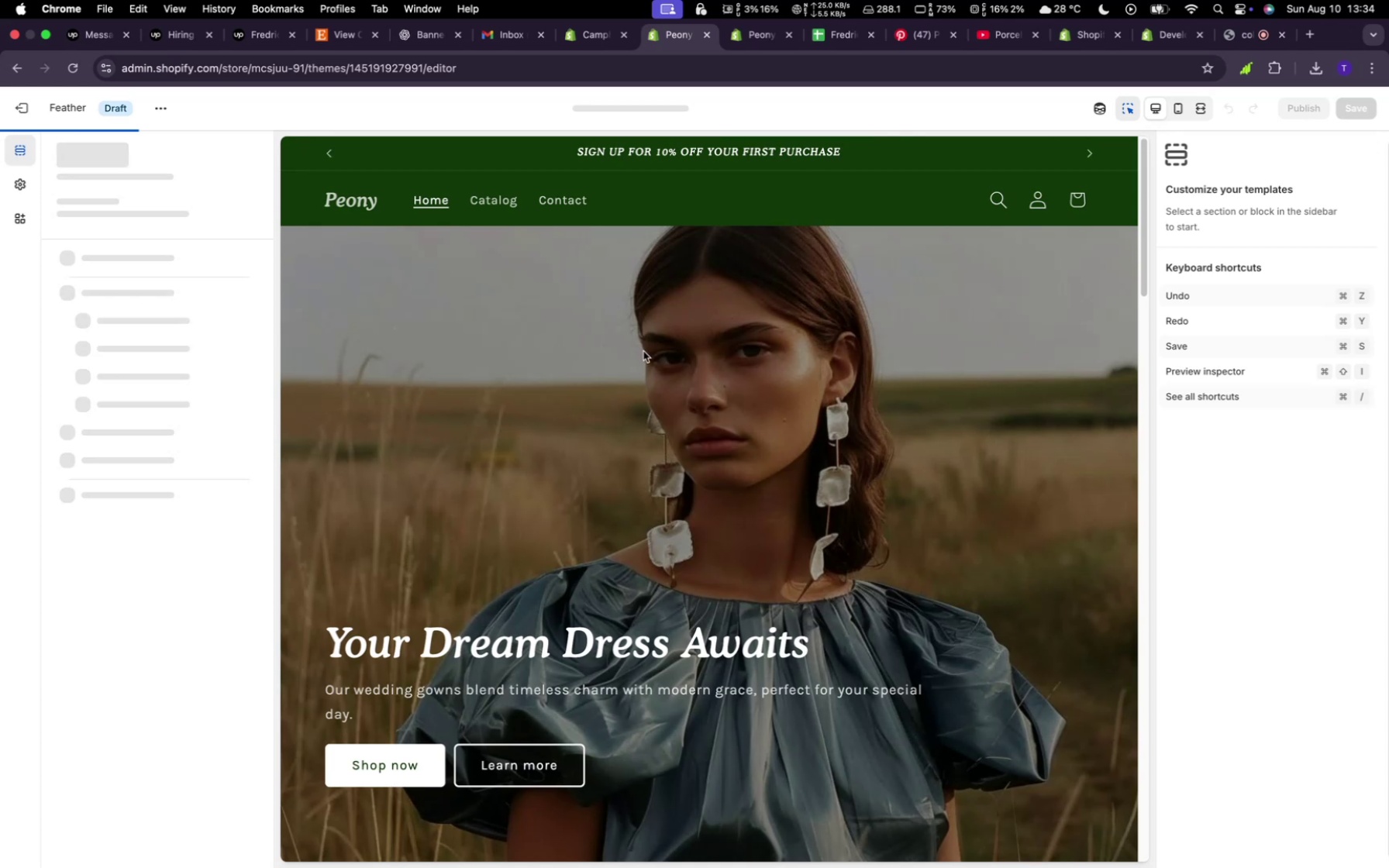 
left_click([75, 71])
 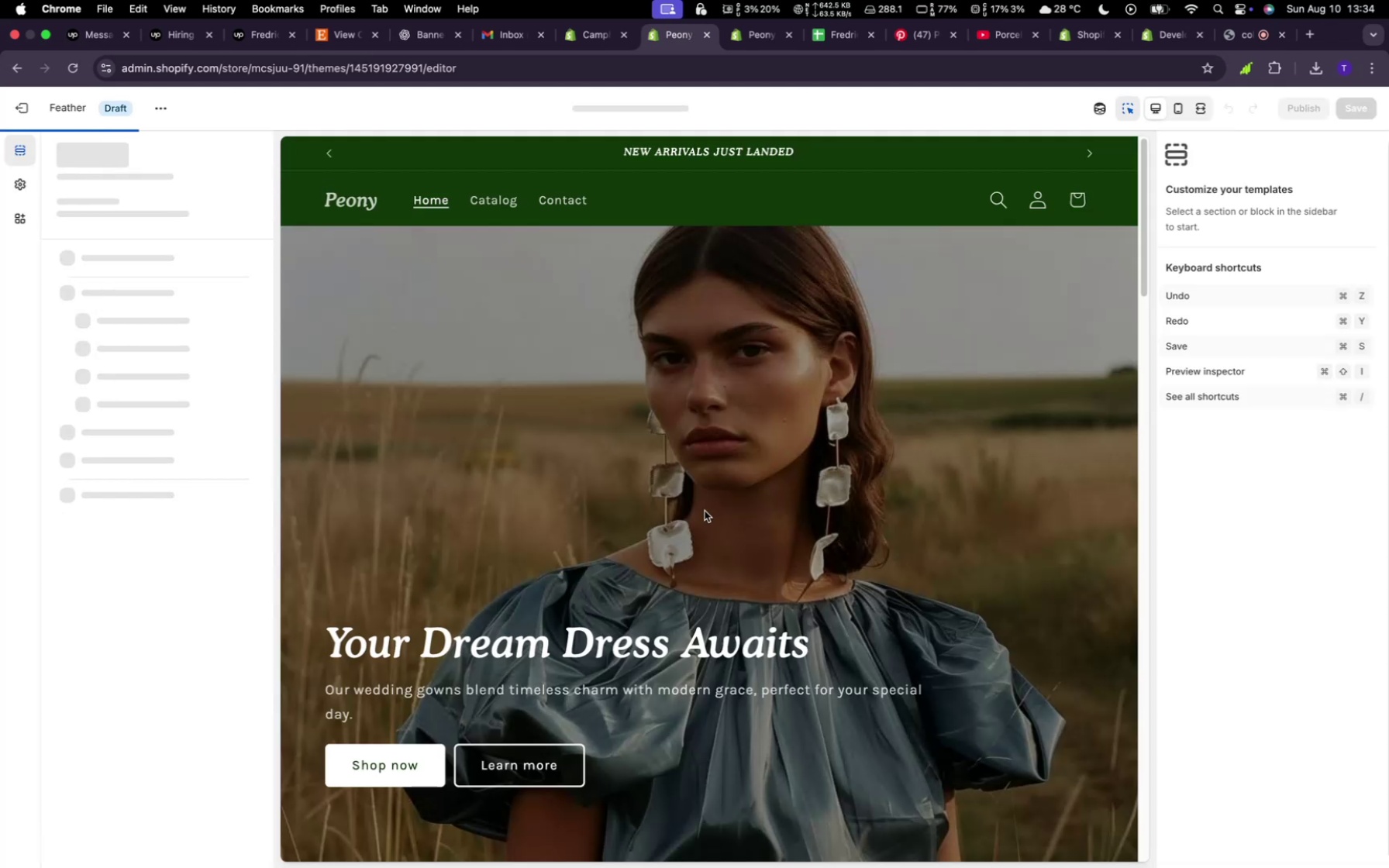 
wait(13.95)
 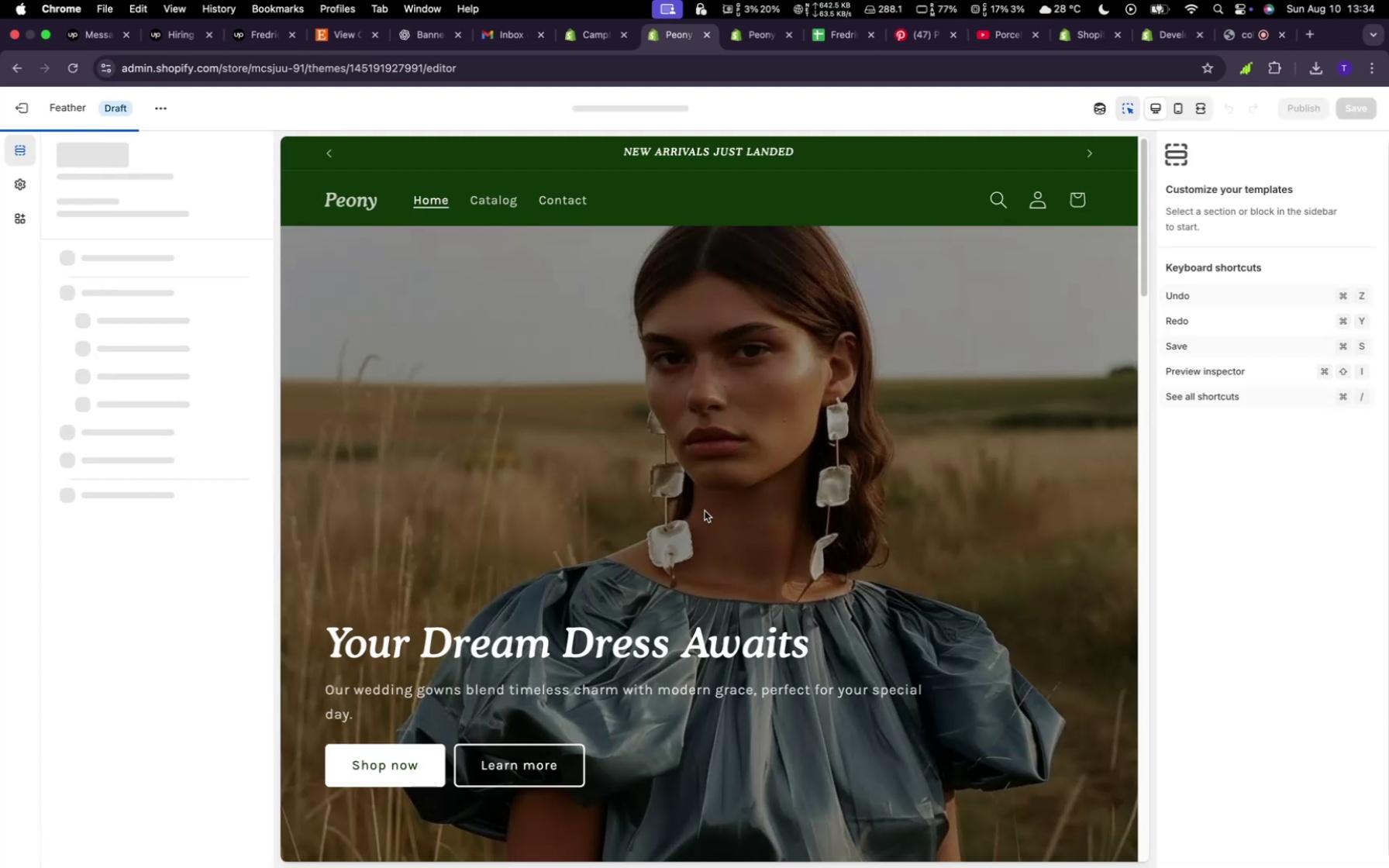 
left_click([678, 206])
 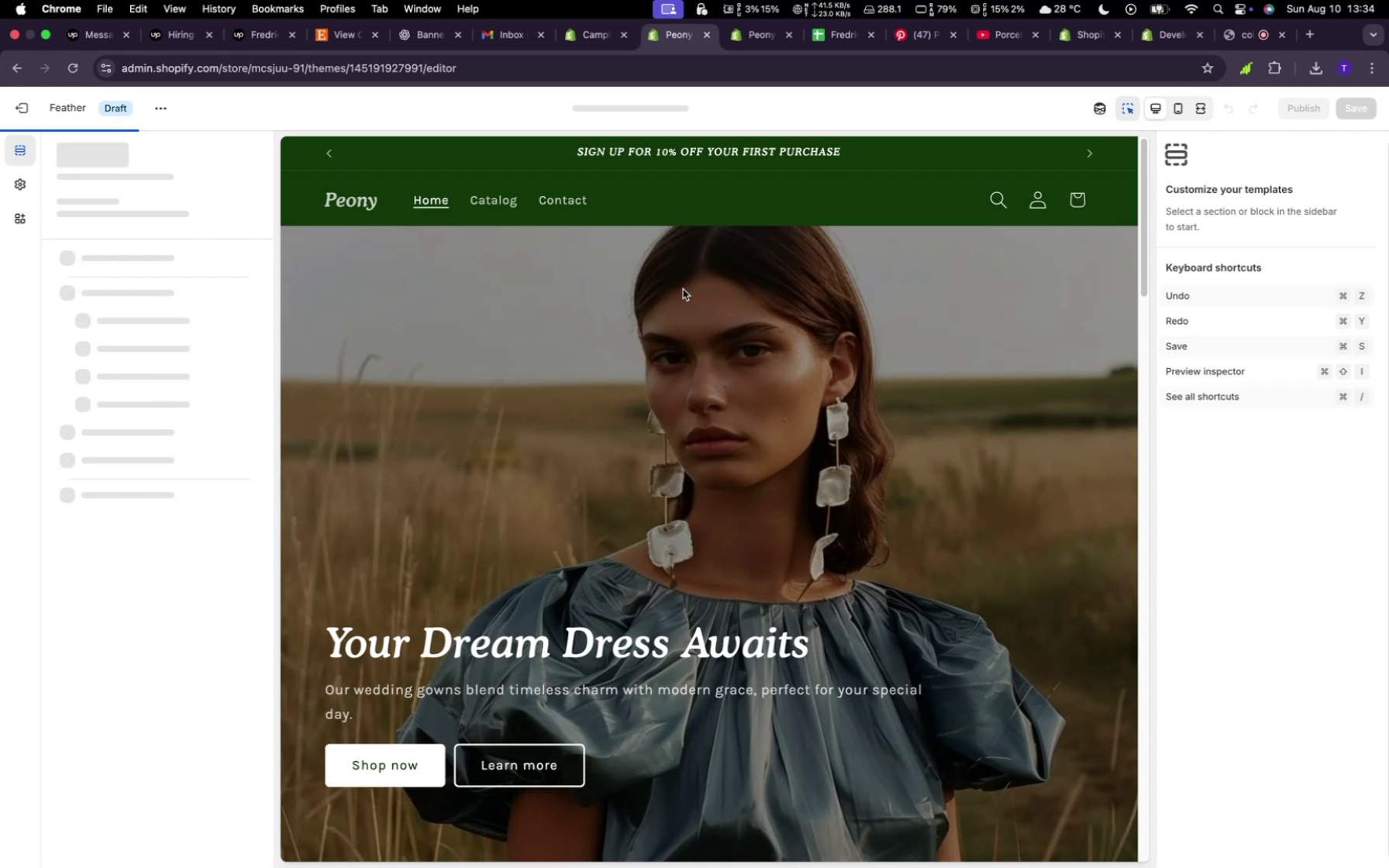 
left_click([684, 310])
 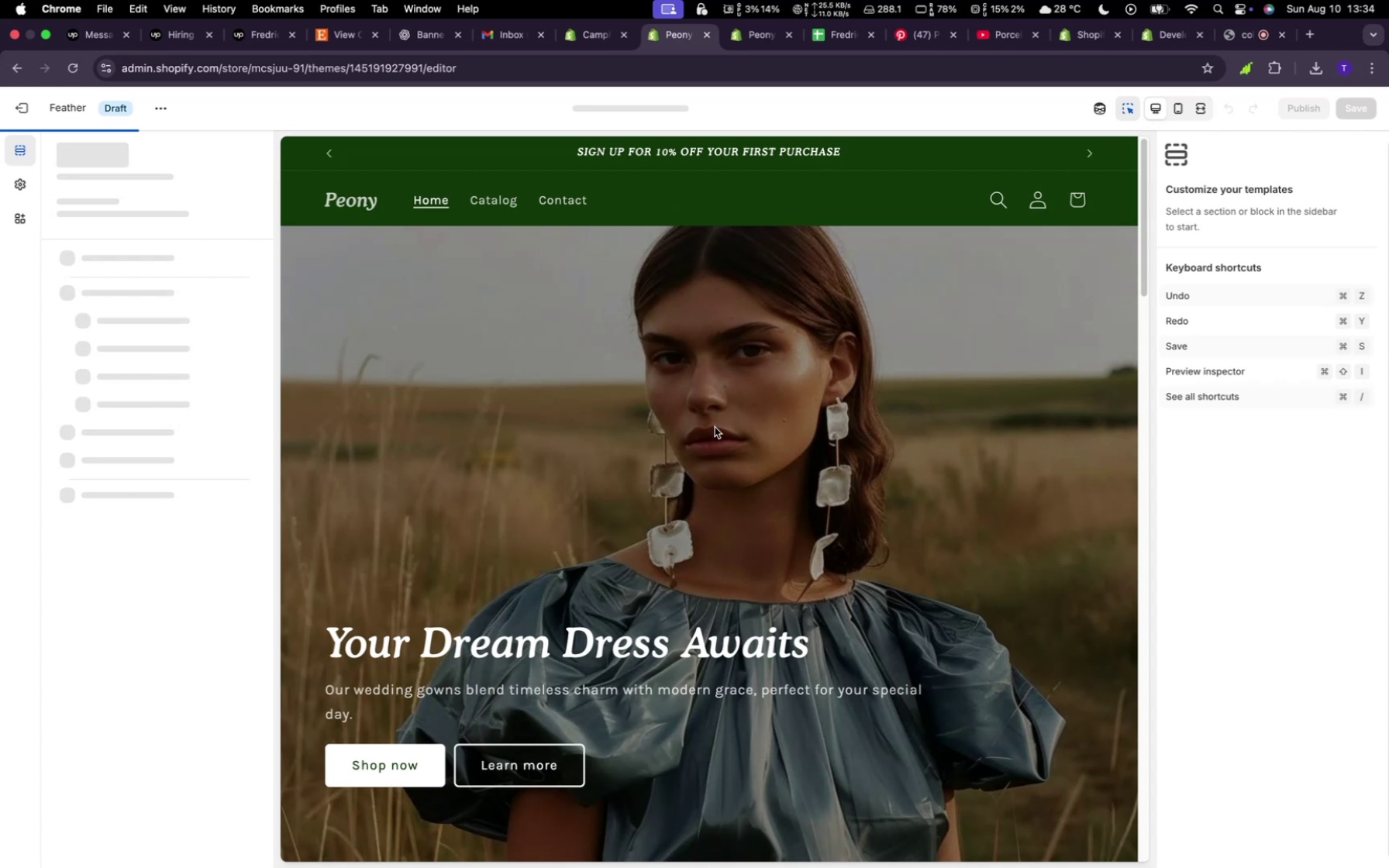 
left_click([715, 455])
 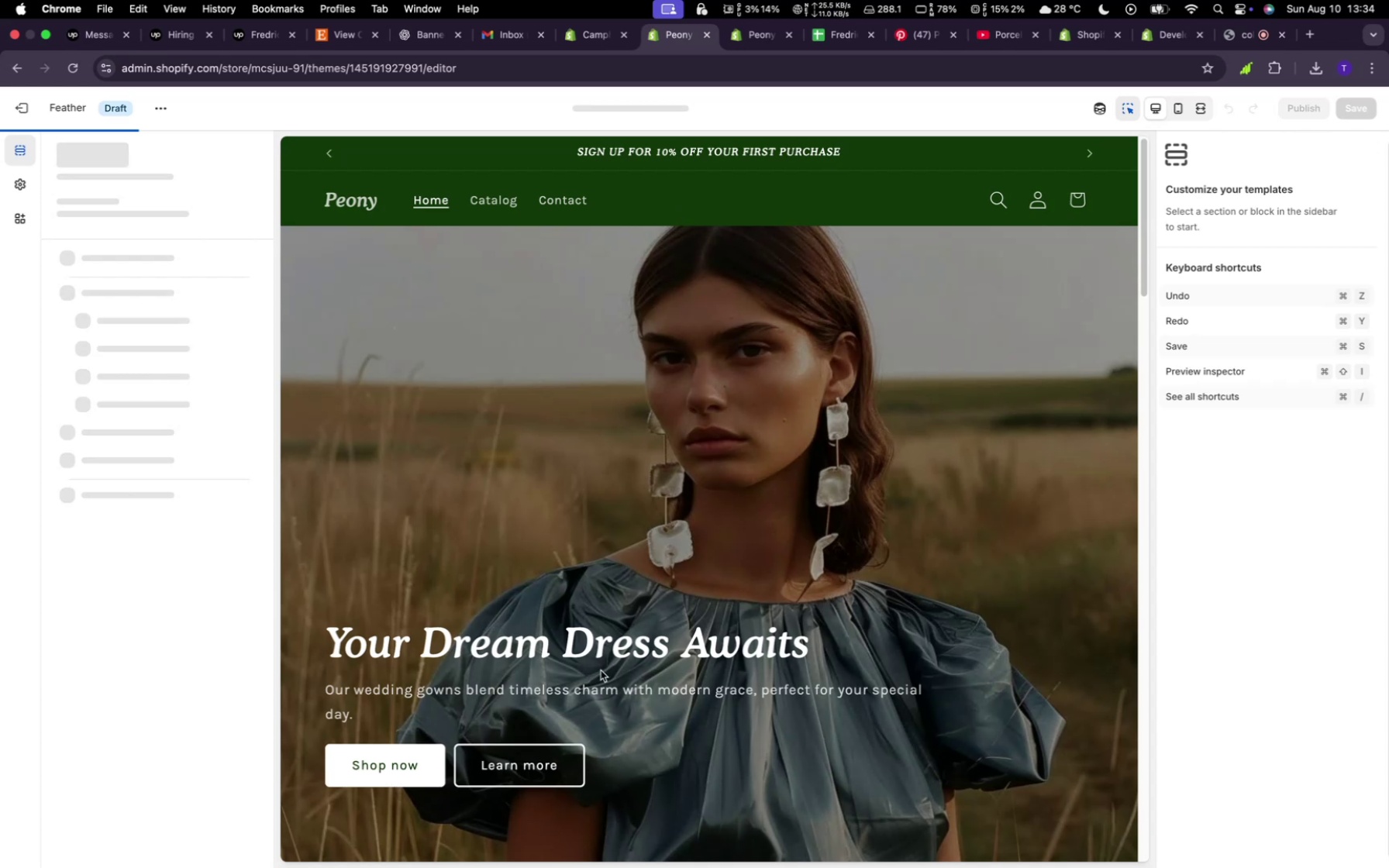 
scroll: coordinate [611, 639], scroll_direction: down, amount: 9.0
 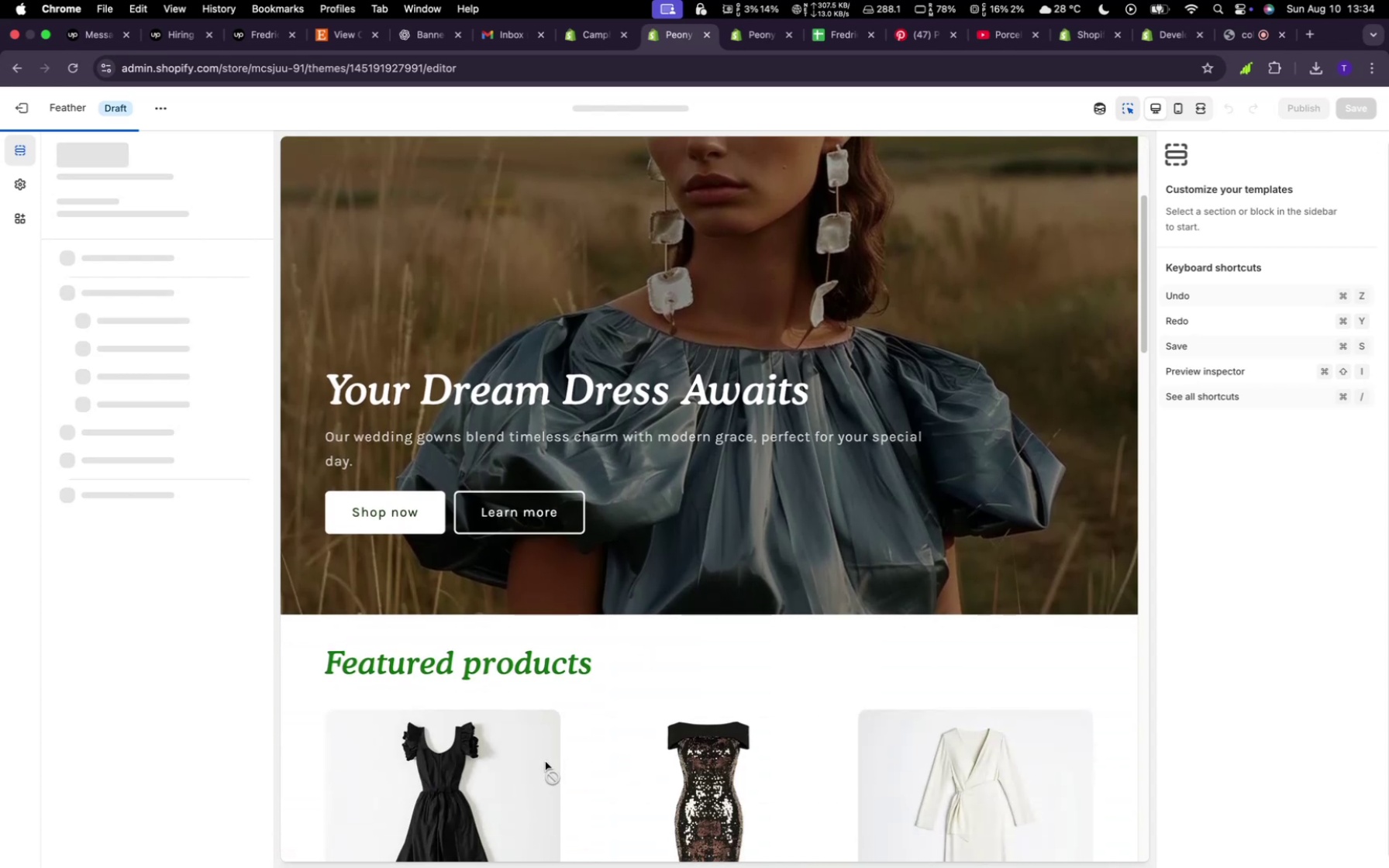 
left_click([535, 763])
 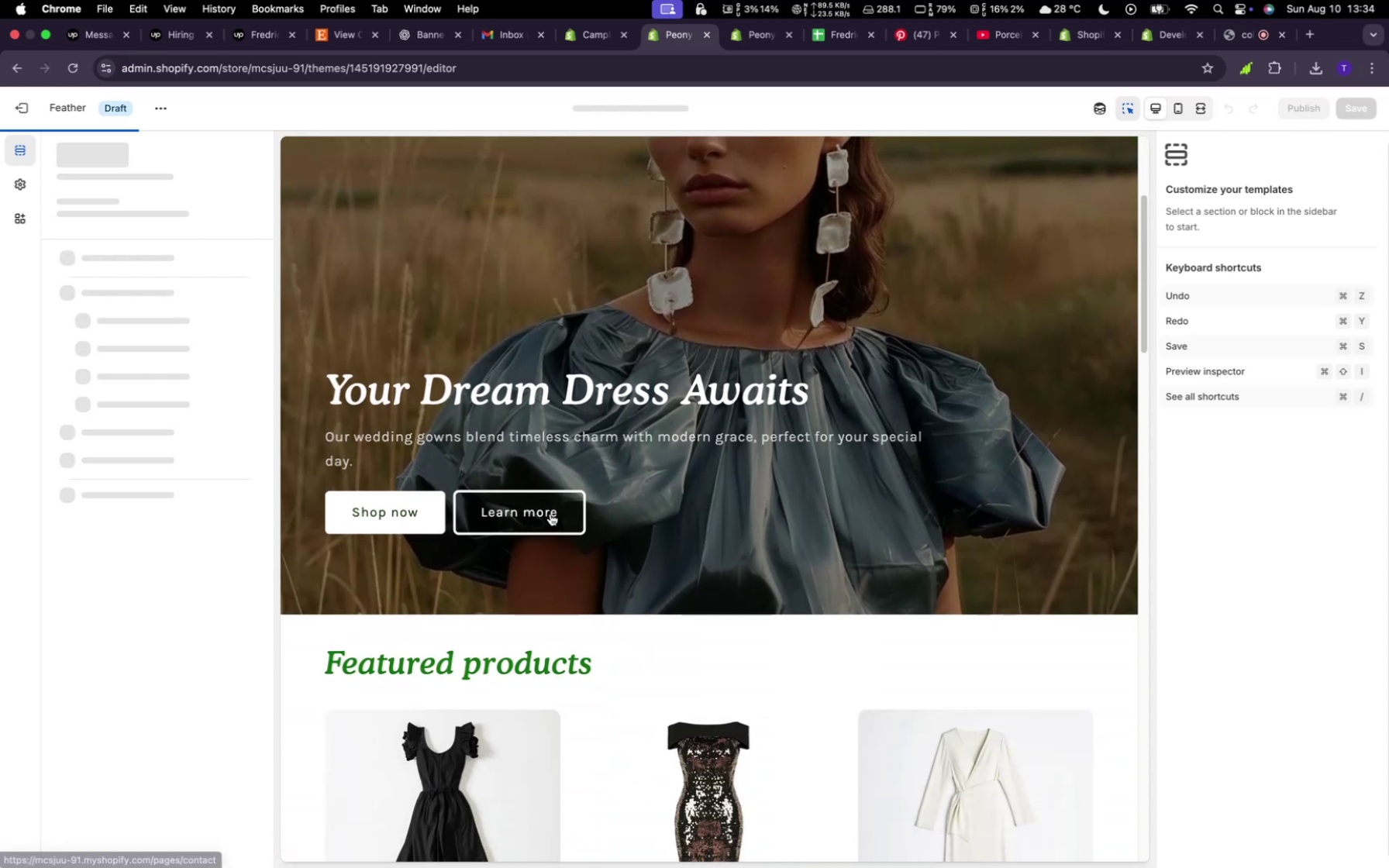 
left_click([561, 376])
 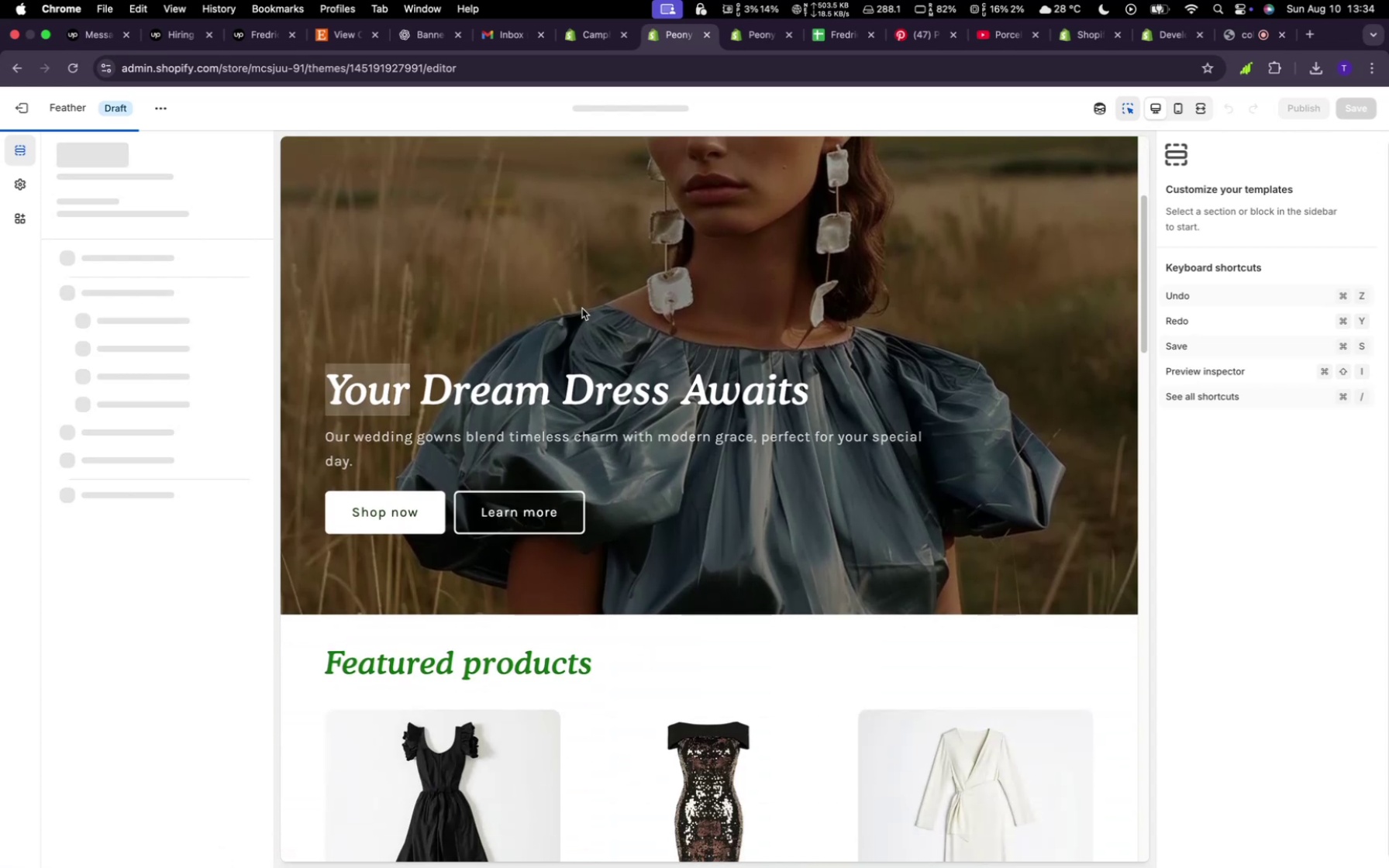 
scroll: coordinate [587, 315], scroll_direction: up, amount: 18.0
 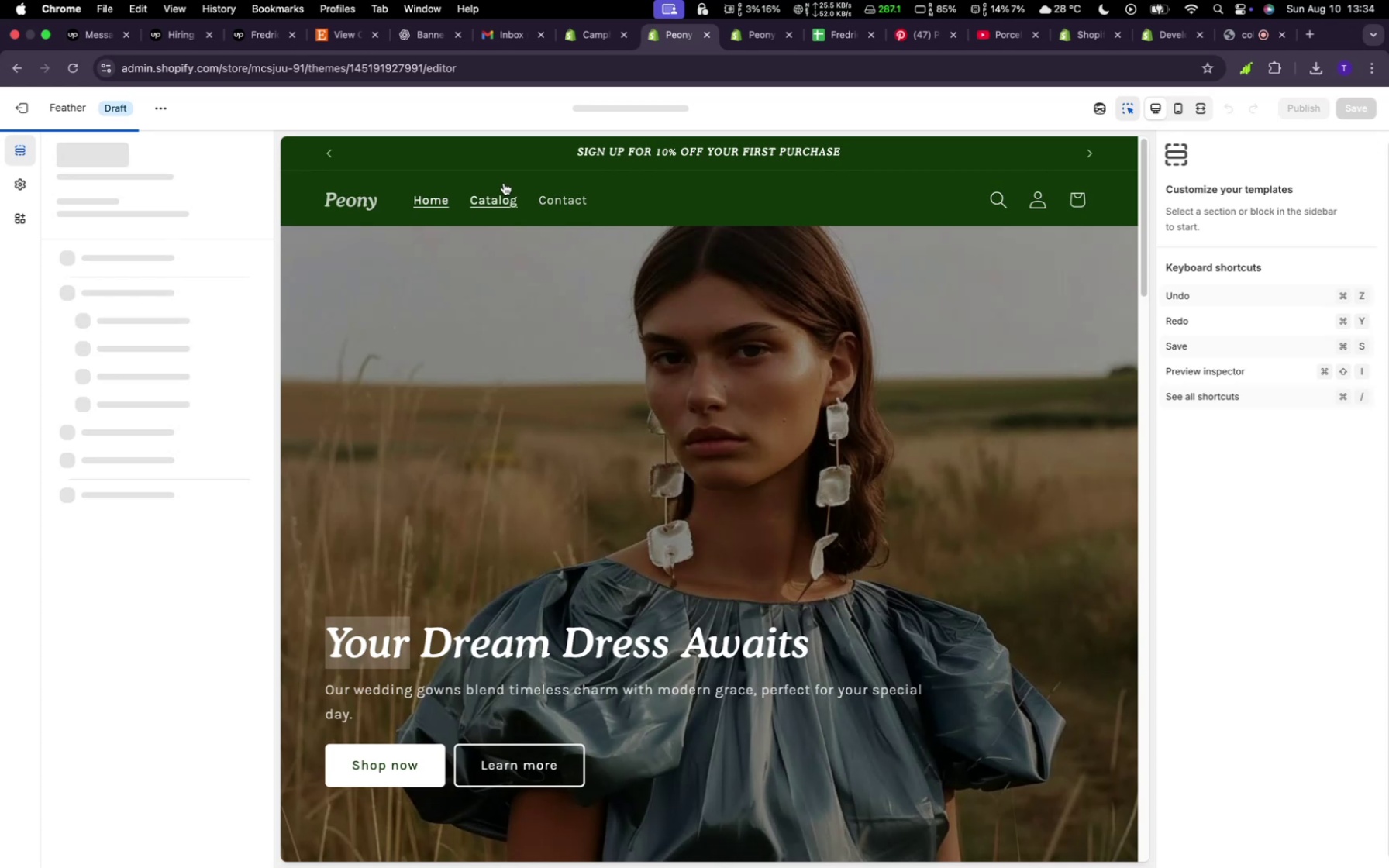 
left_click([491, 205])
 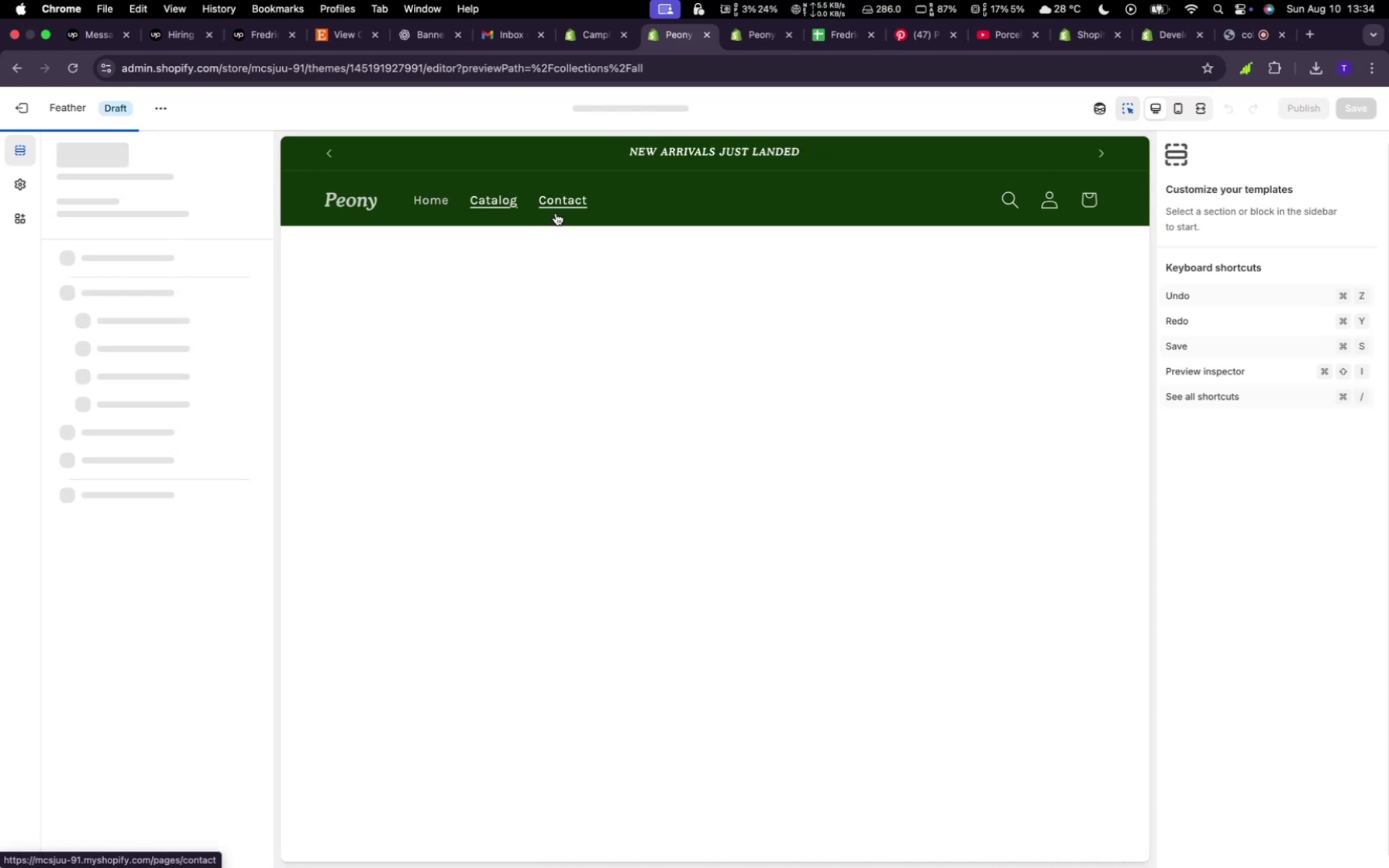 
double_click([705, 629])
 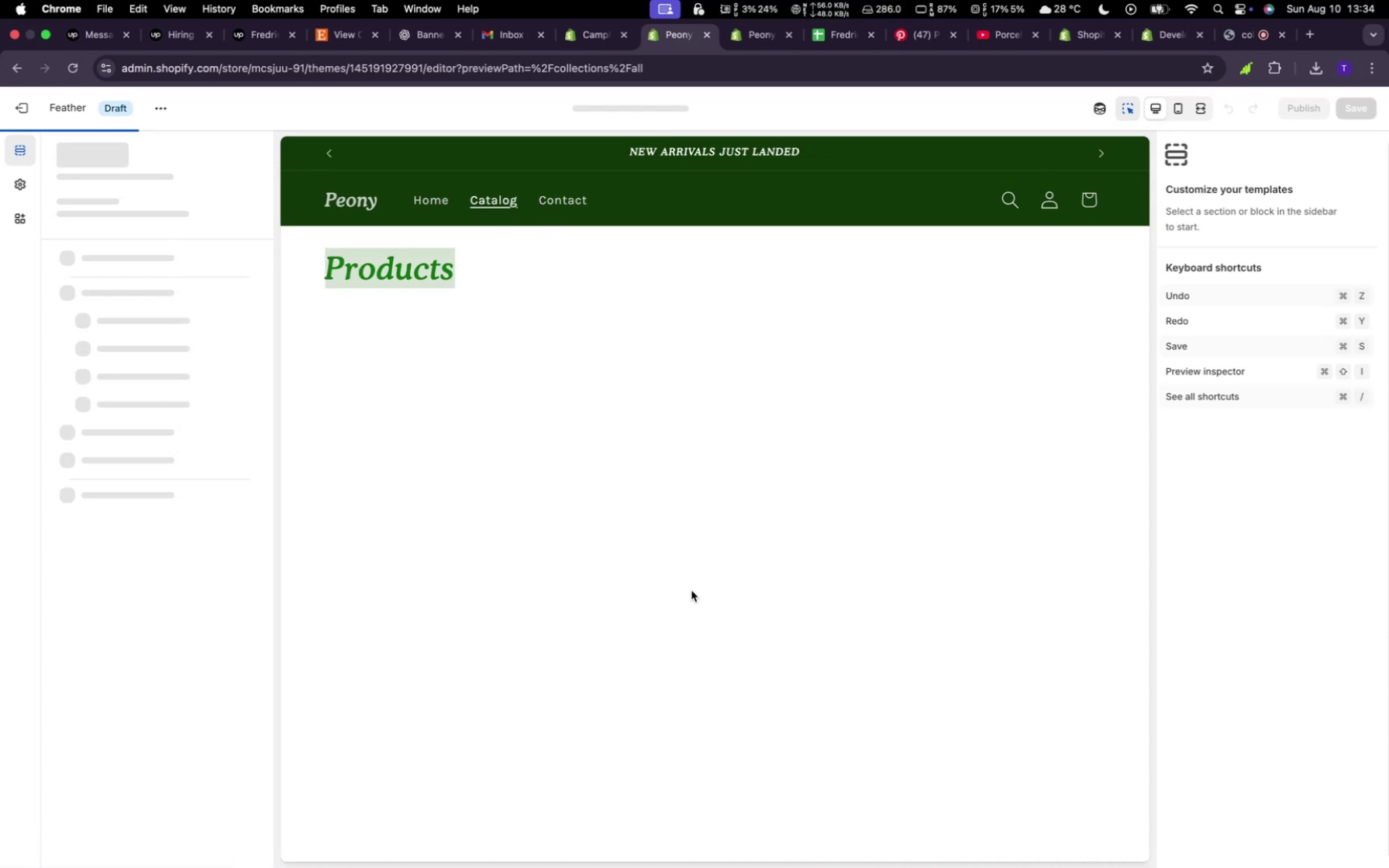 
scroll: coordinate [689, 580], scroll_direction: down, amount: 3.0
 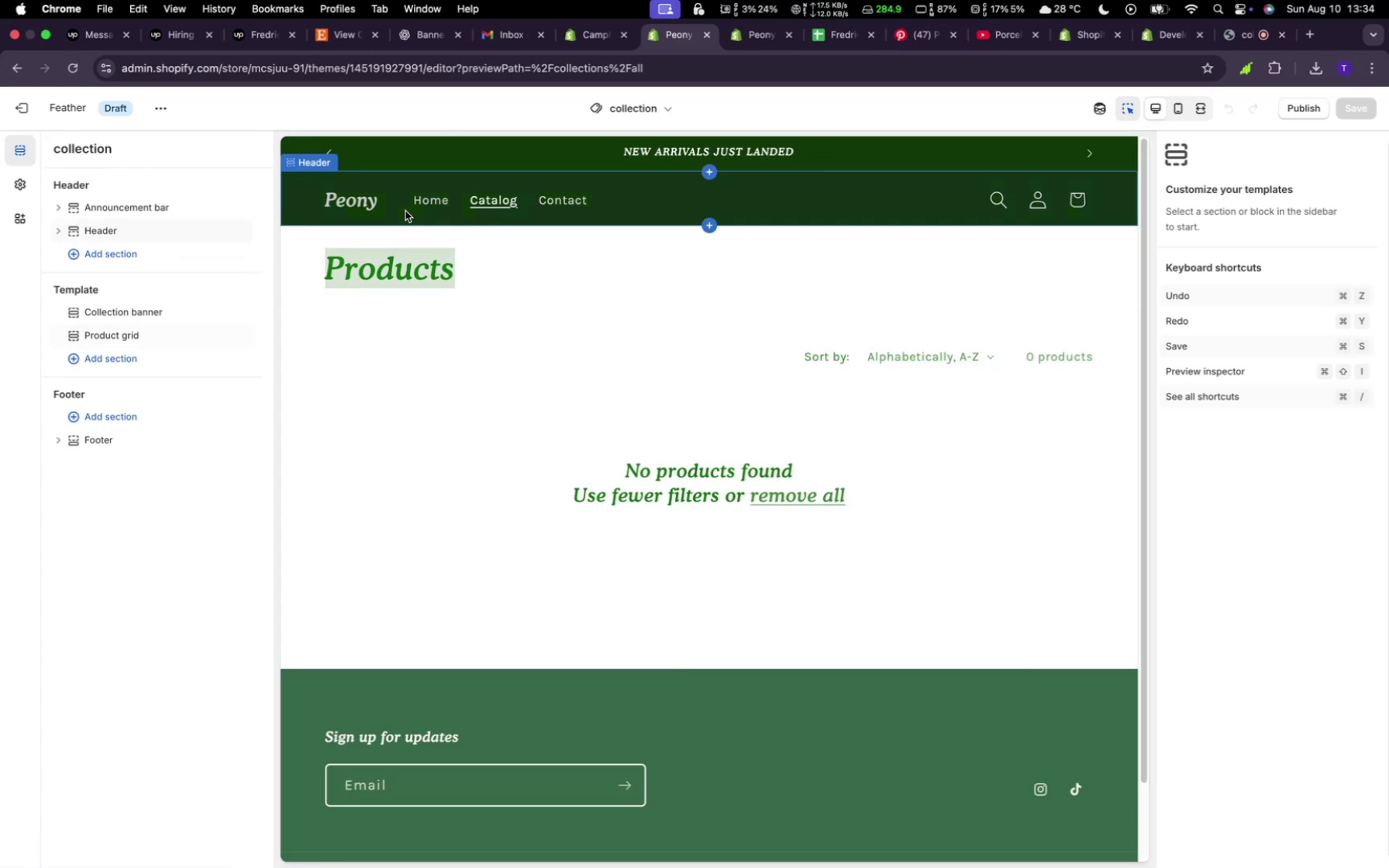 
left_click([420, 204])
 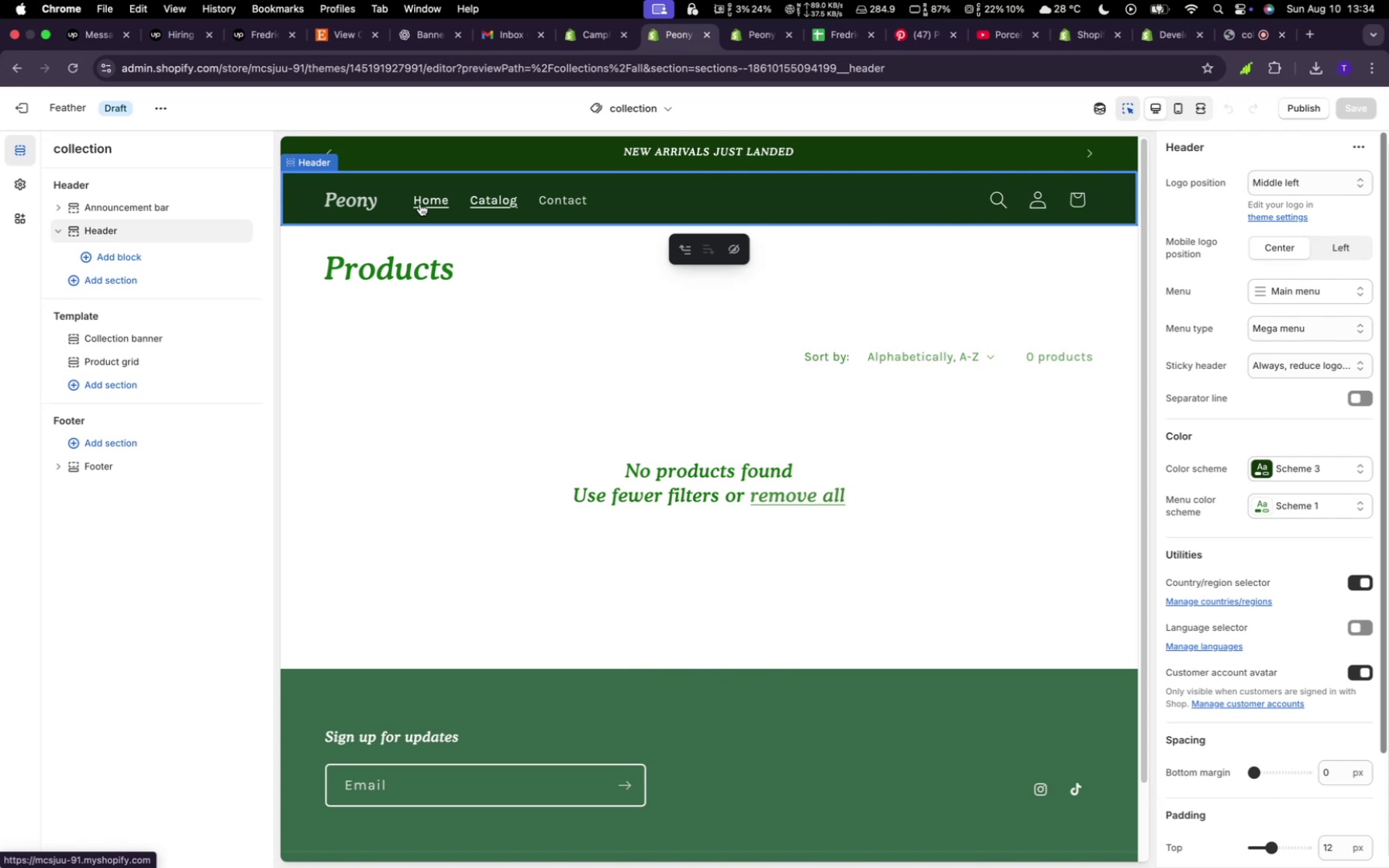 
left_click([420, 204])
 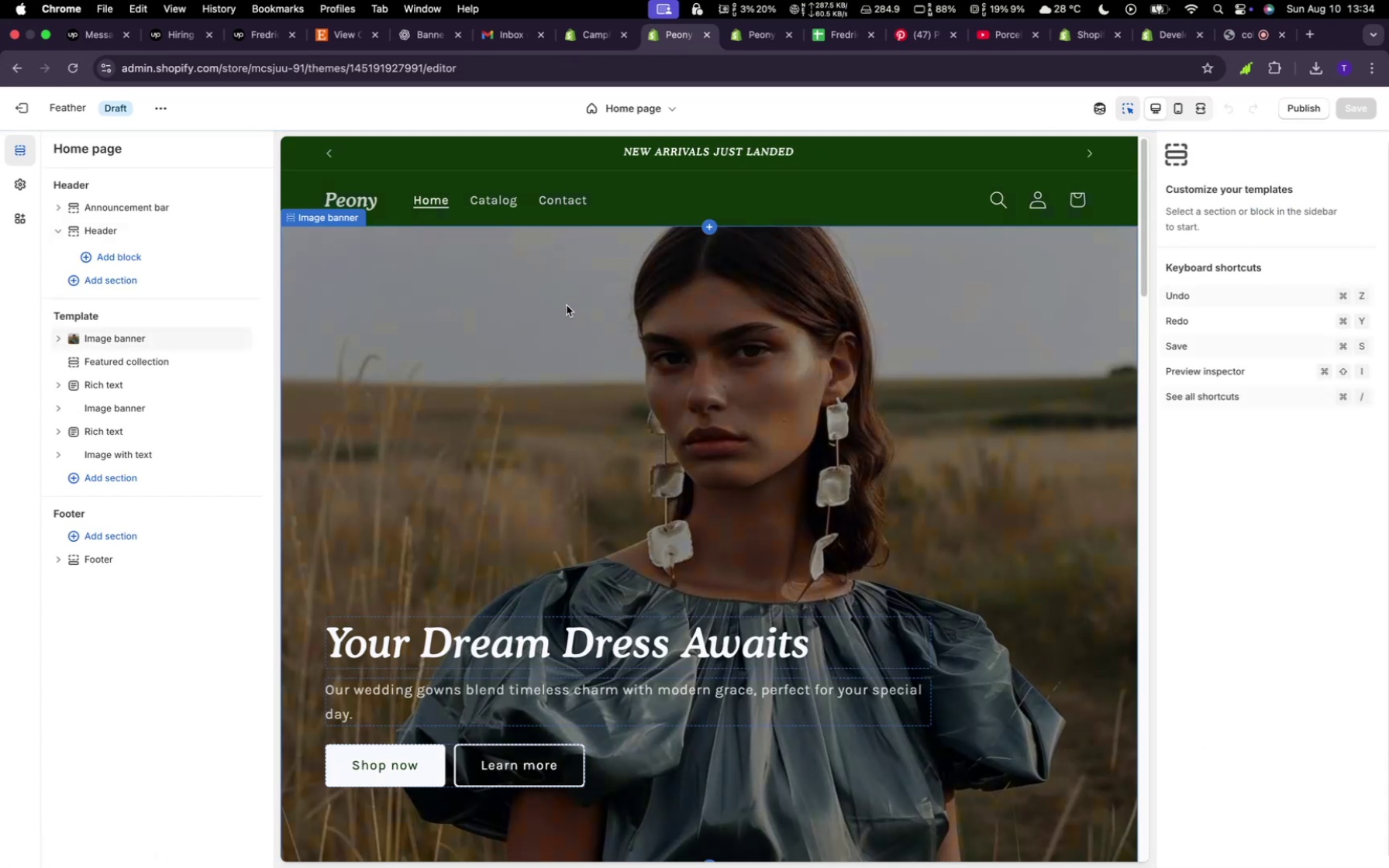 
wait(9.81)
 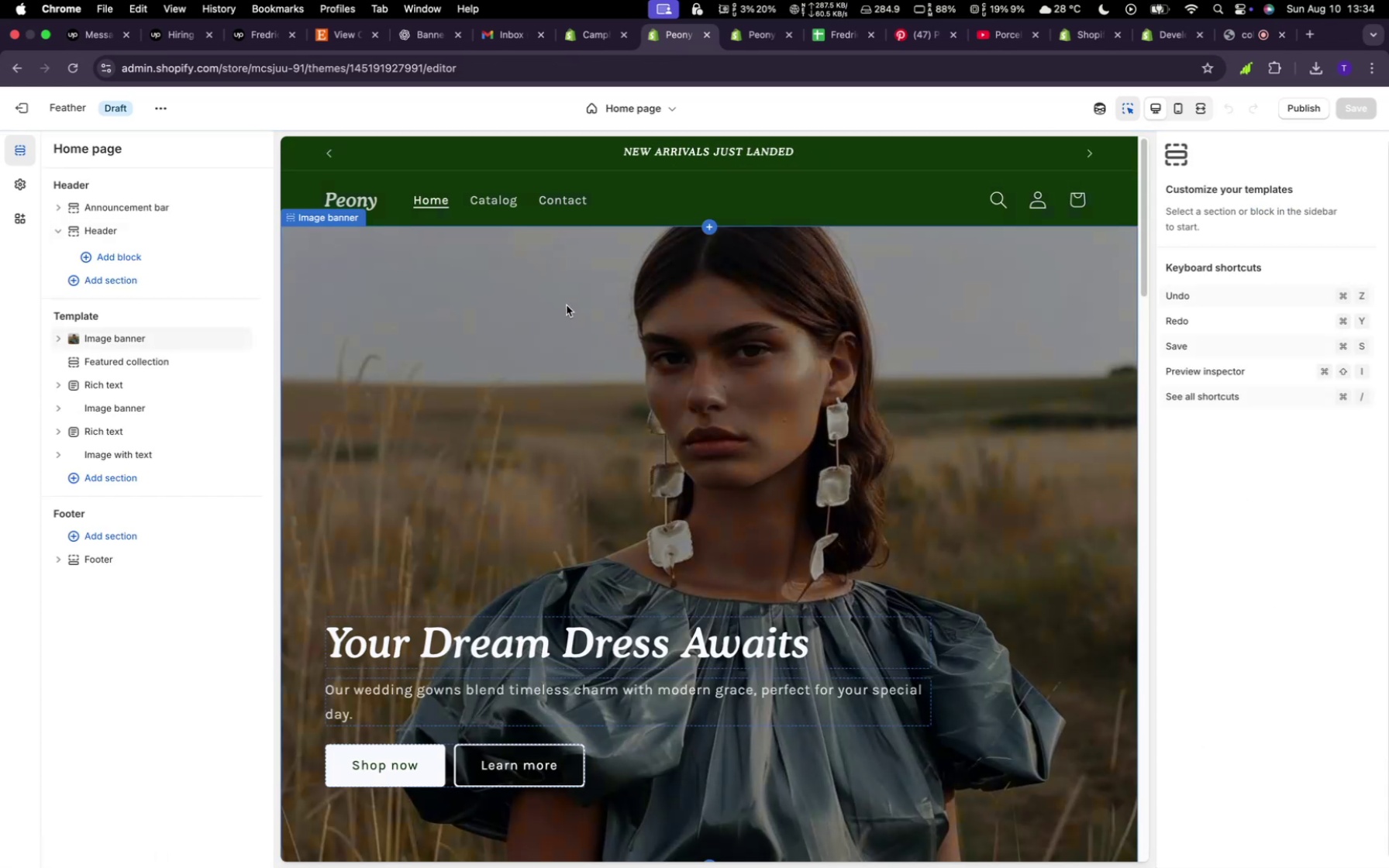 
scroll: coordinate [555, 578], scroll_direction: up, amount: 11.0
 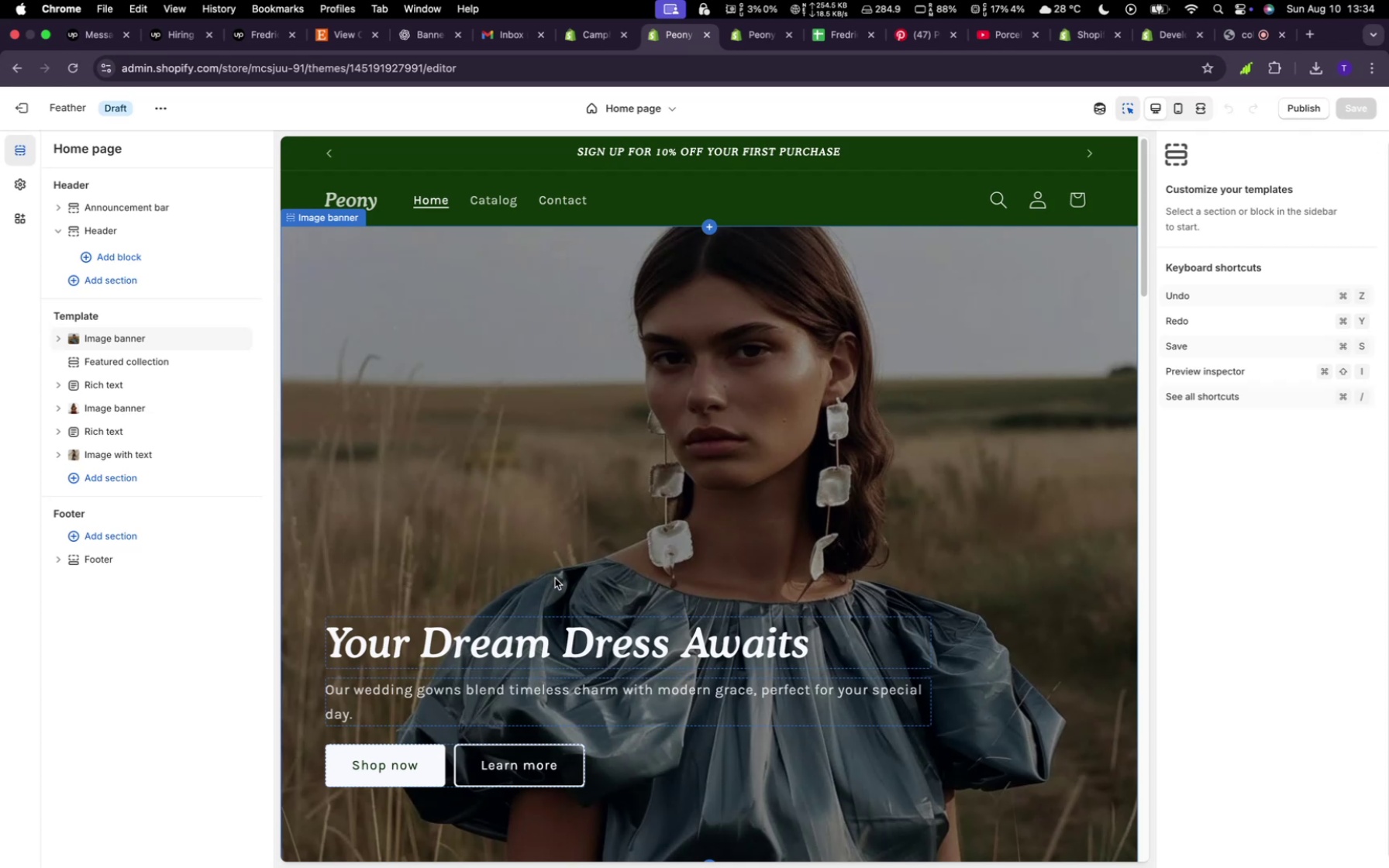 
scroll: coordinate [751, 570], scroll_direction: down, amount: 94.0
 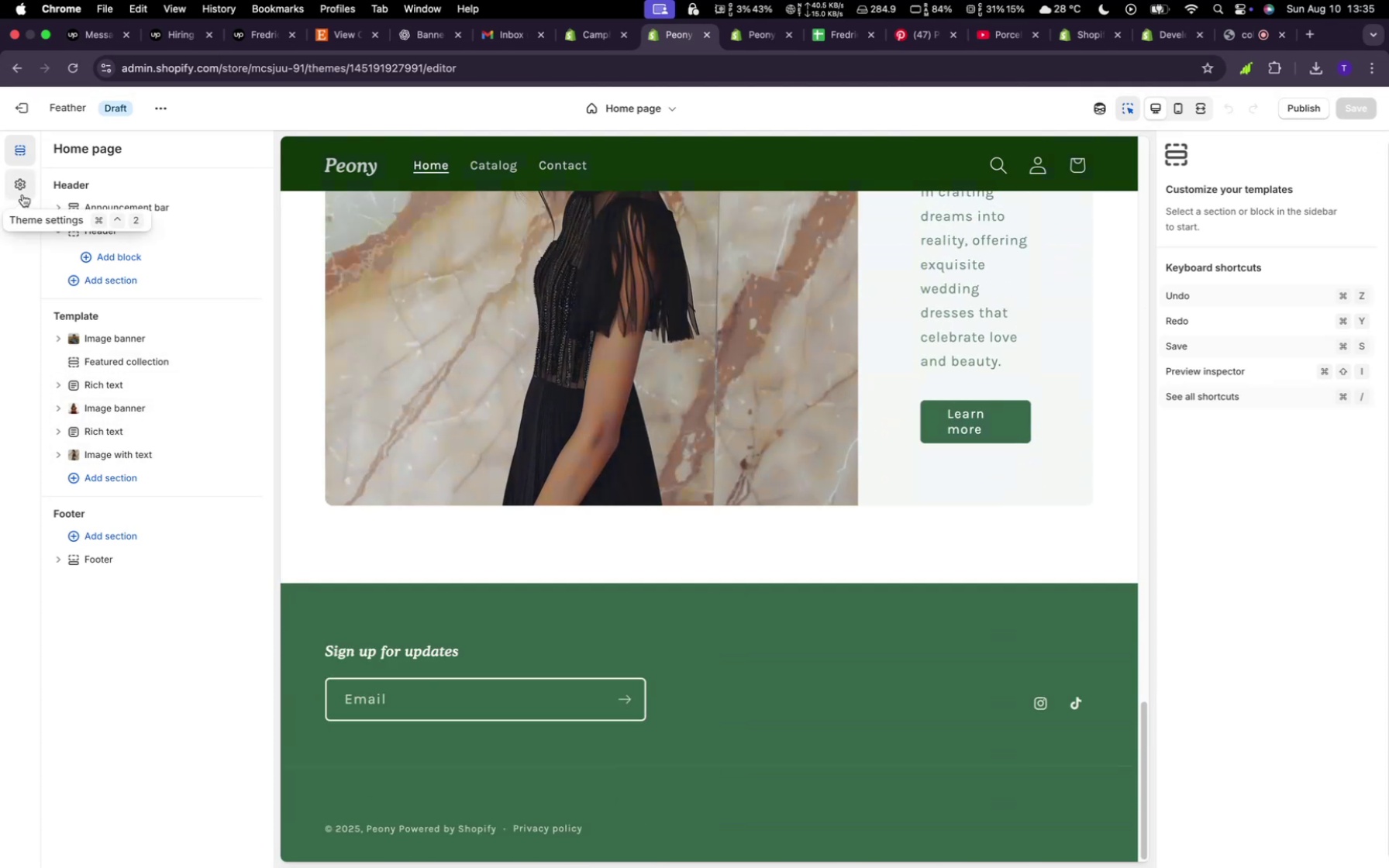 
left_click([23, 190])
 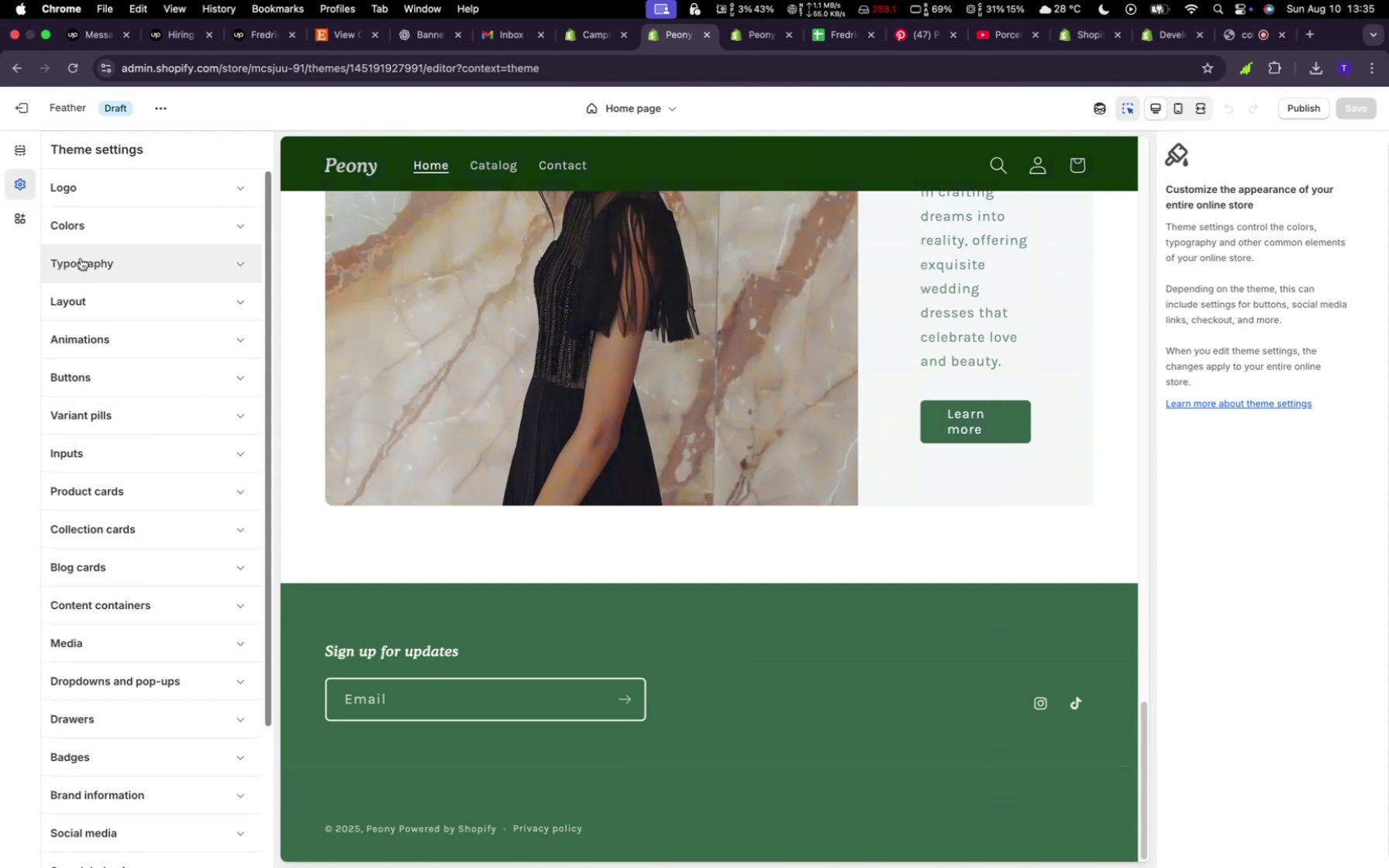 
left_click([103, 279])
 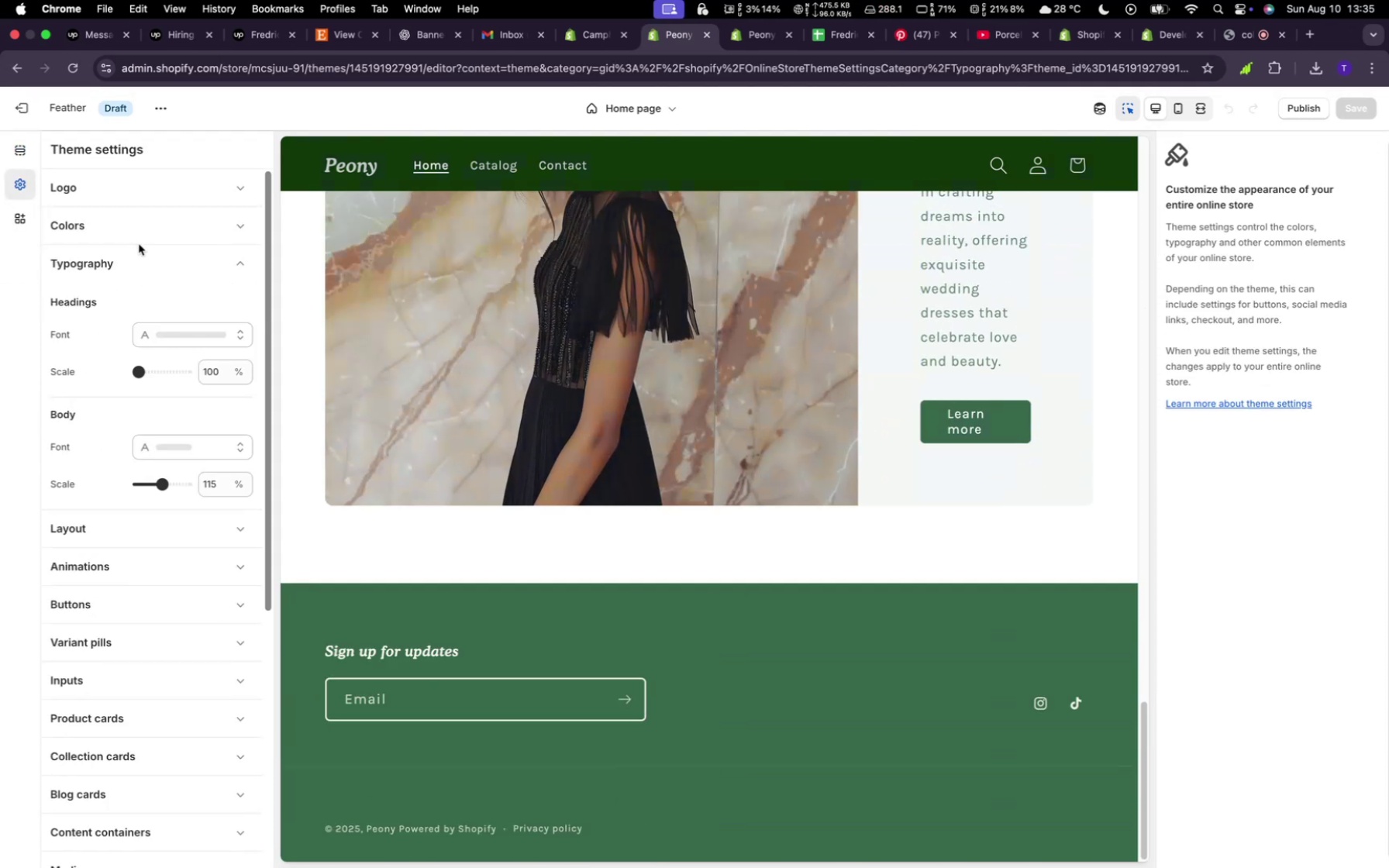 
left_click([142, 232])
 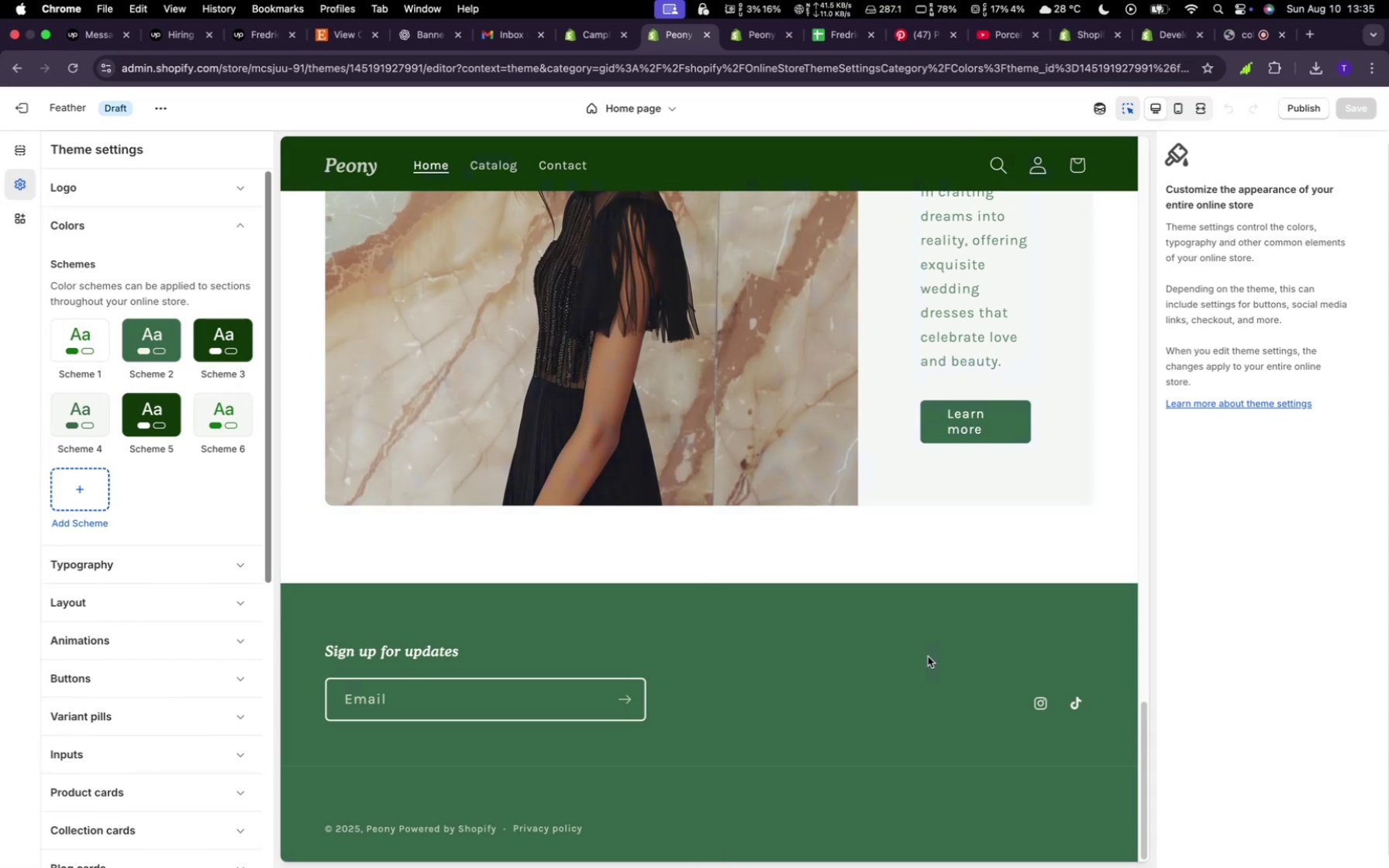 
wait(12.2)
 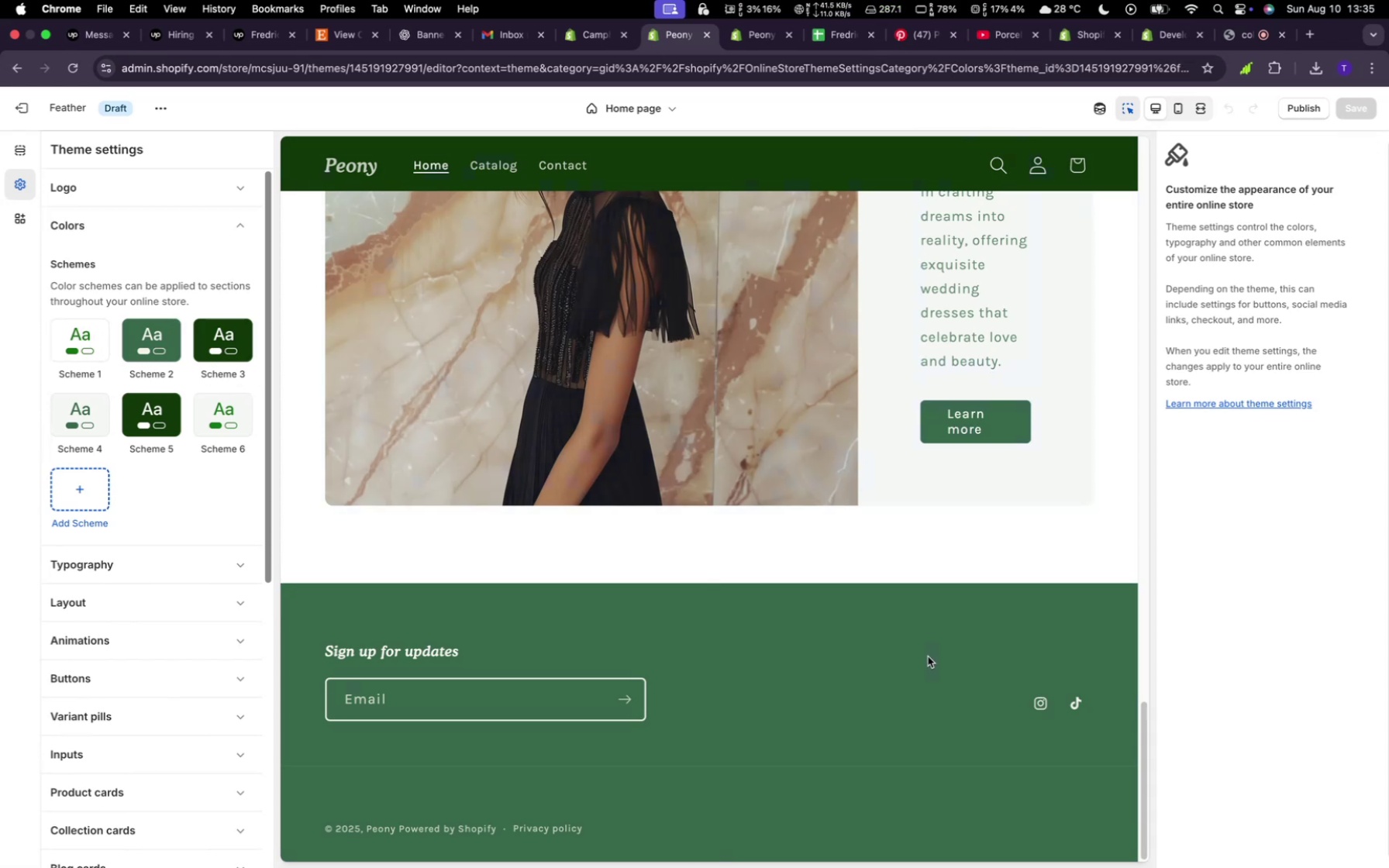 
left_click([16, 176])
 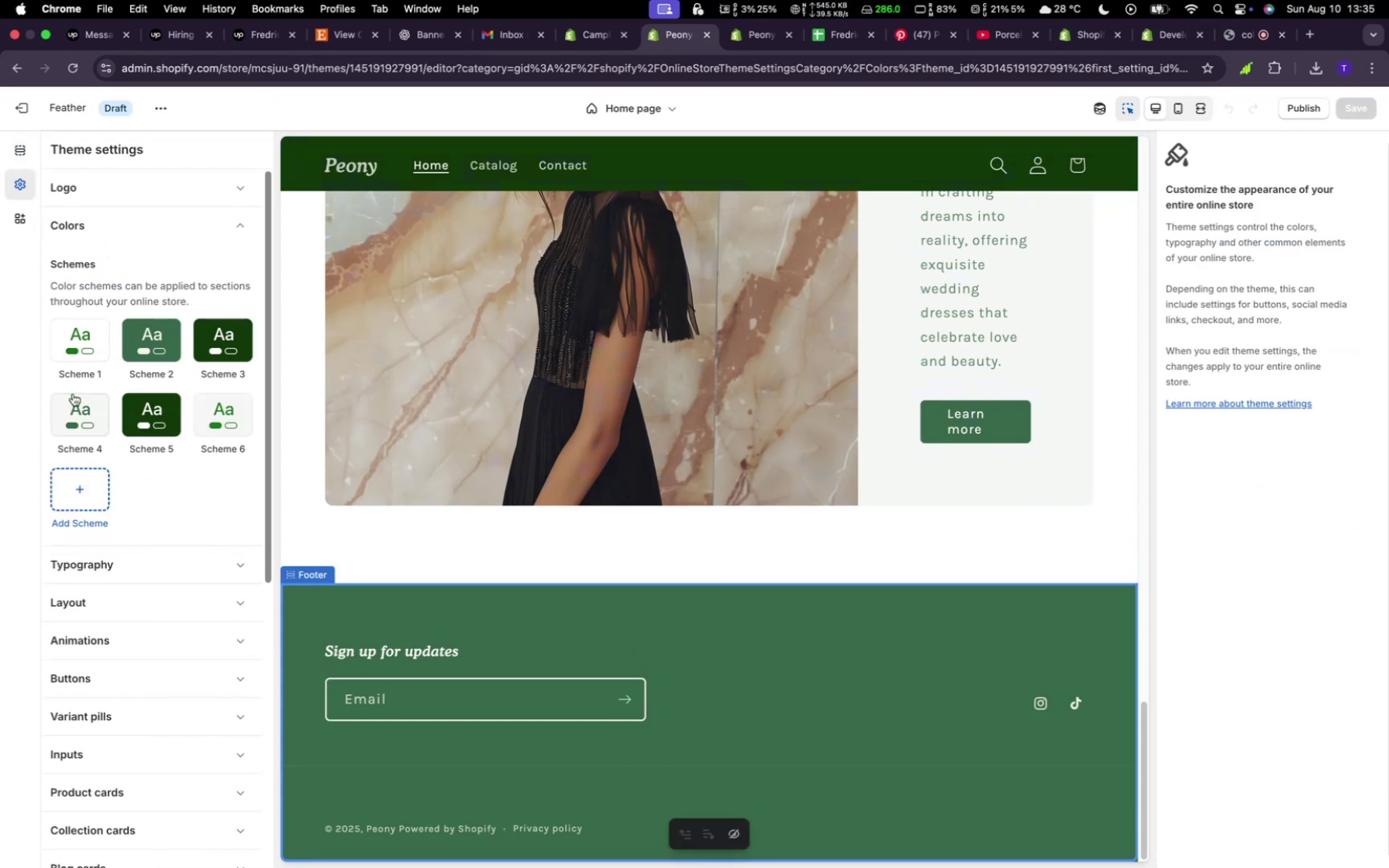 
left_click([73, 332])
 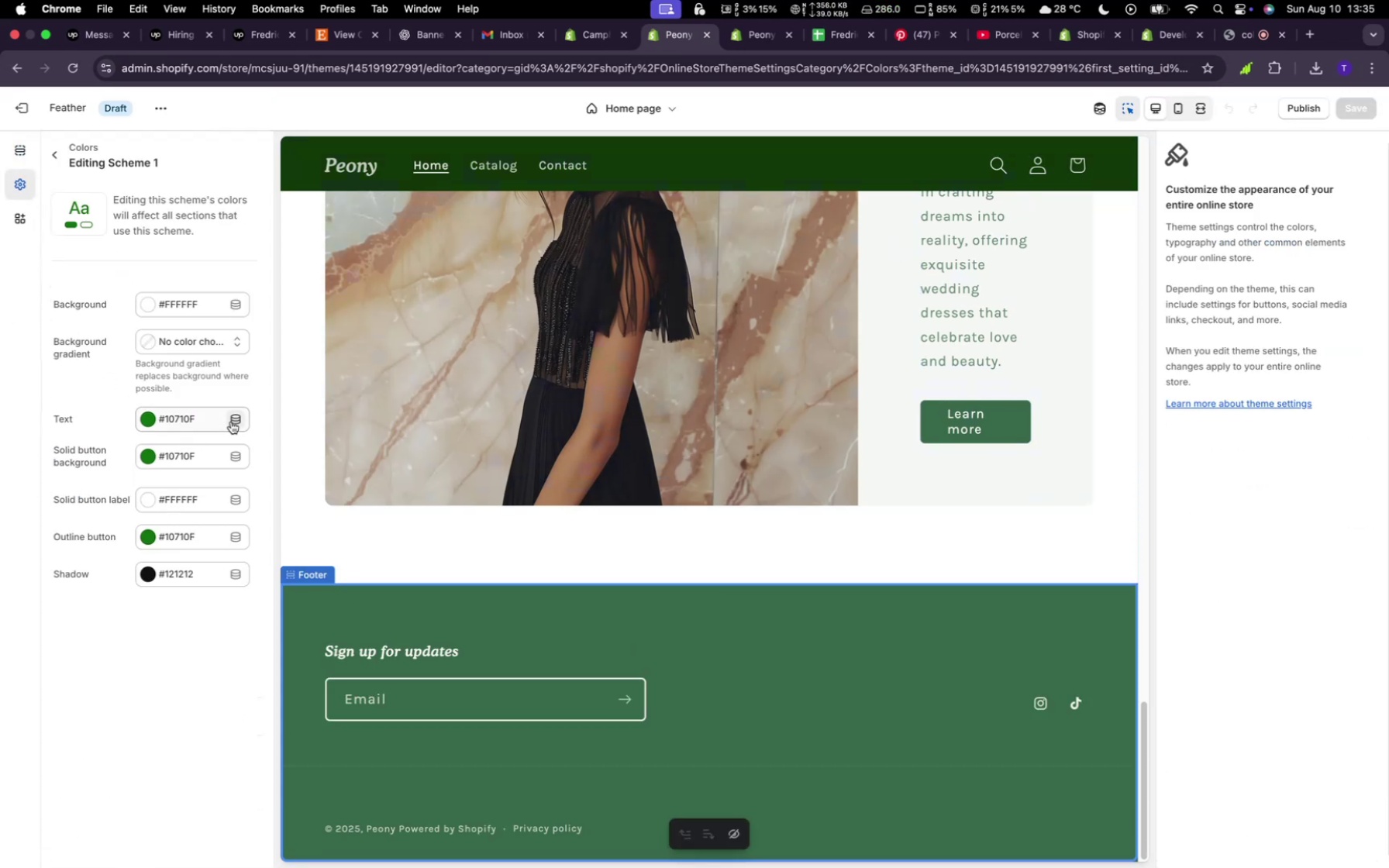 
left_click([212, 419])
 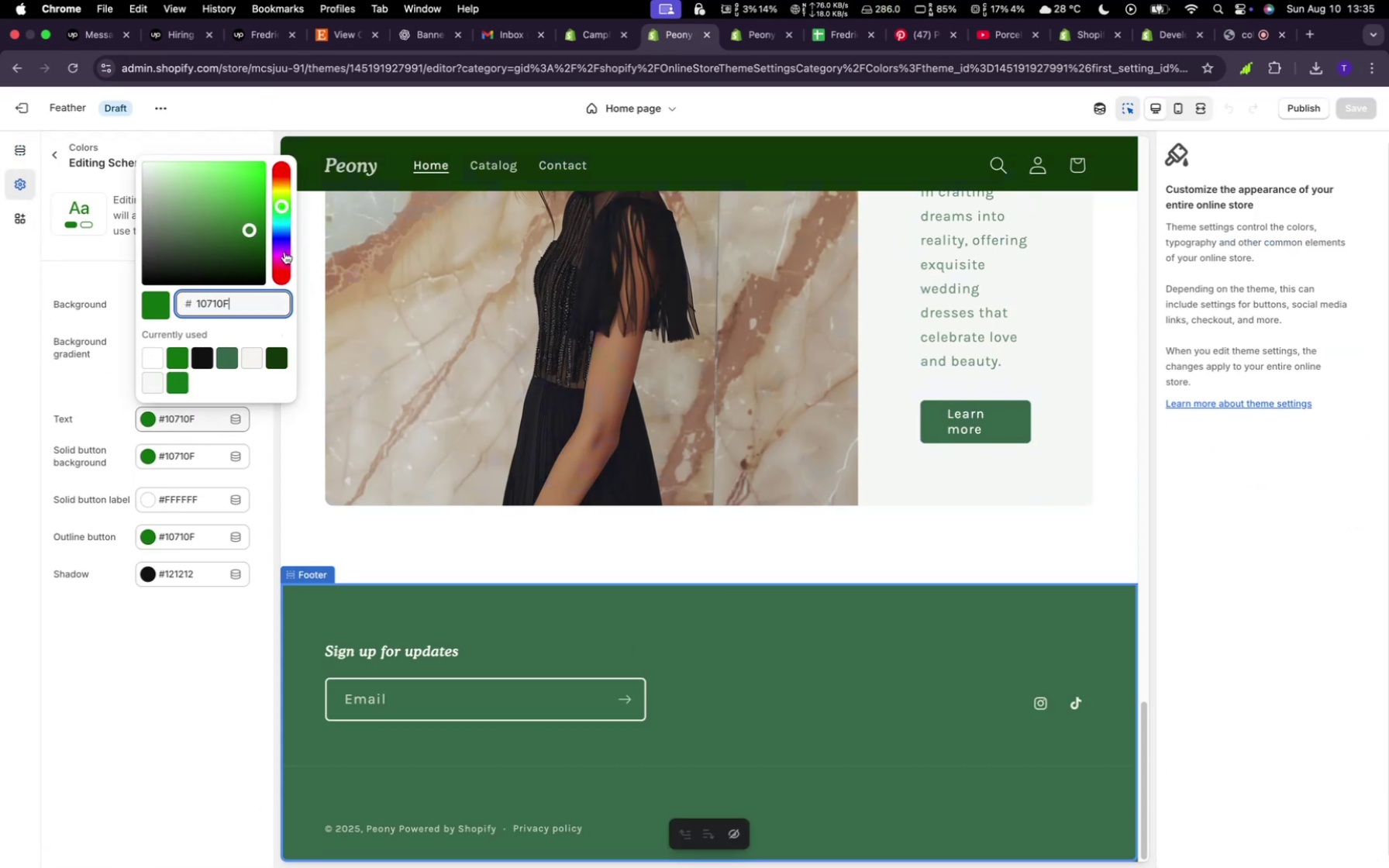 
left_click([282, 264])
 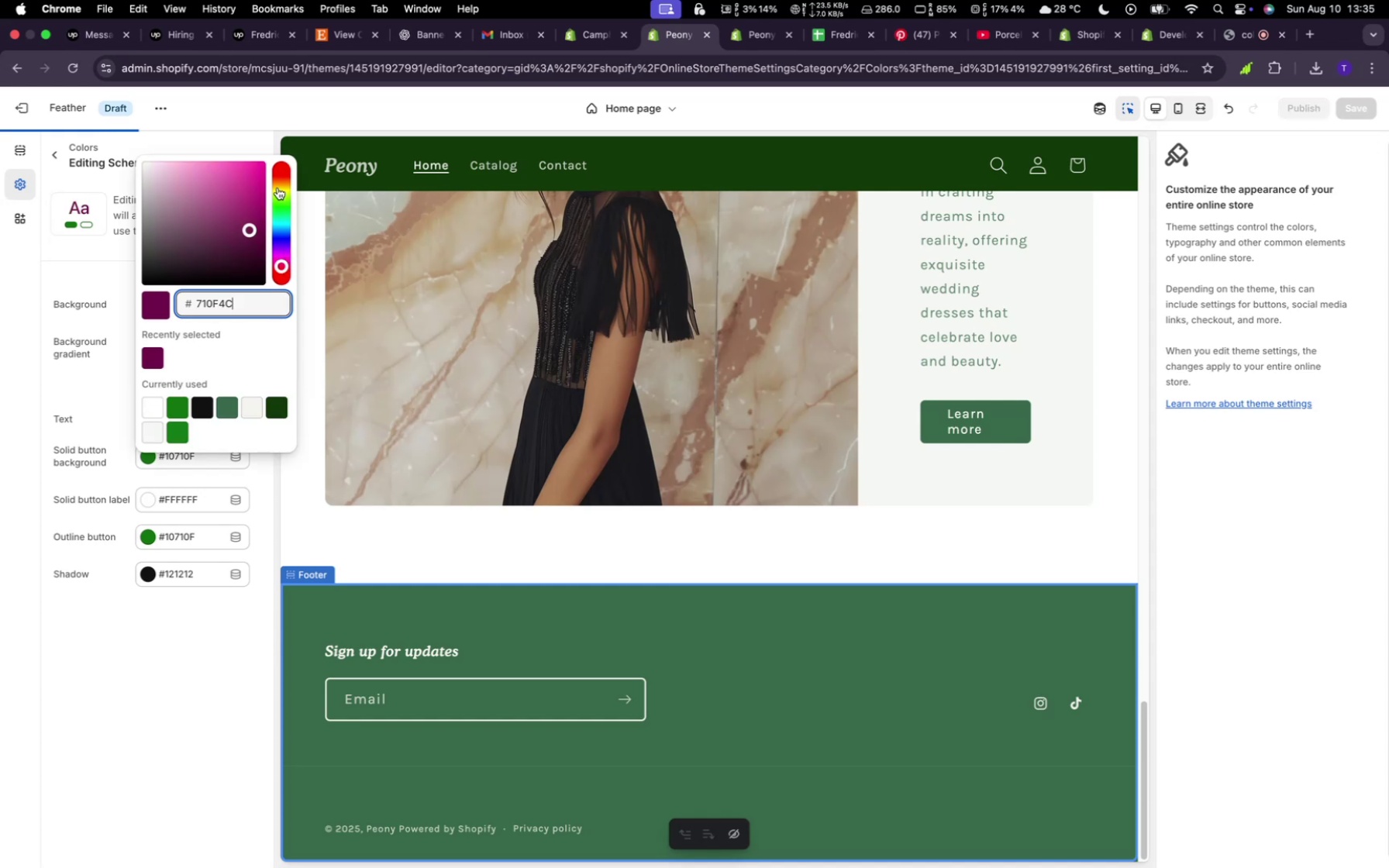 
left_click([279, 184])
 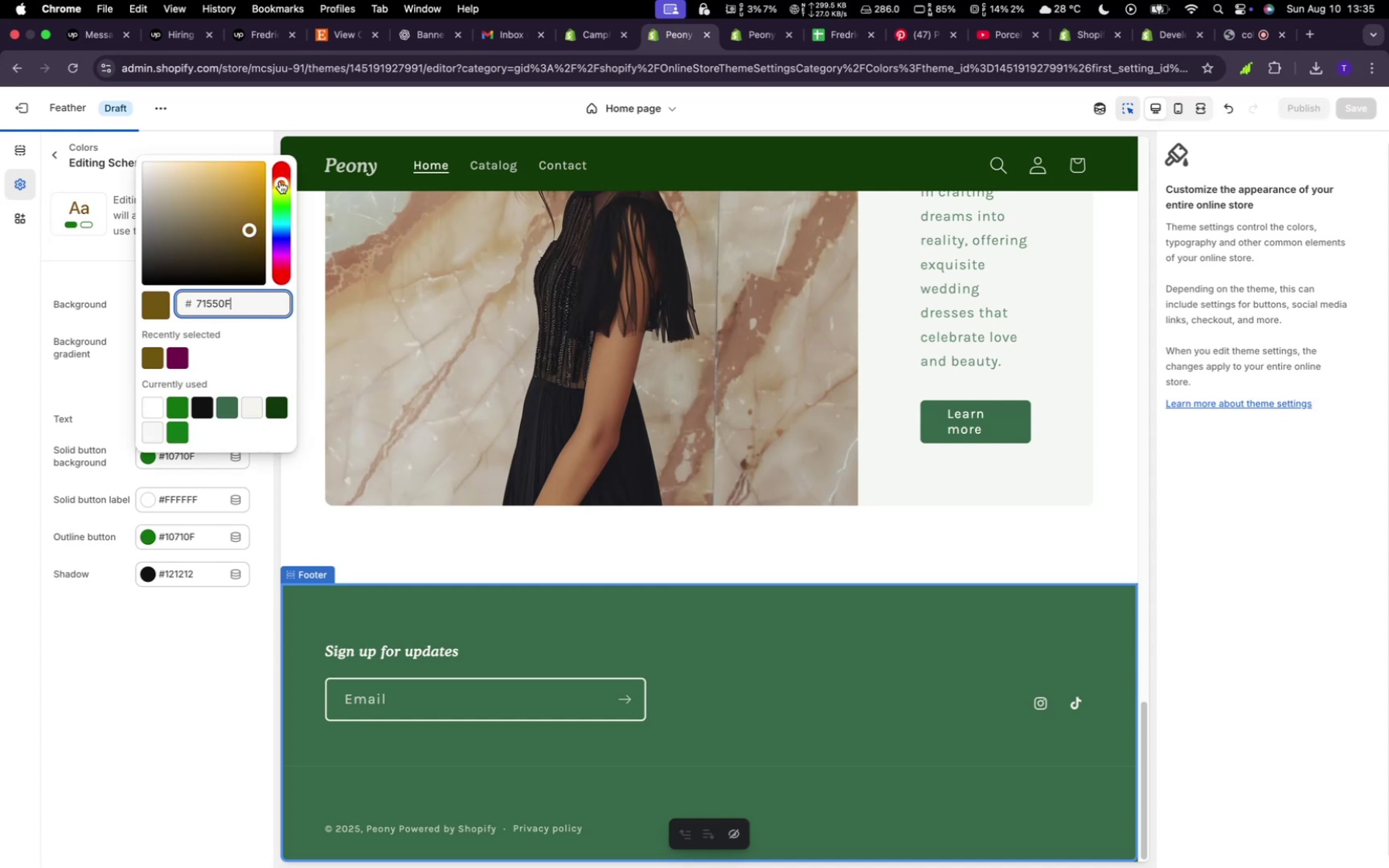 
left_click_drag(start_coordinate=[280, 181], to_coordinate=[281, 188])
 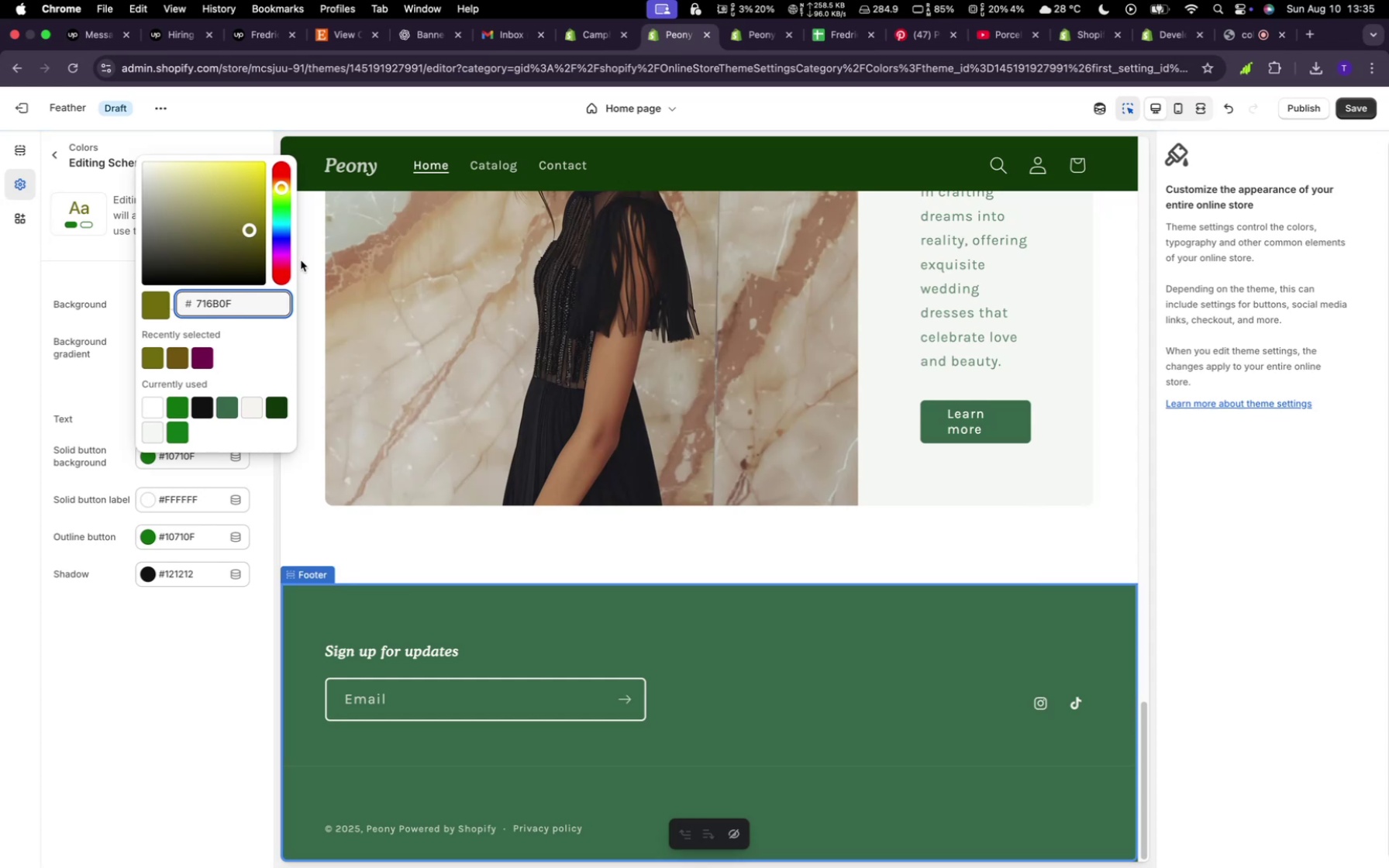 
left_click([284, 251])
 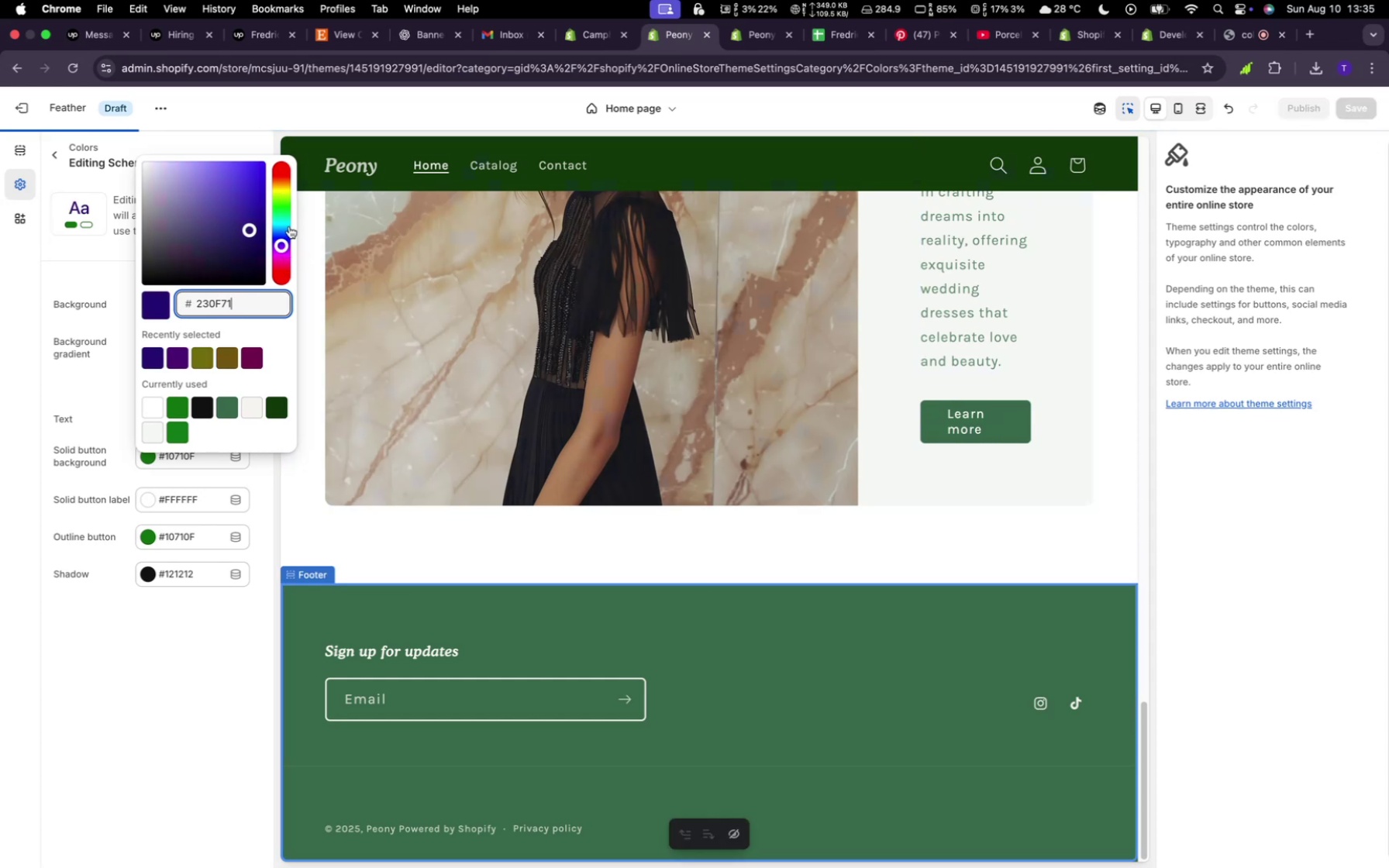 
left_click([289, 223])
 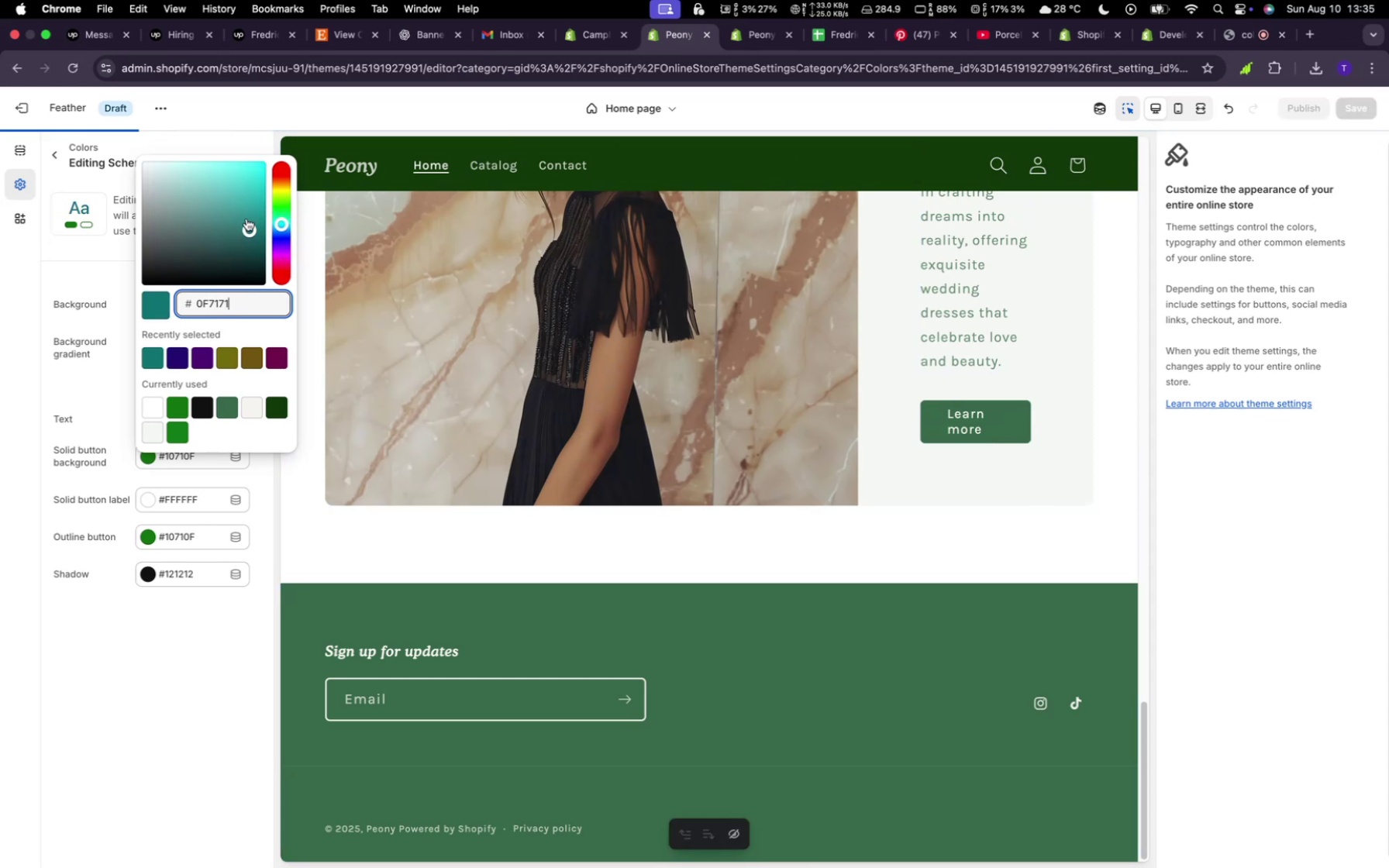 
left_click_drag(start_coordinate=[253, 229], to_coordinate=[262, 143])
 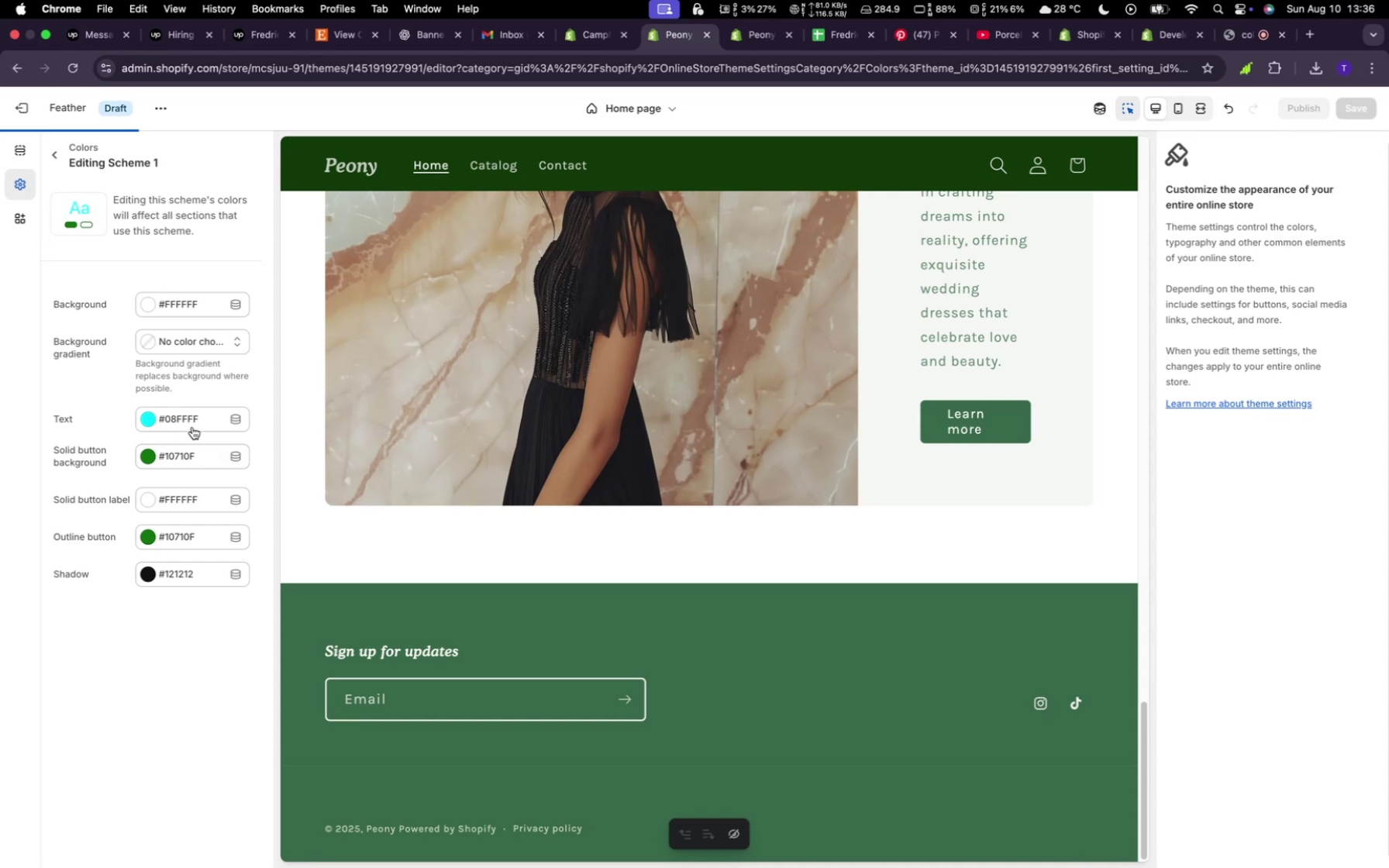 
left_click_drag(start_coordinate=[198, 423], to_coordinate=[178, 418])
 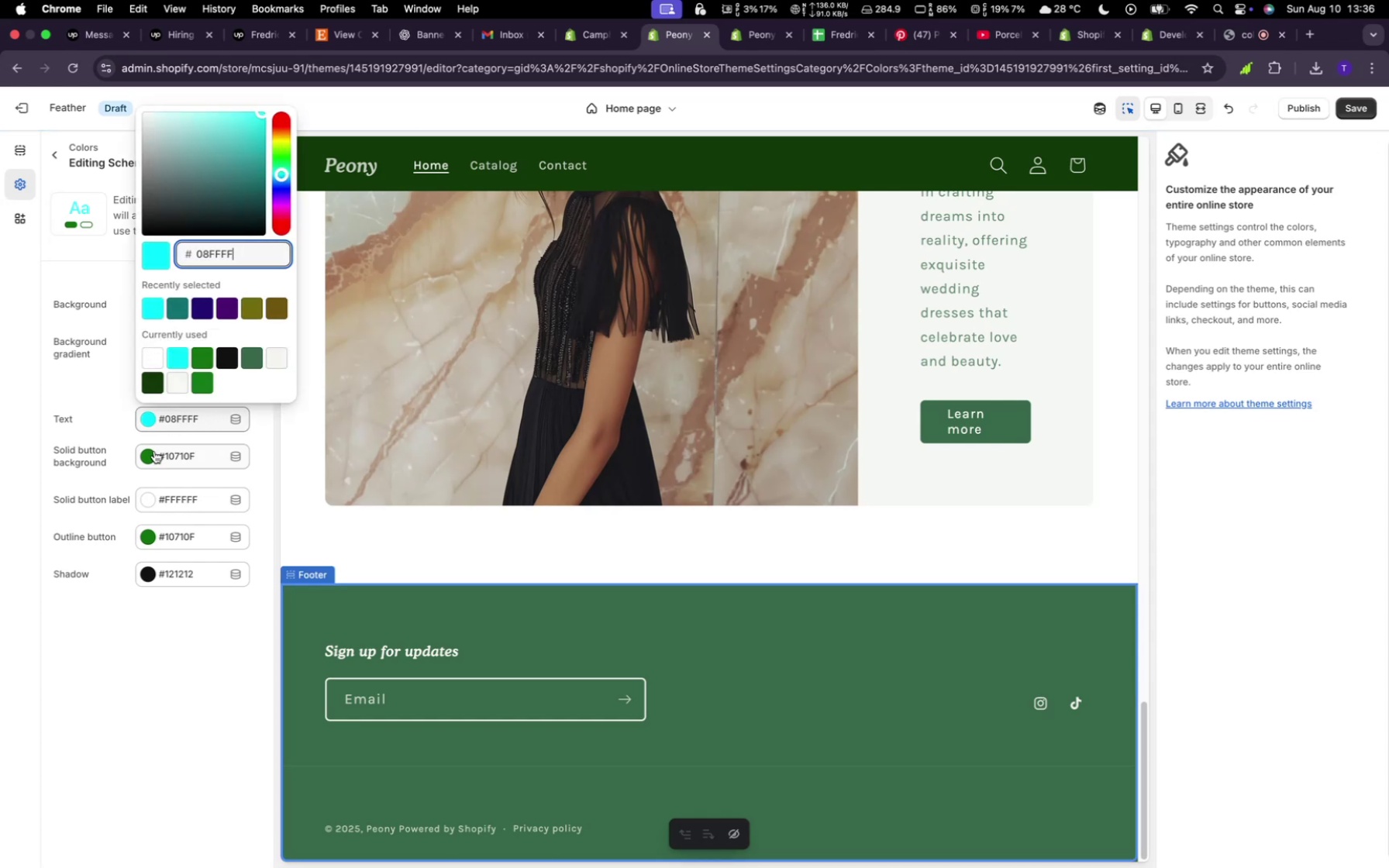 
left_click([153, 453])
 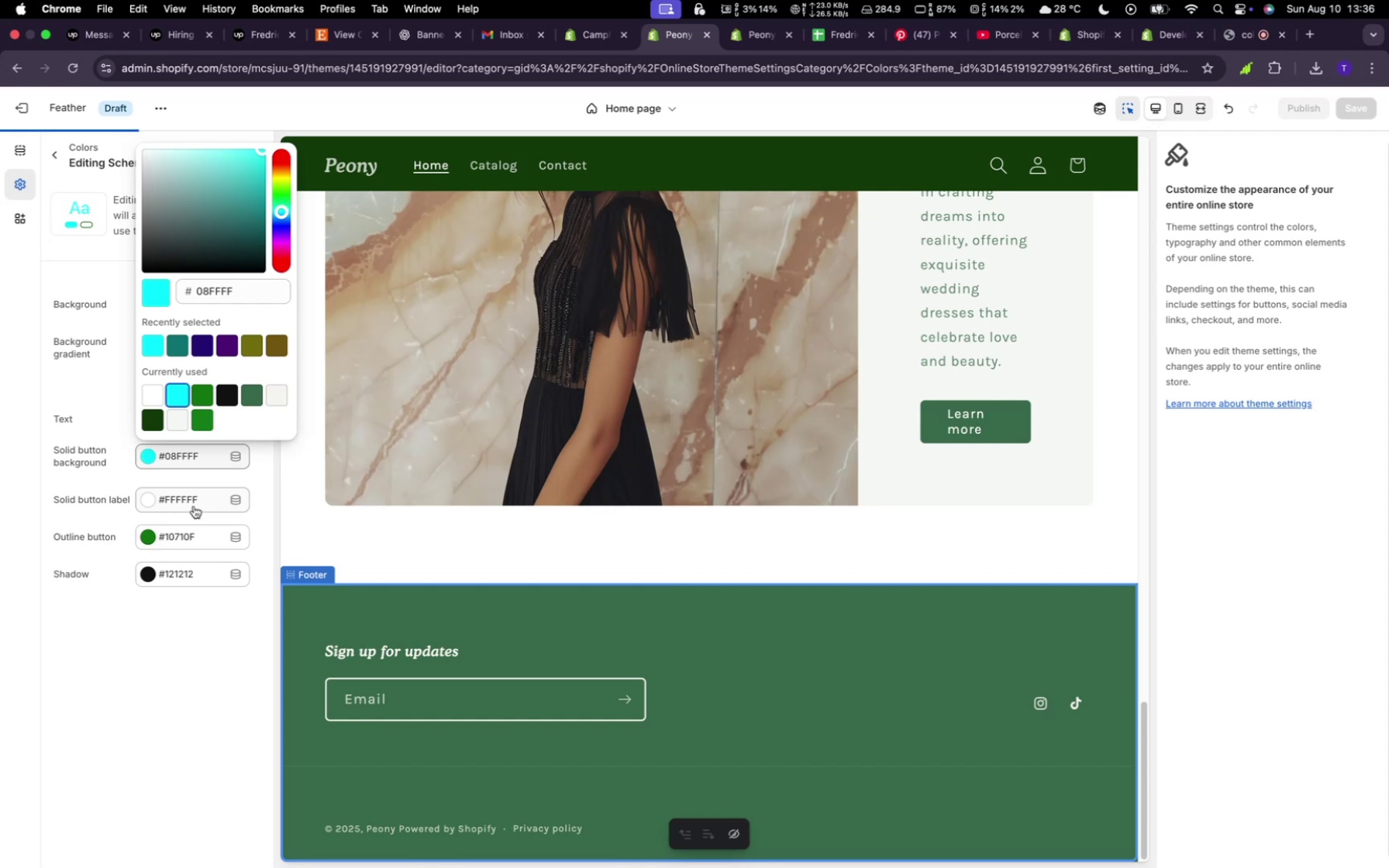 
left_click([151, 544])
 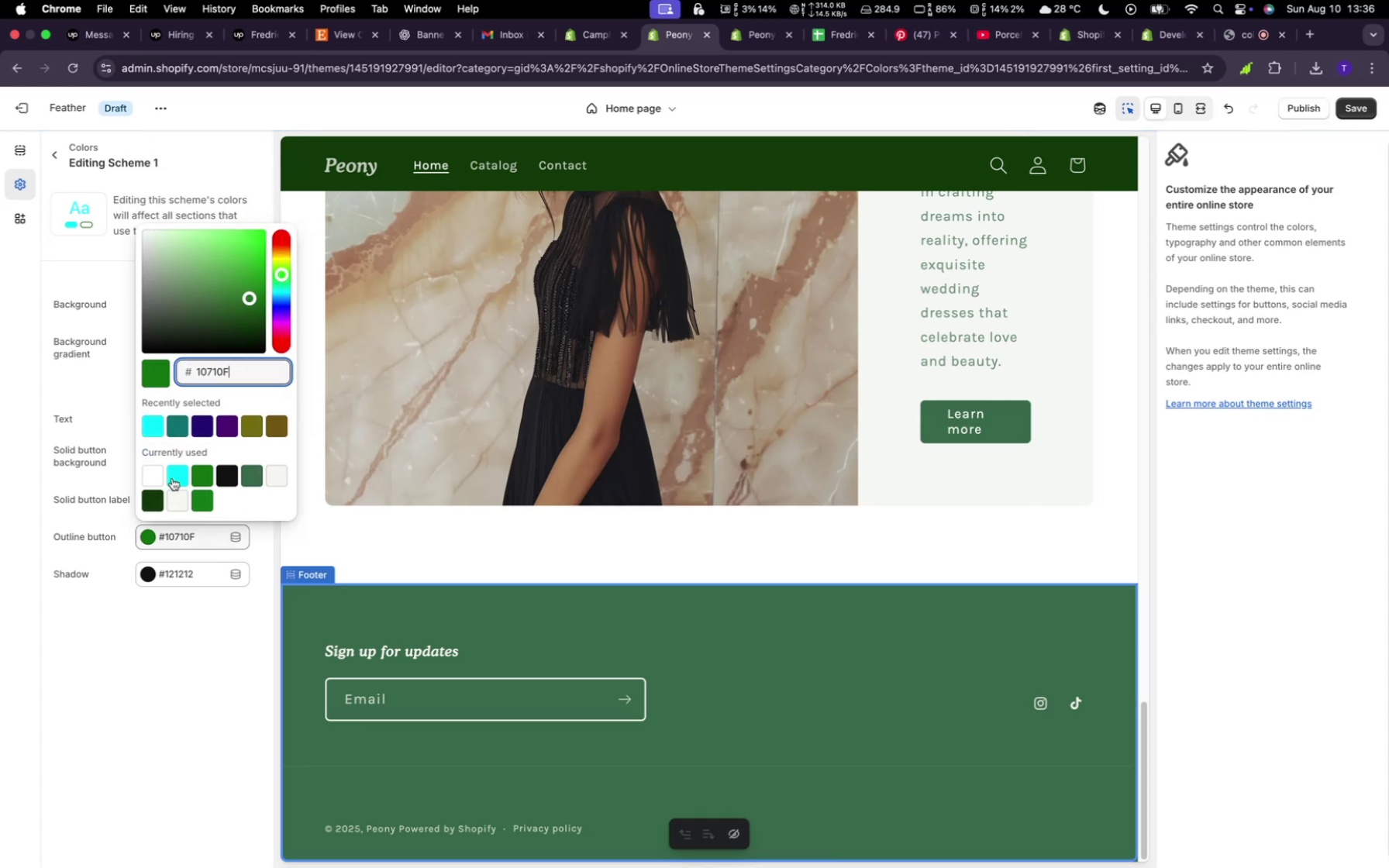 
left_click([174, 474])
 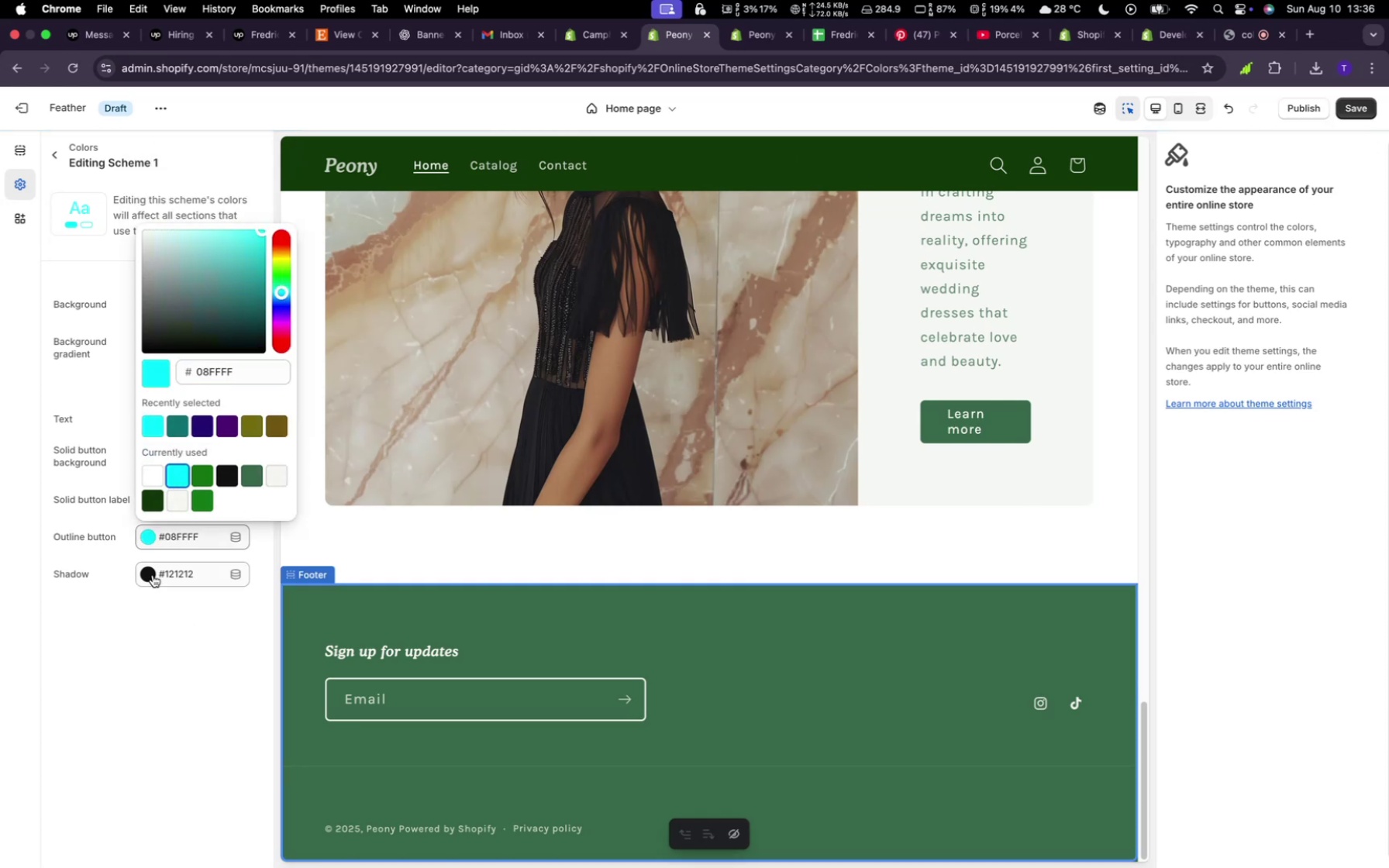 
left_click([174, 639])
 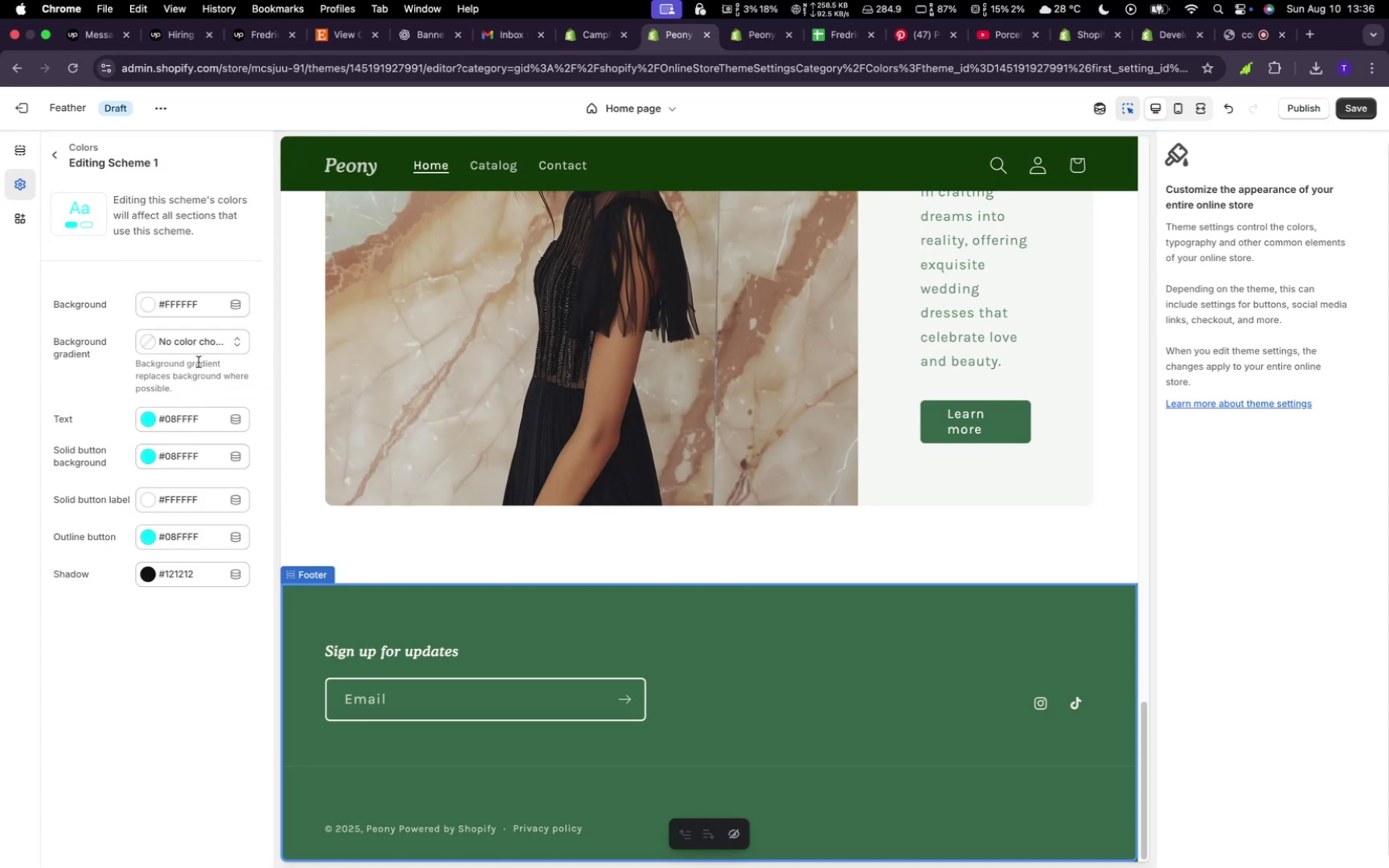 
left_click([203, 344])
 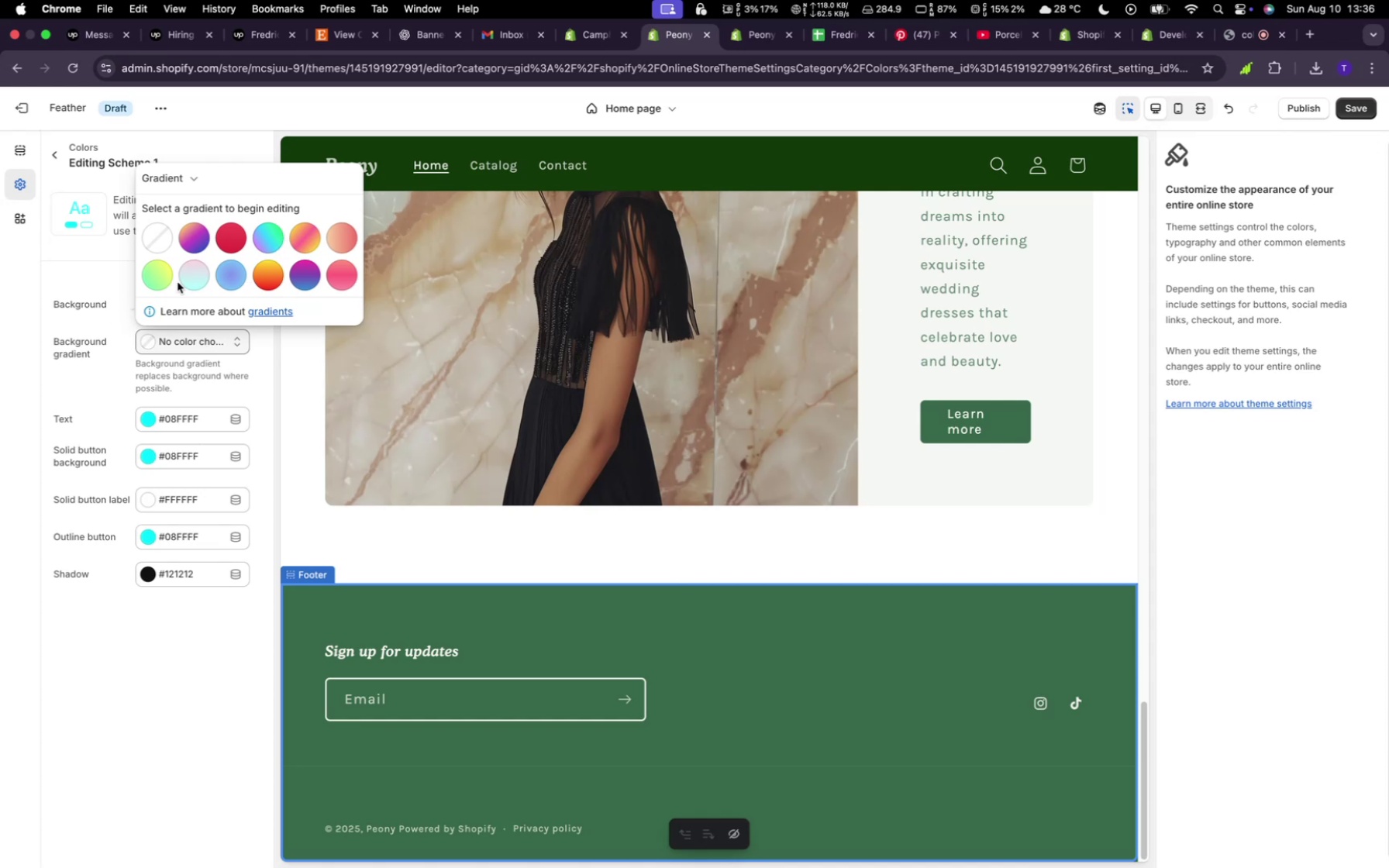 
left_click([281, 239])
 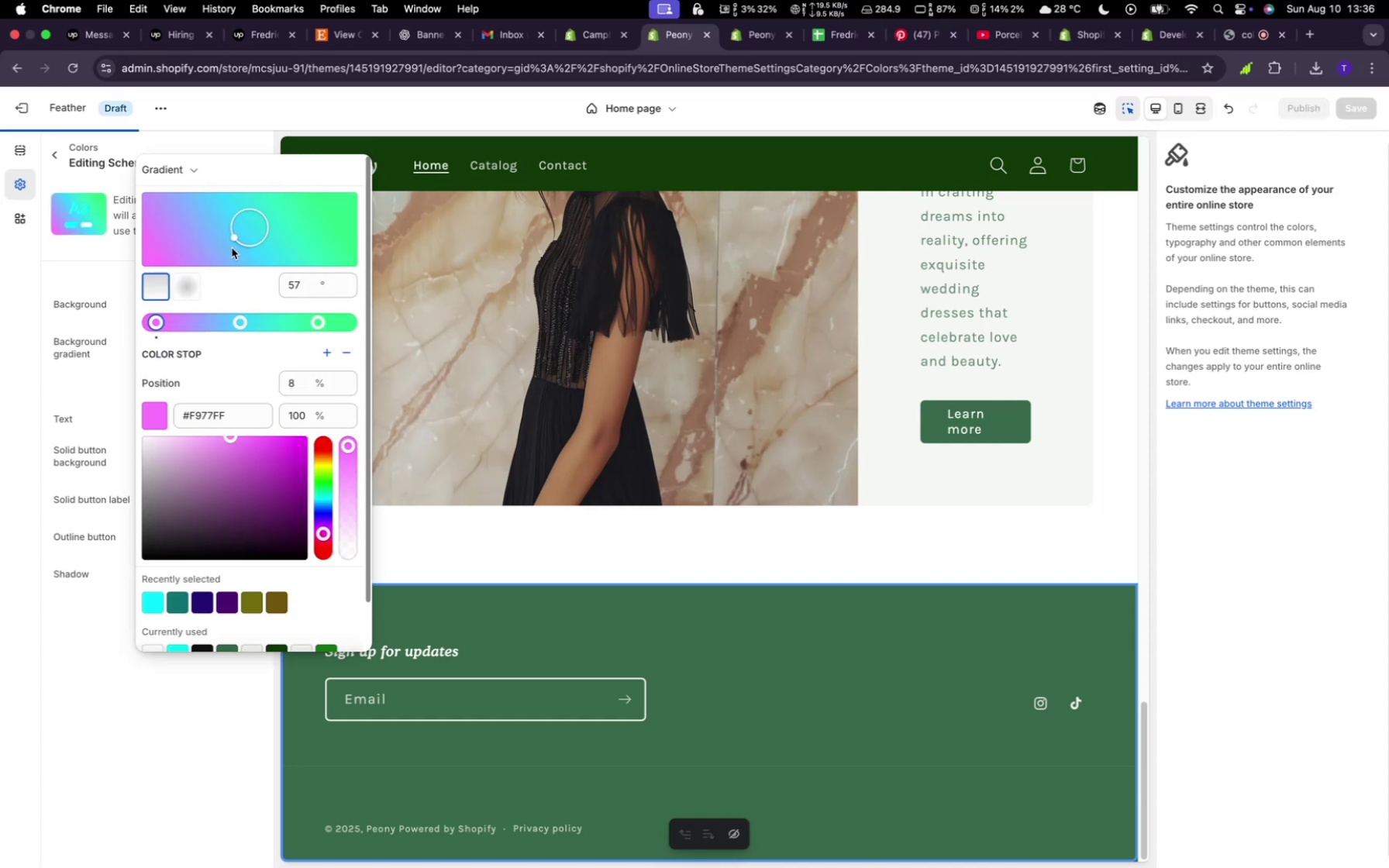 
left_click_drag(start_coordinate=[255, 230], to_coordinate=[245, 232])
 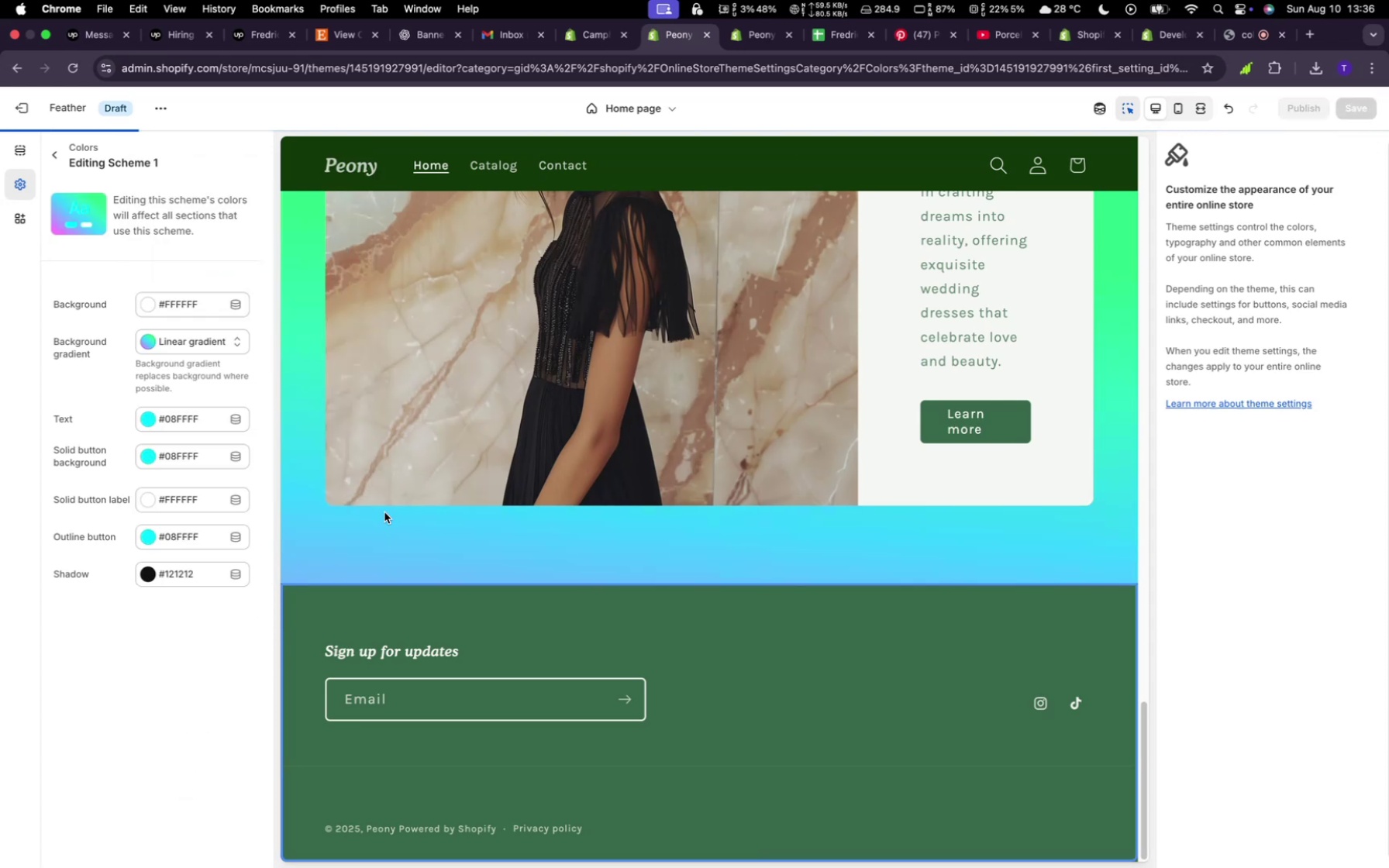 
scroll: coordinate [642, 571], scroll_direction: up, amount: 18.0
 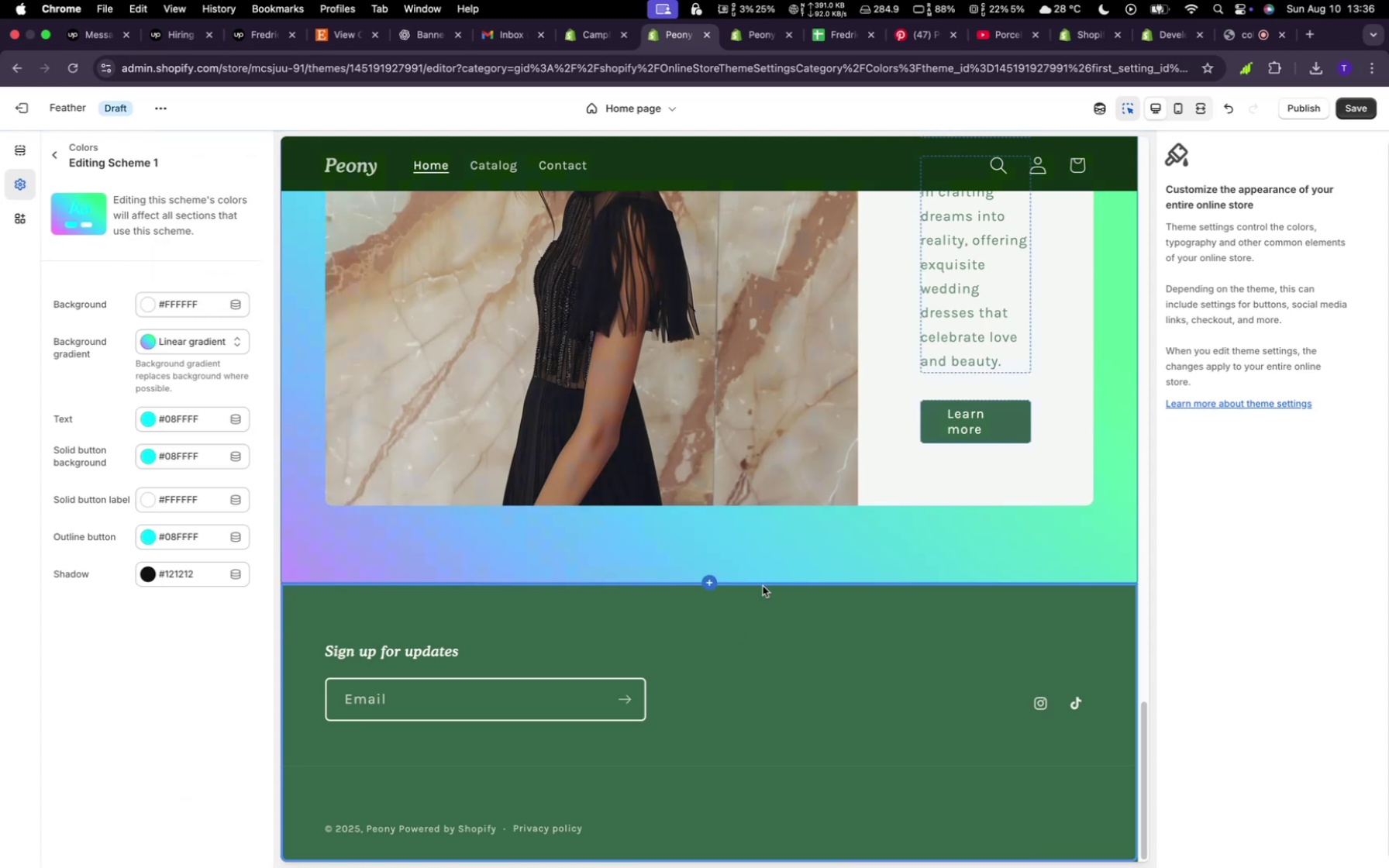 
scroll: coordinate [927, 379], scroll_direction: down, amount: 10.0
 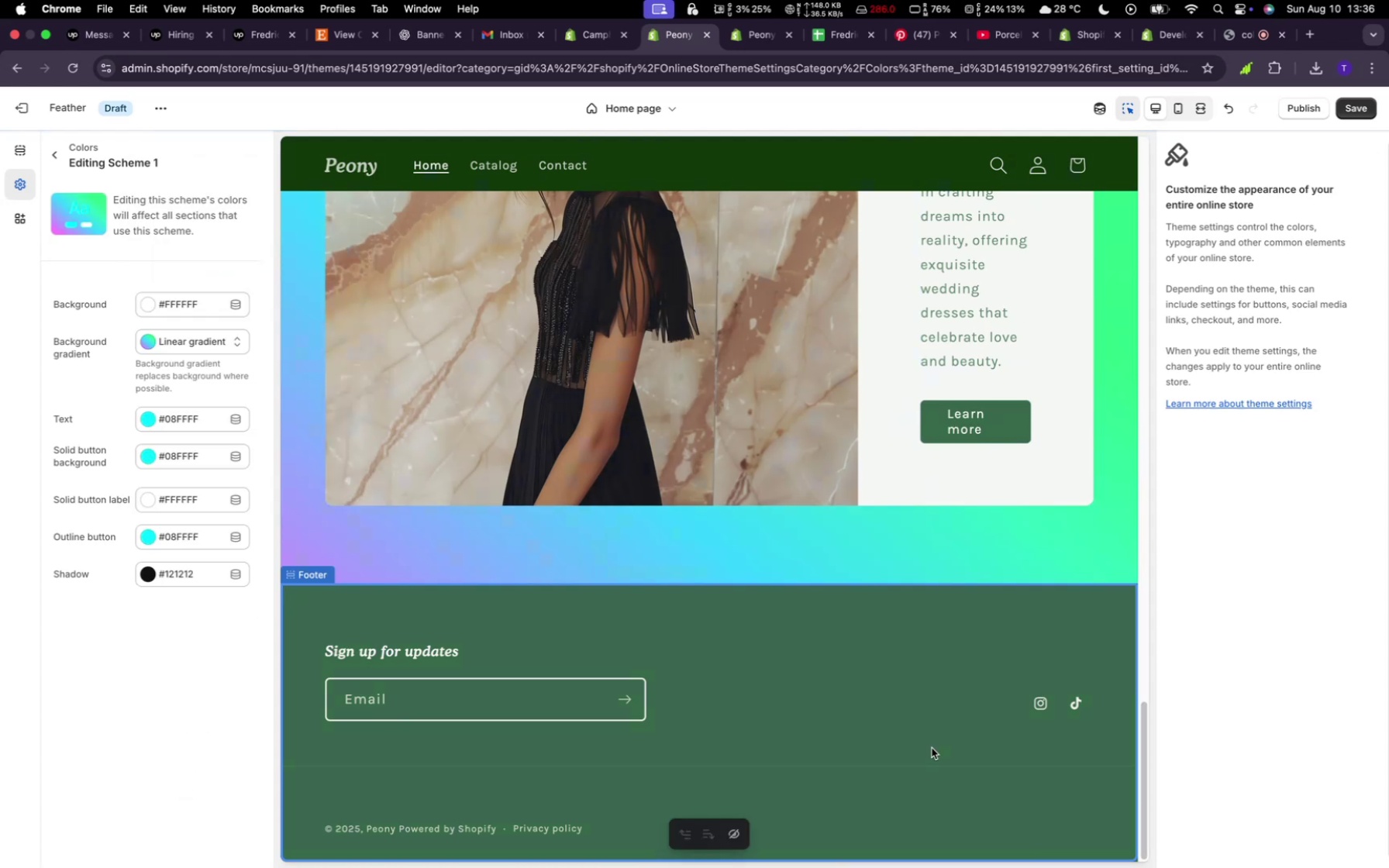 
left_click([932, 748])
 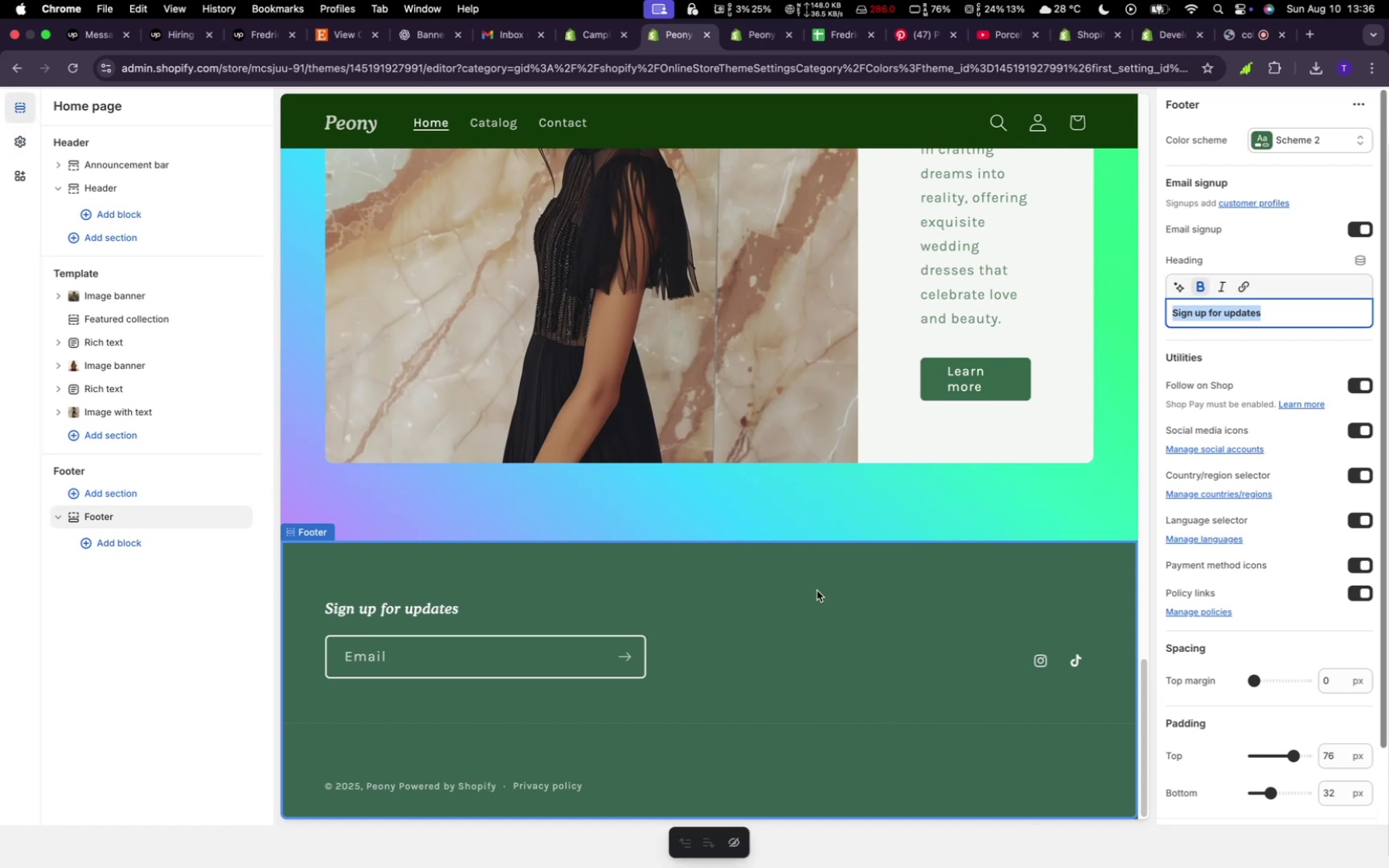 
scroll: coordinate [817, 589], scroll_direction: up, amount: 2.0
 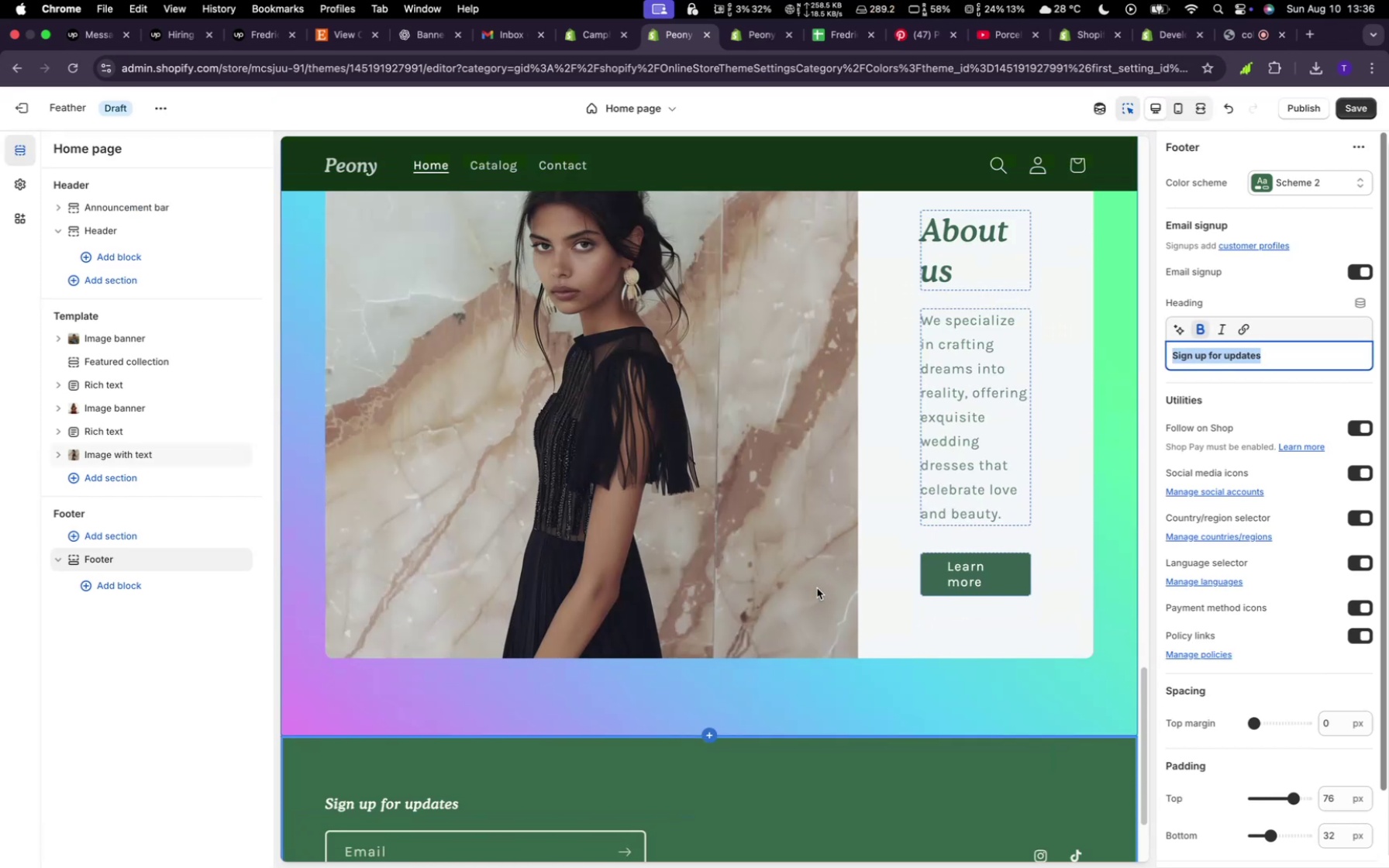 
scroll: coordinate [817, 588], scroll_direction: down, amount: 5.0
 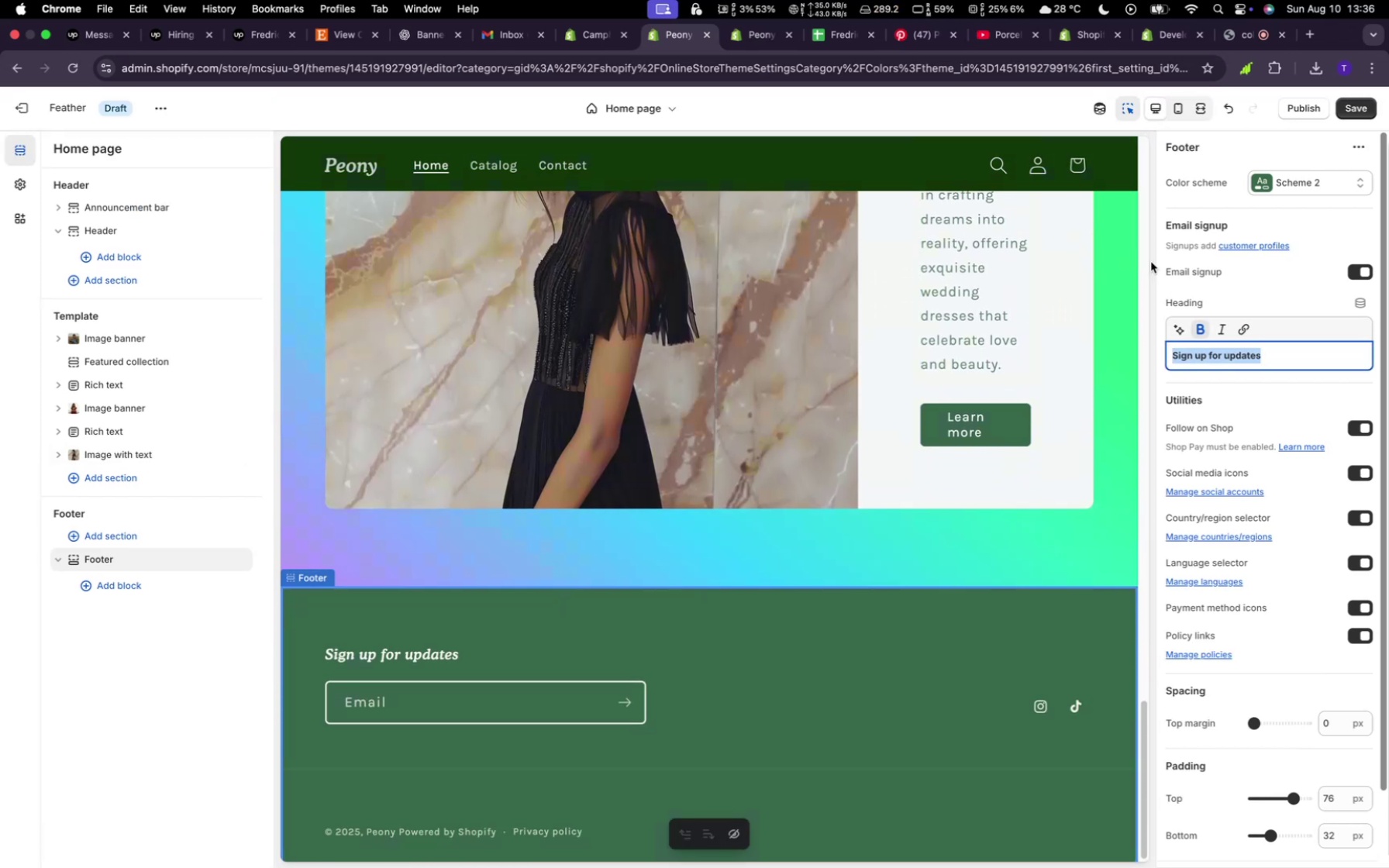 
left_click([1277, 178])
 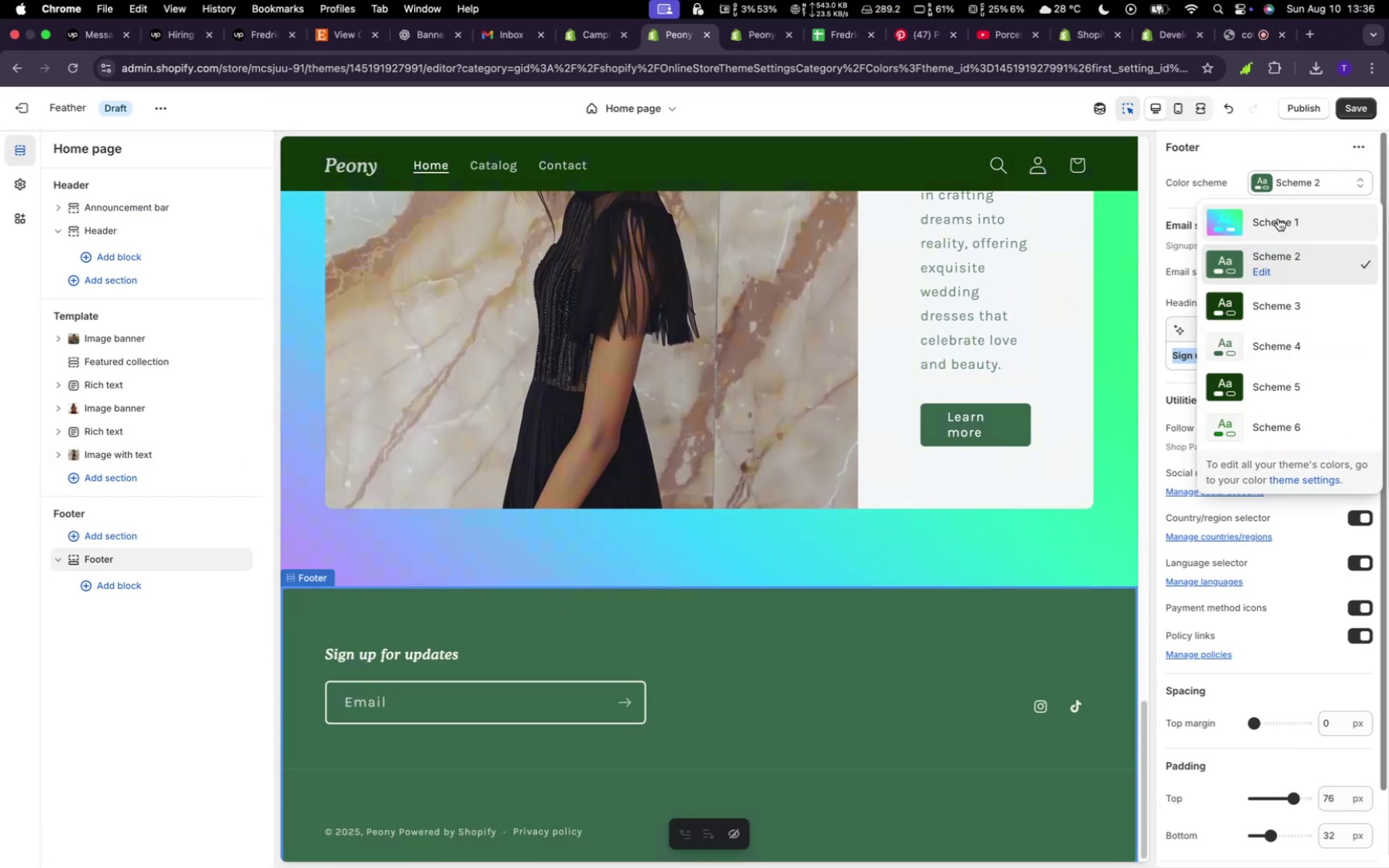 
left_click([1278, 220])
 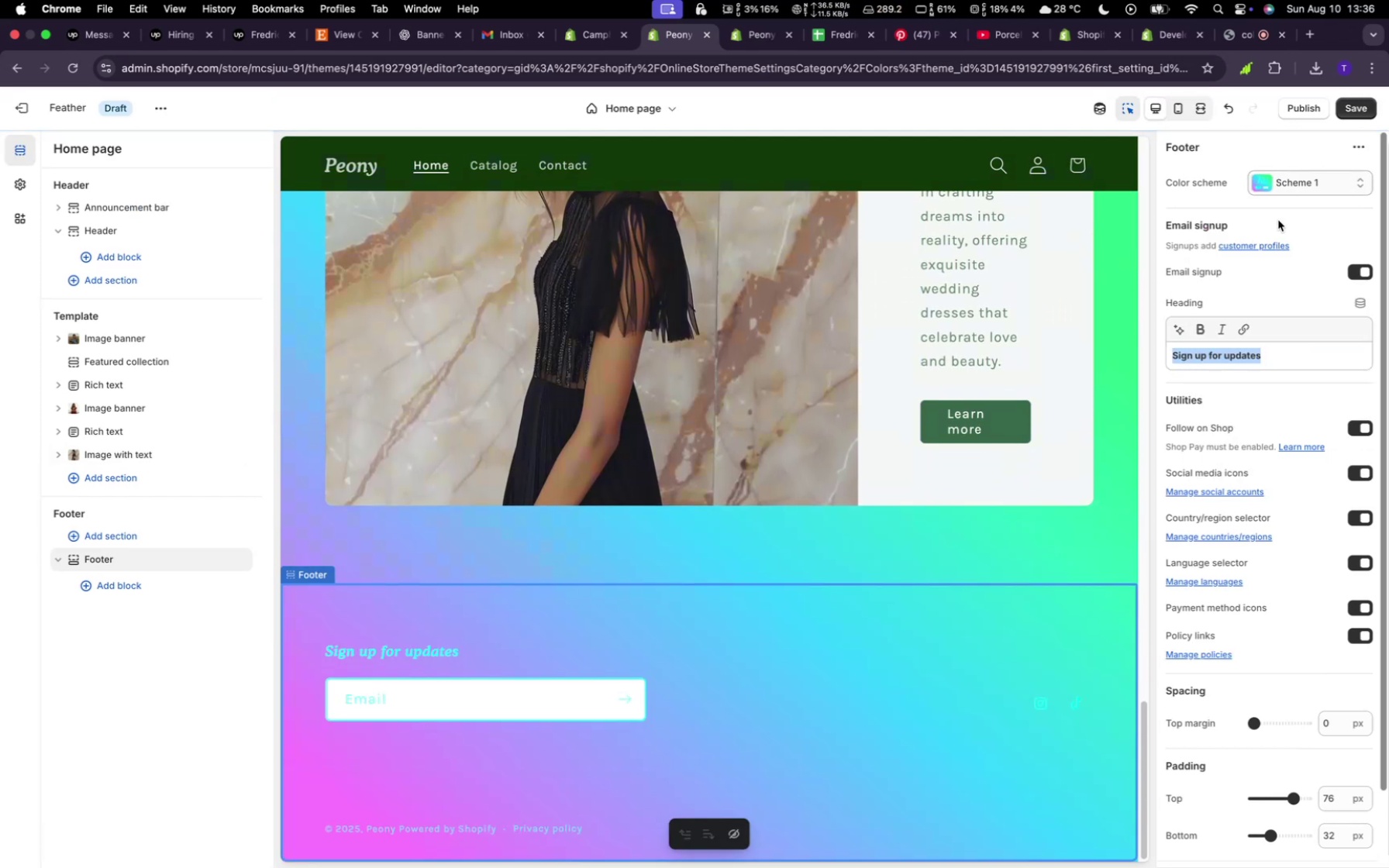 
left_click([1282, 183])
 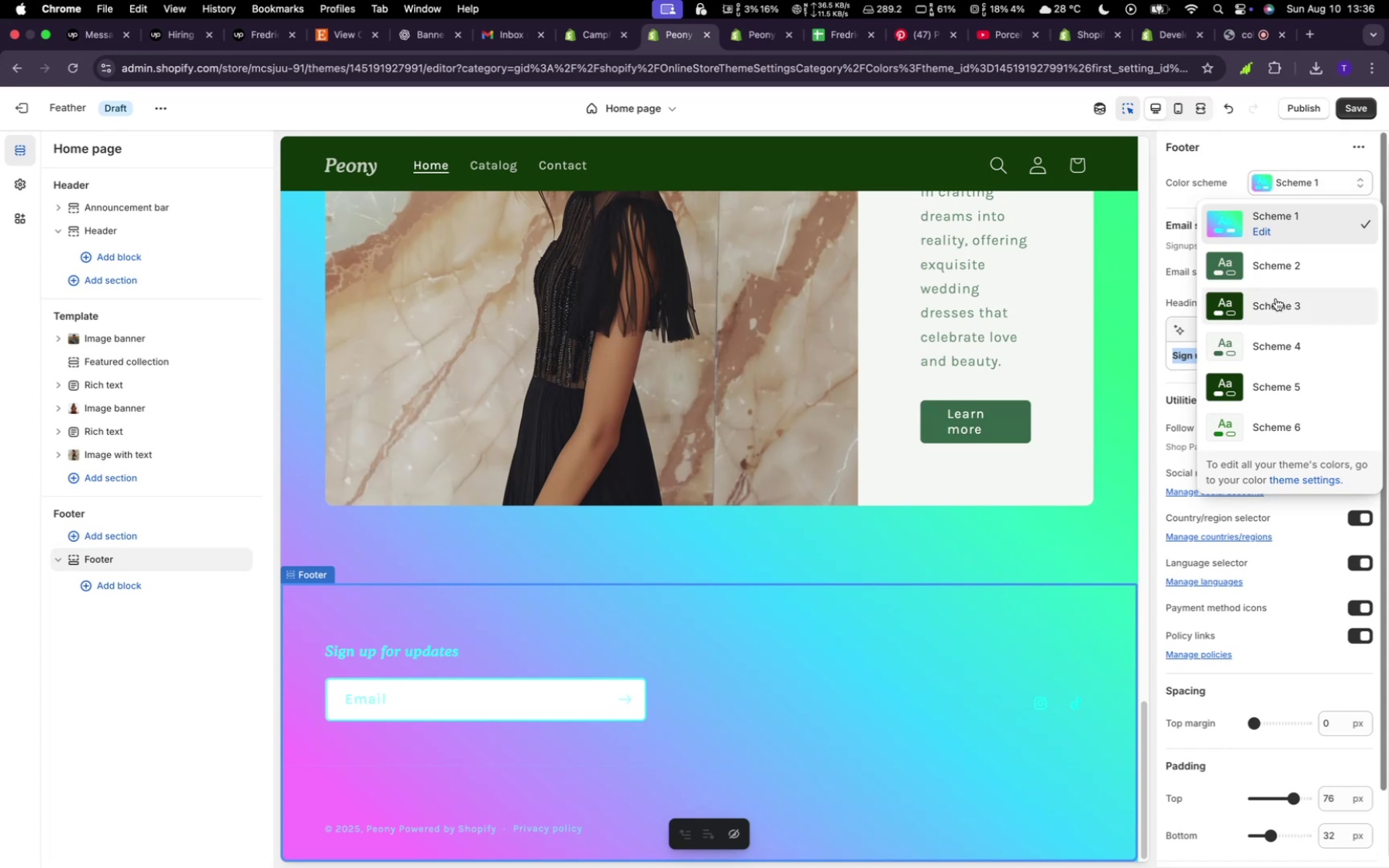 
left_click([1276, 298])
 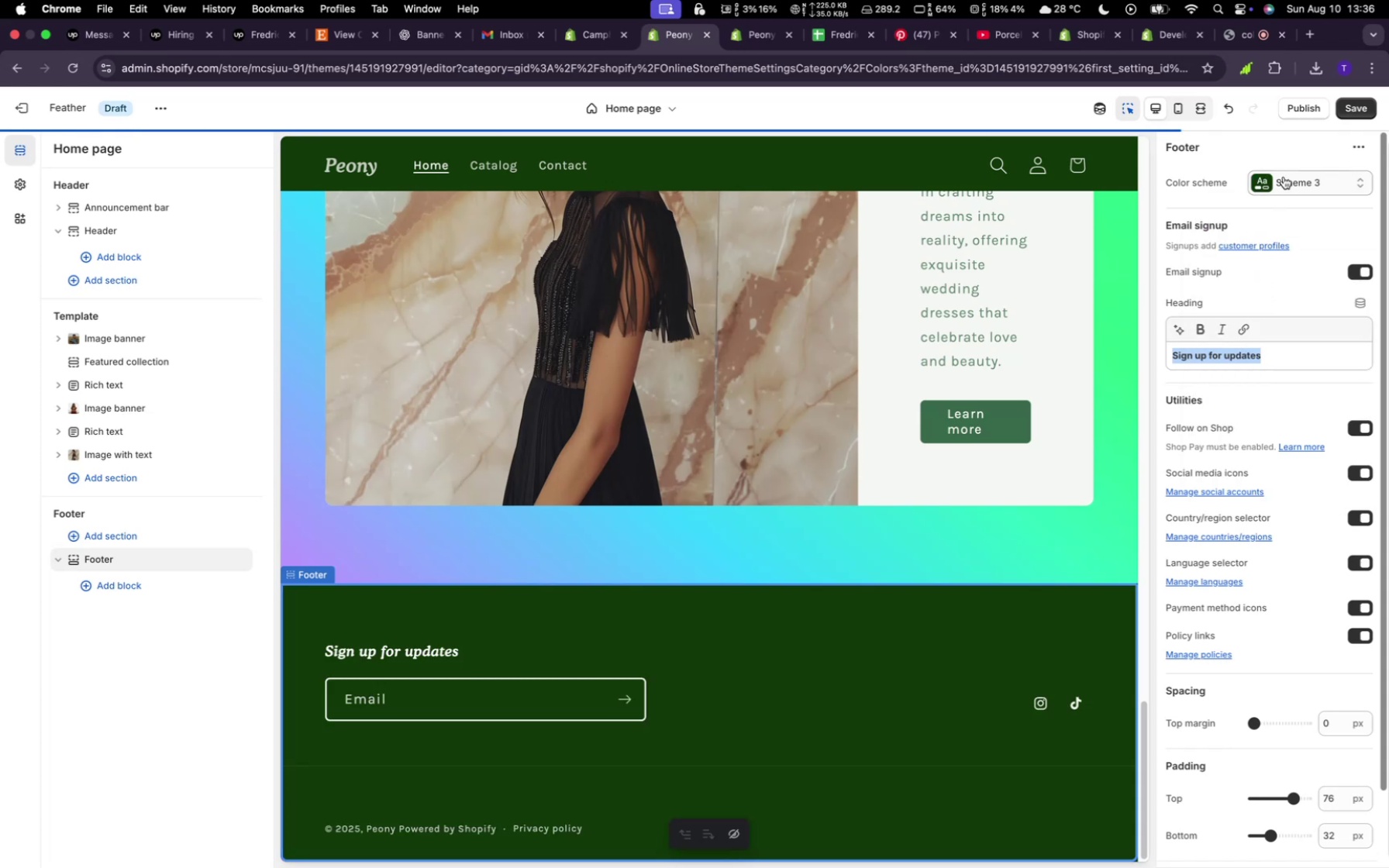 
left_click([1284, 177])
 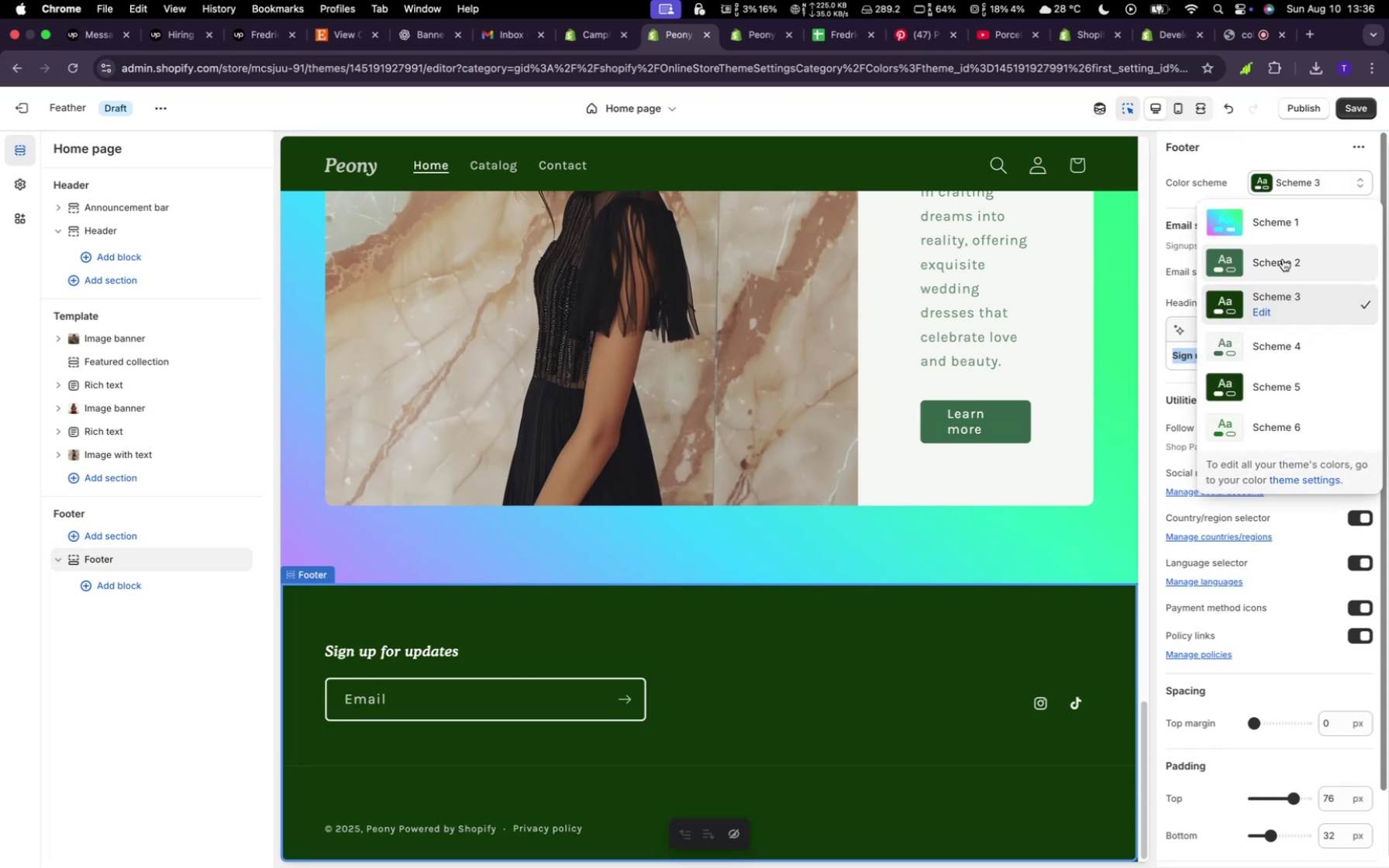 
left_click([1283, 259])
 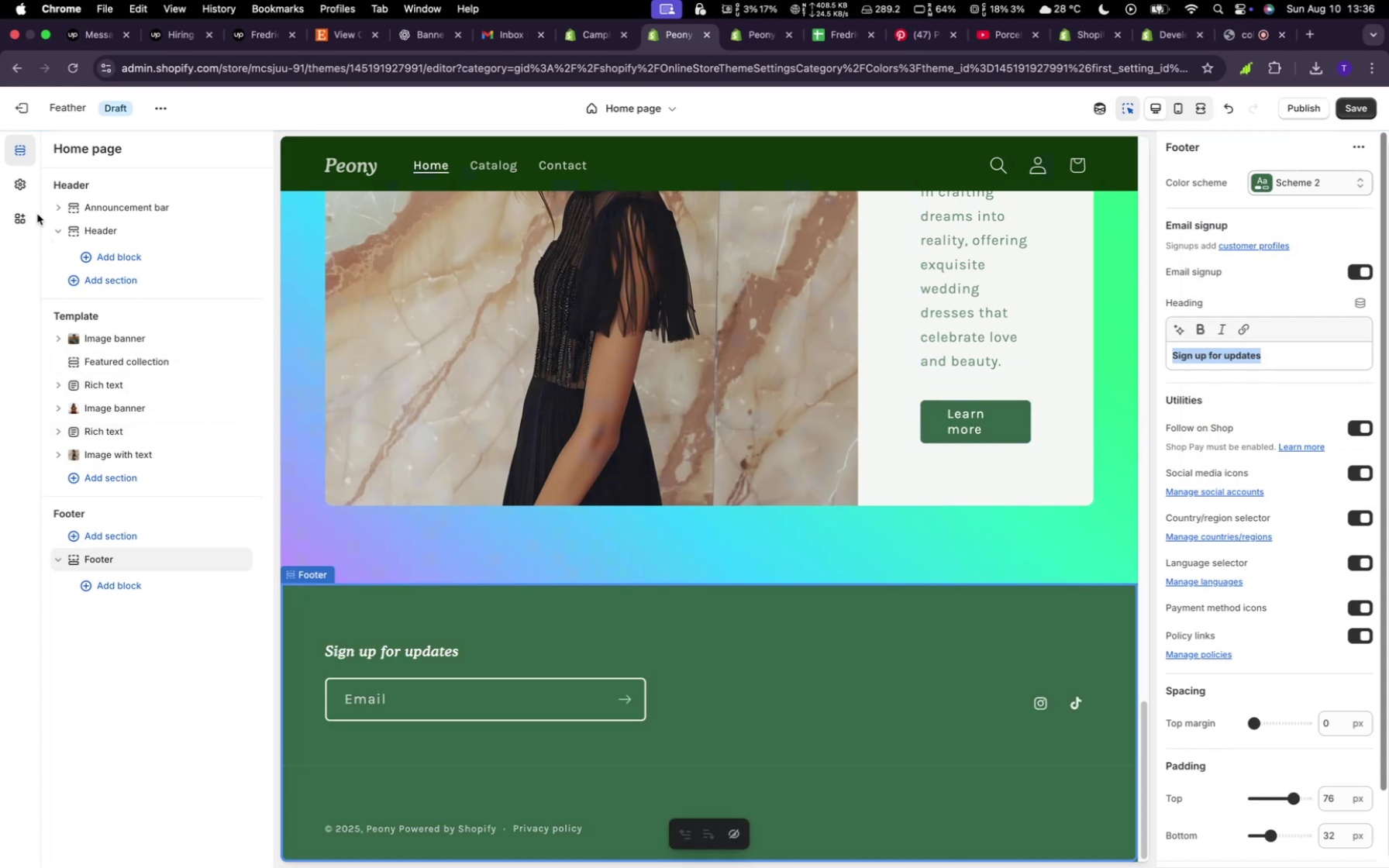 
left_click([27, 177])
 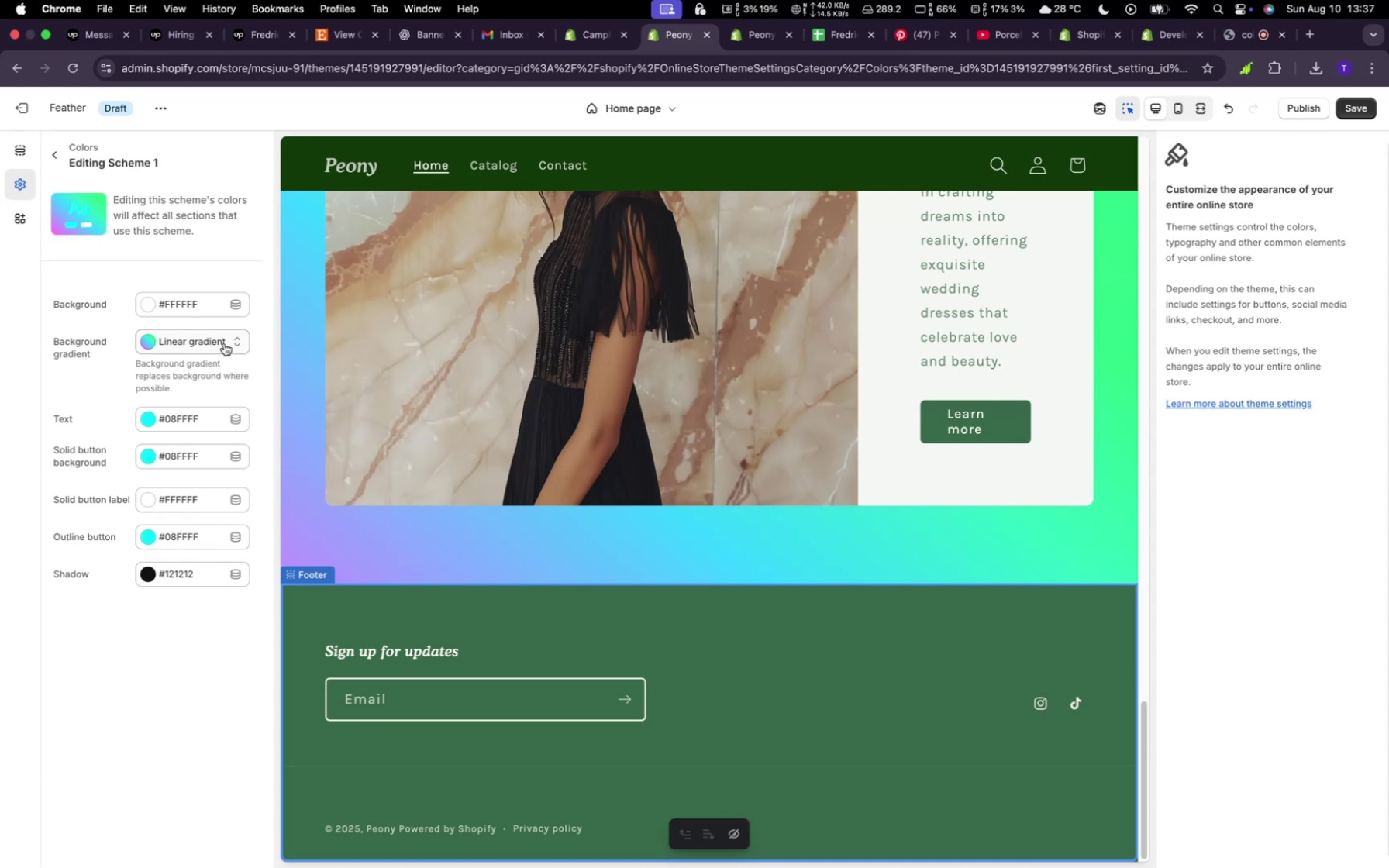 
left_click([233, 343])
 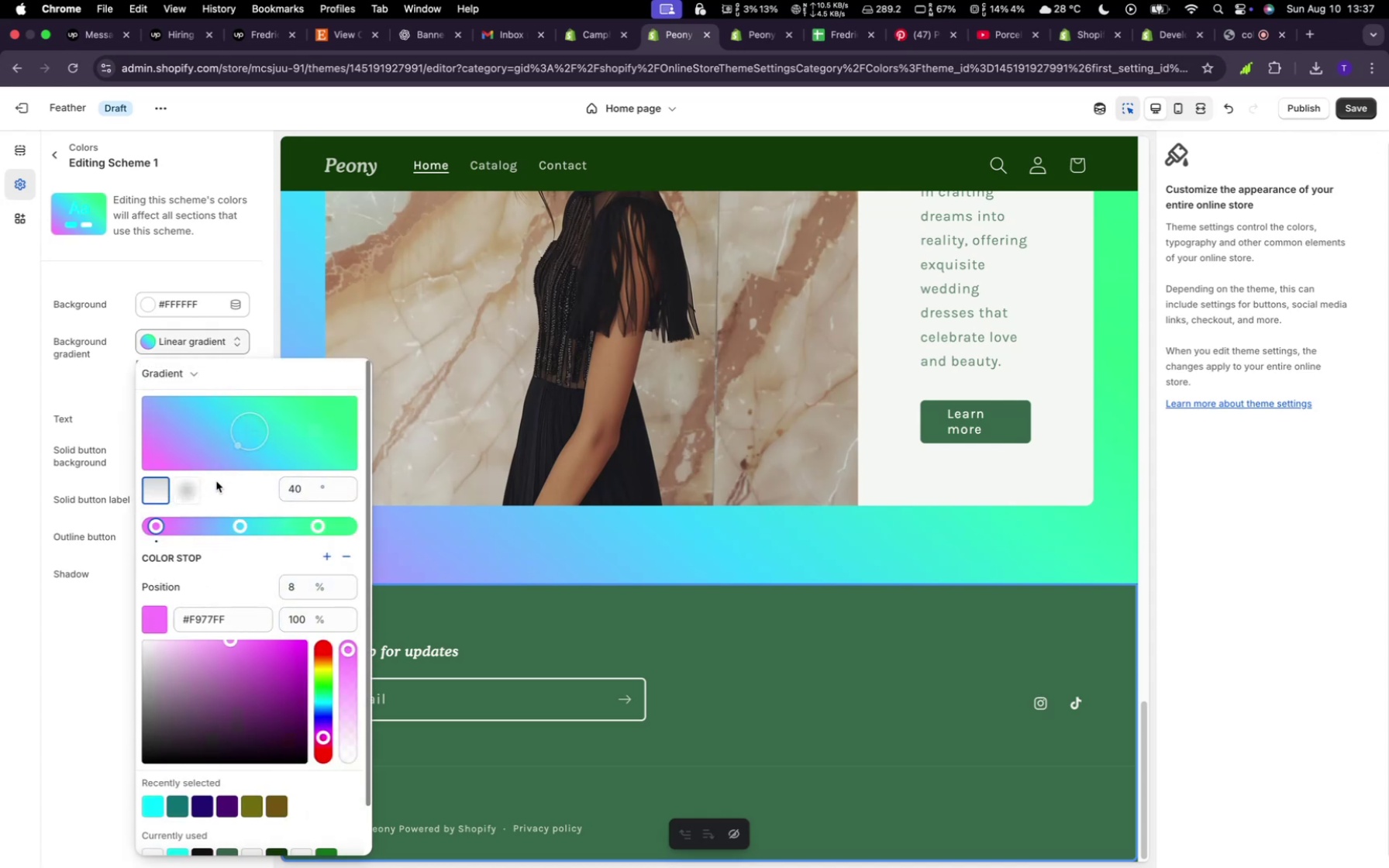 
left_click([184, 485])
 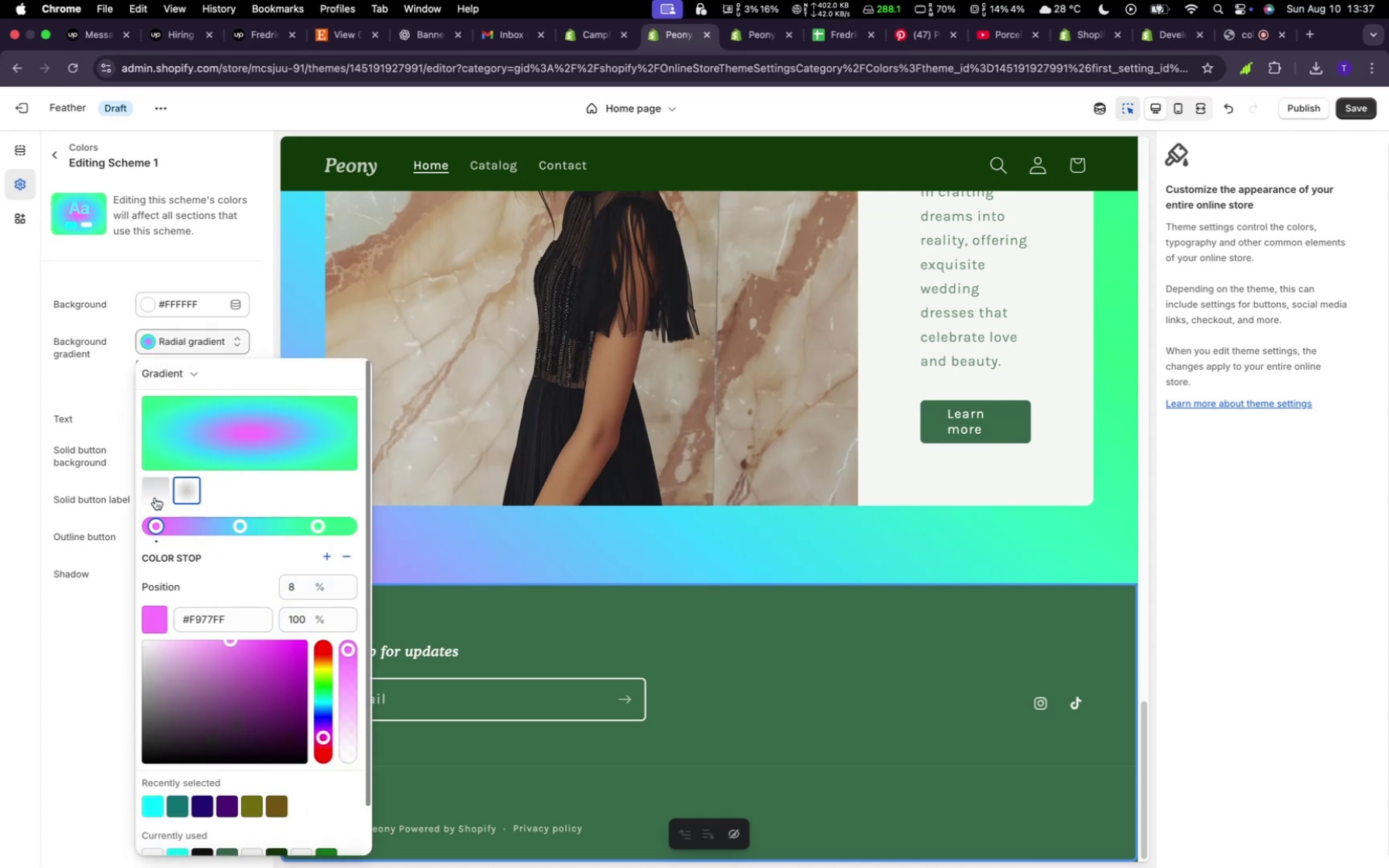 
left_click([155, 498])
 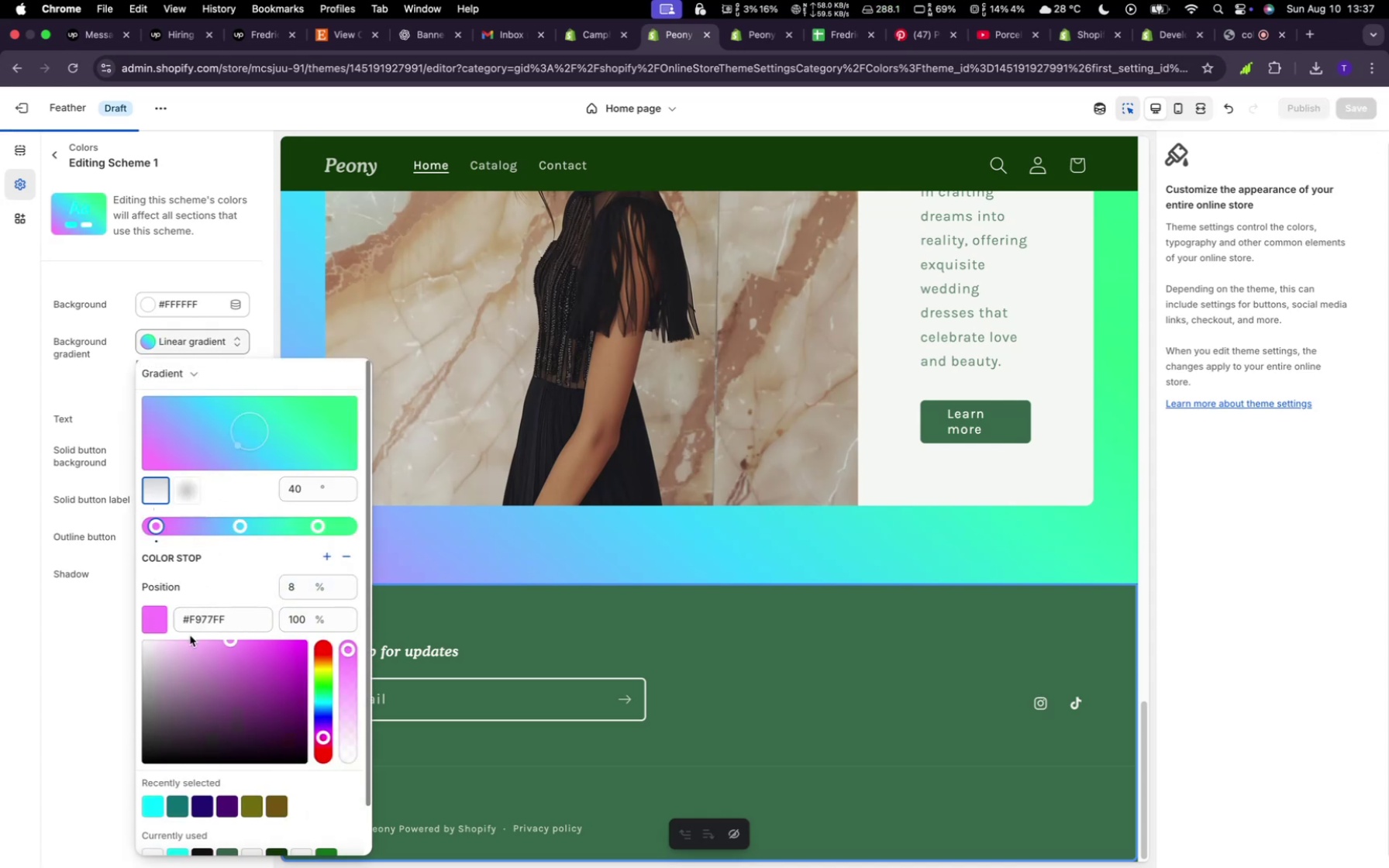 
scroll: coordinate [210, 642], scroll_direction: down, amount: 16.0
 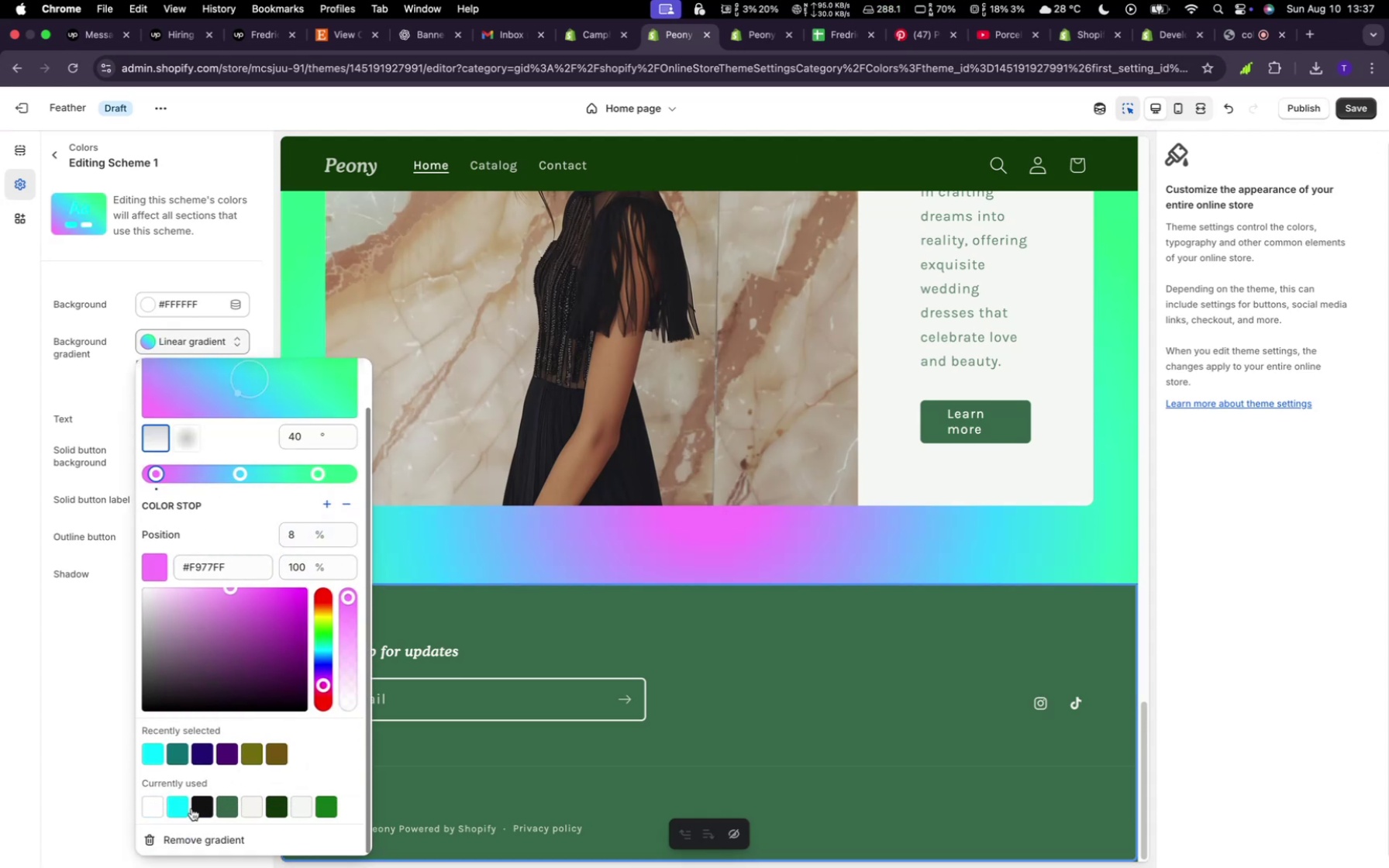 
left_click([184, 808])
 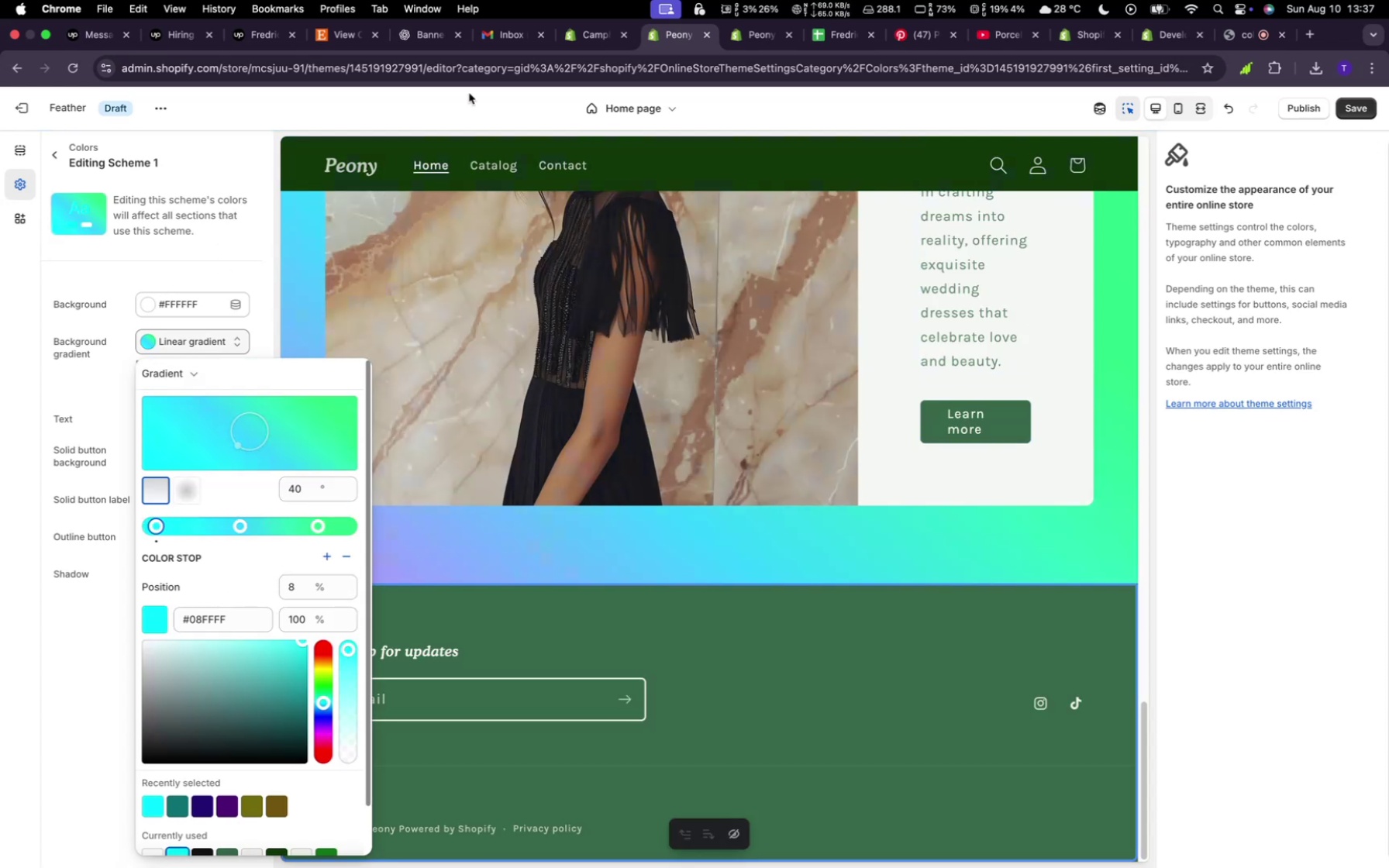 
wait(5.95)
 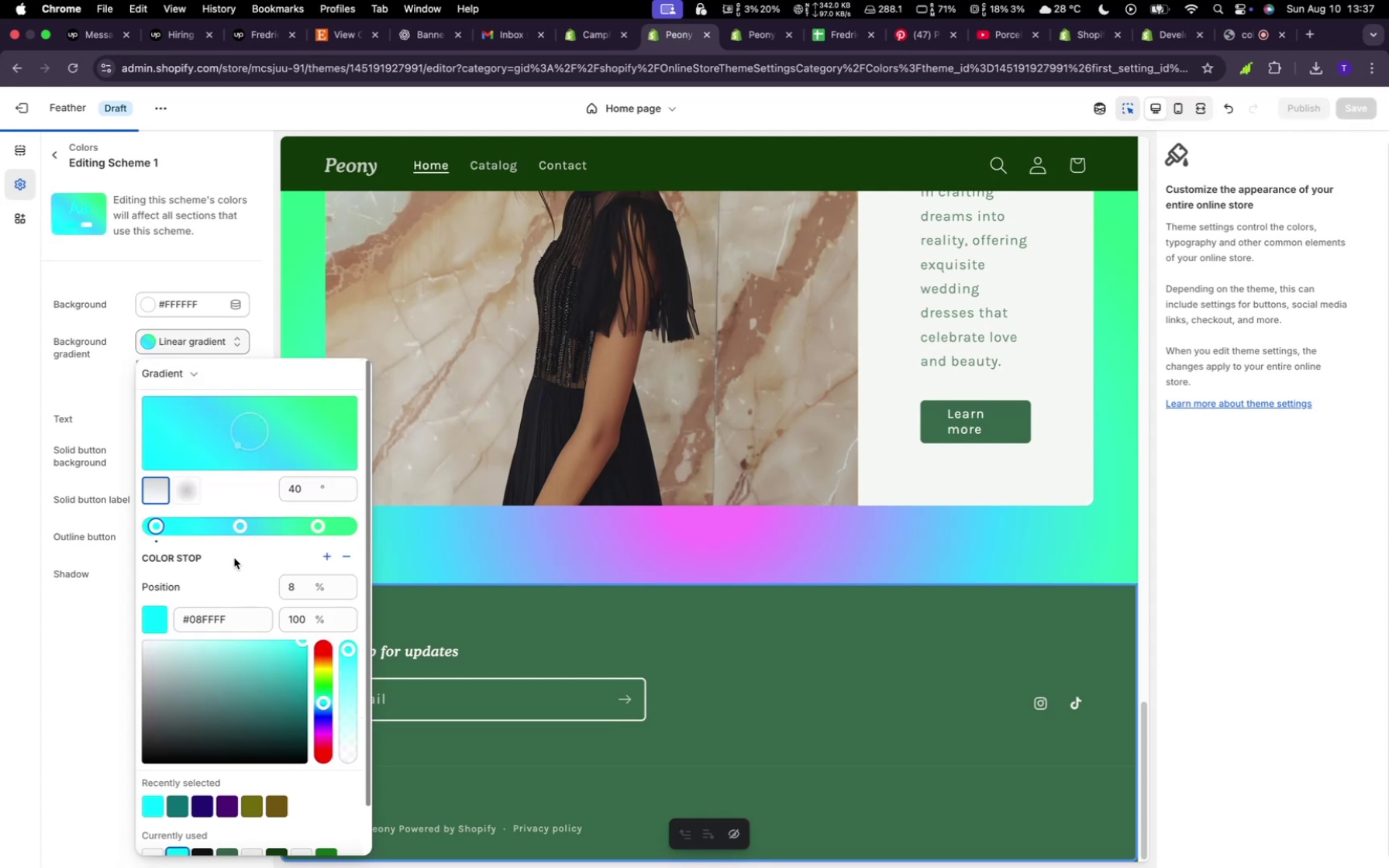 
left_click([67, 71])
 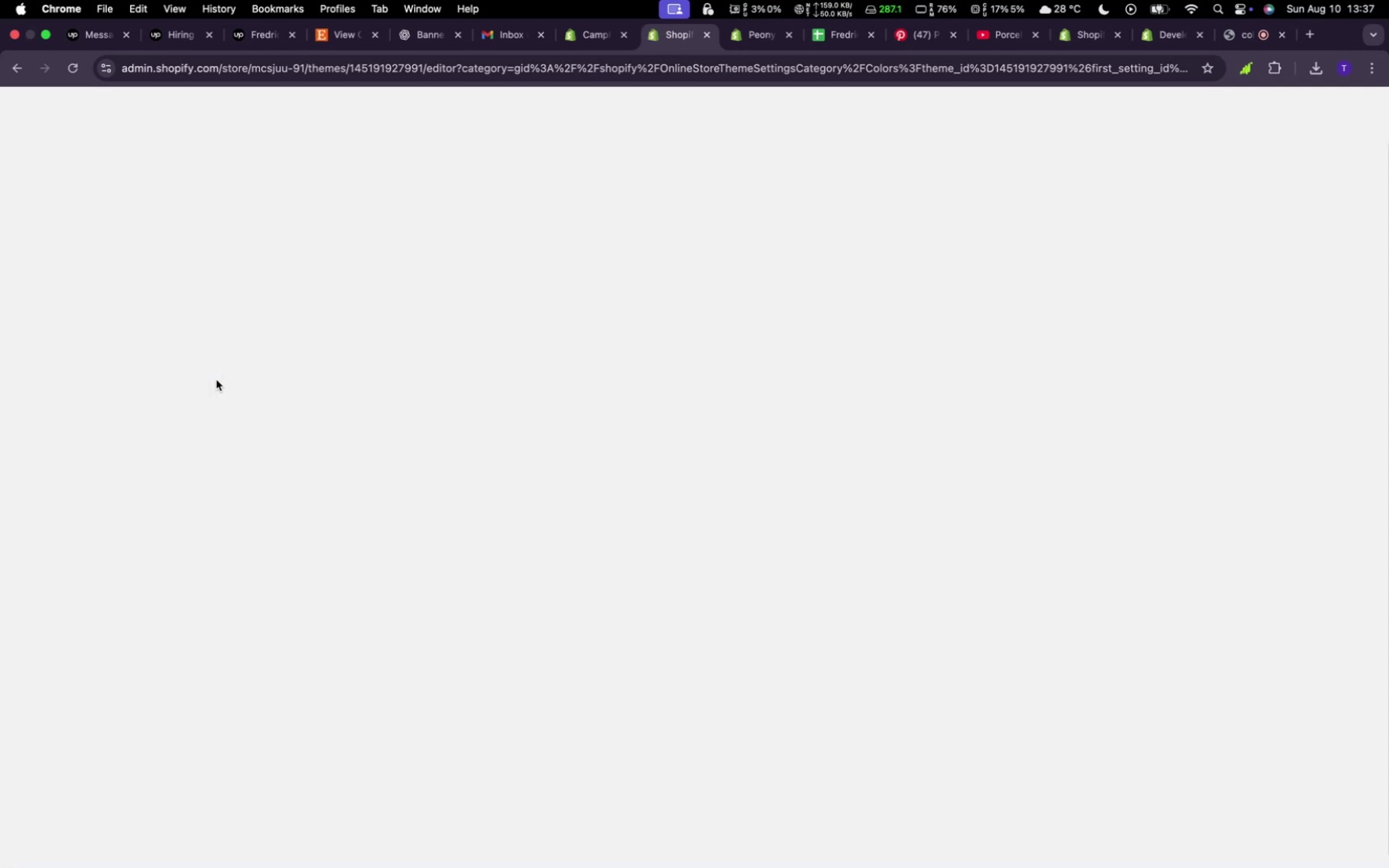 
wait(17.81)
 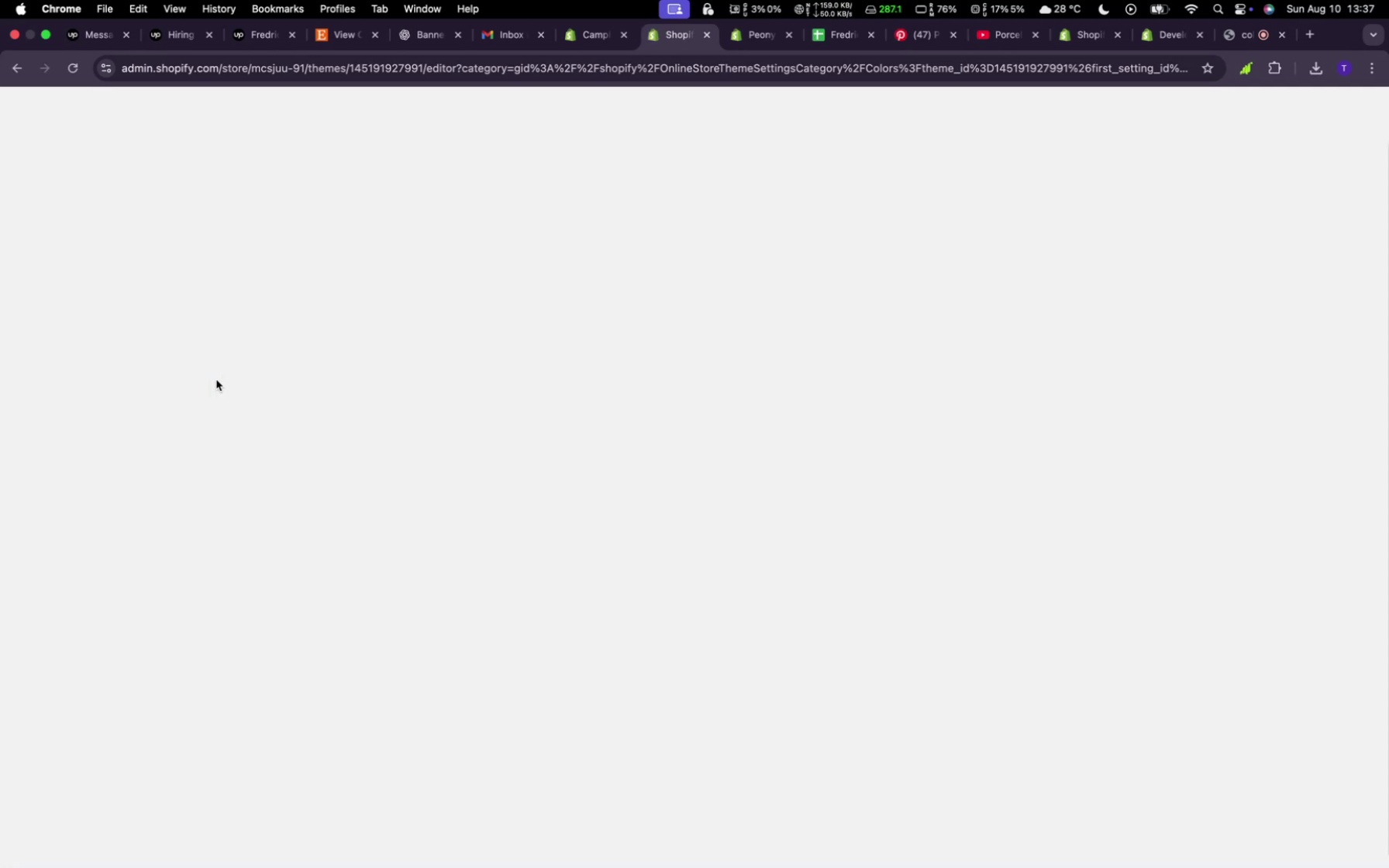 
scroll: coordinate [805, 433], scroll_direction: down, amount: 96.0
 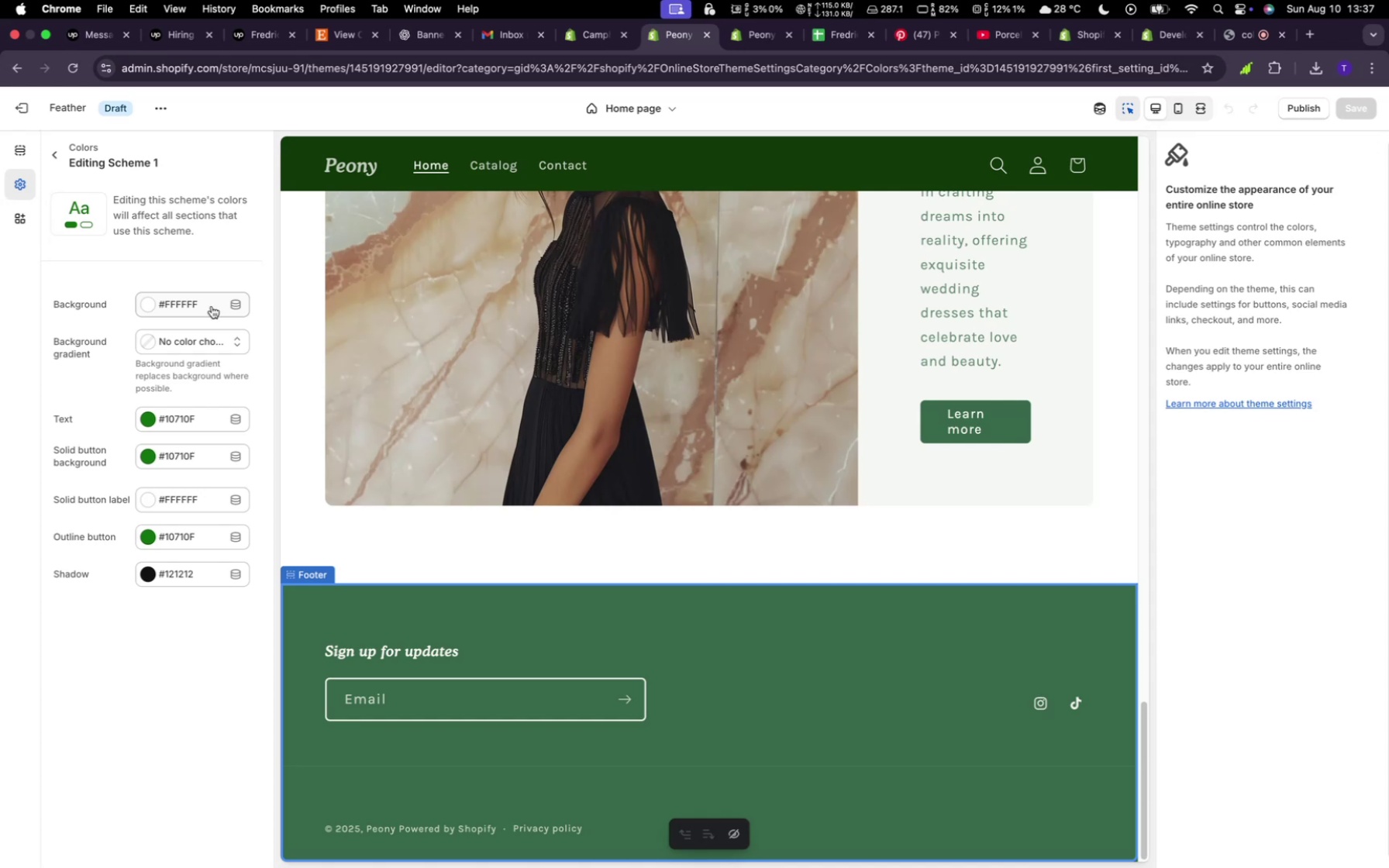 
wait(13.28)
 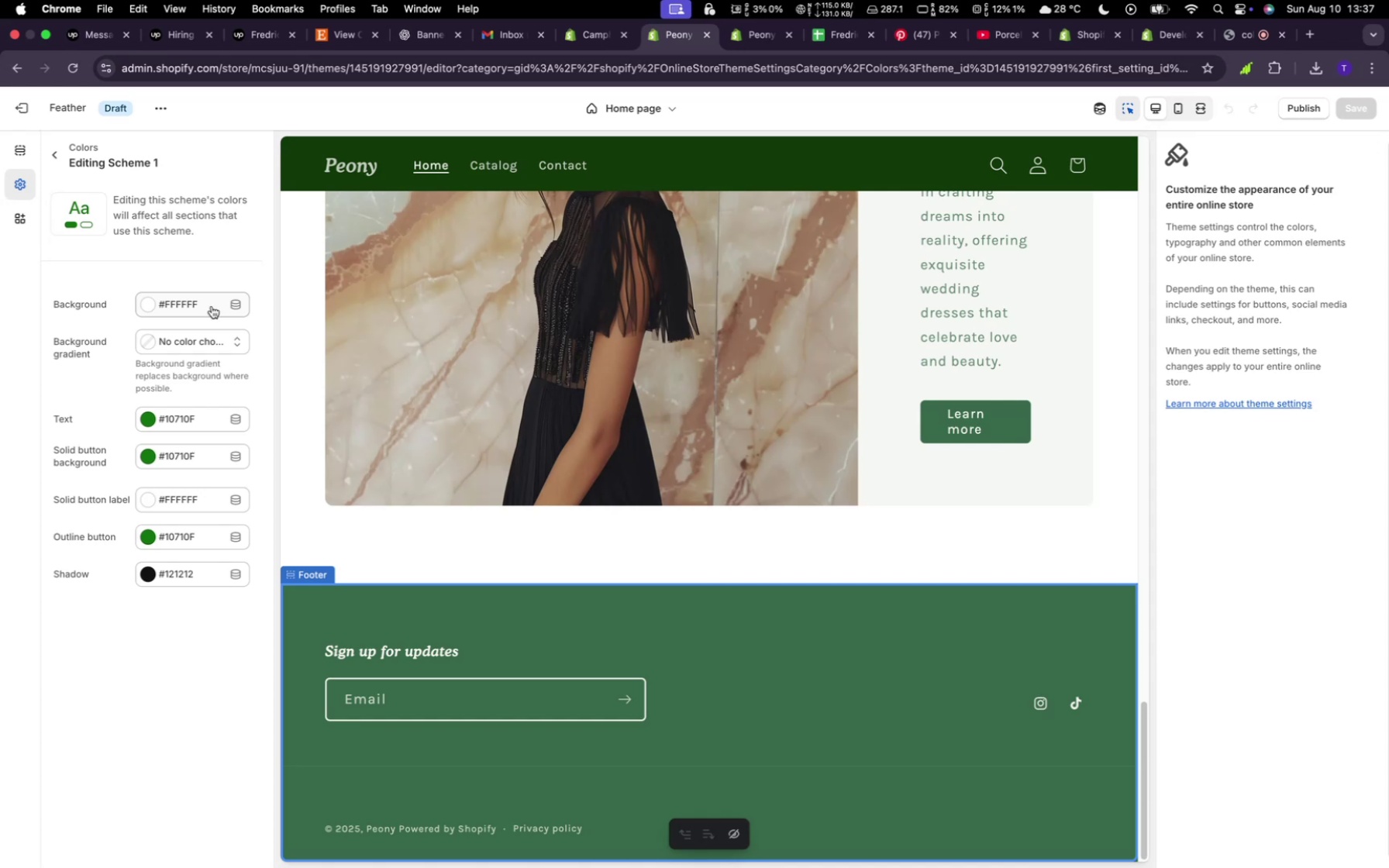 
mouse_move([189, 403])
 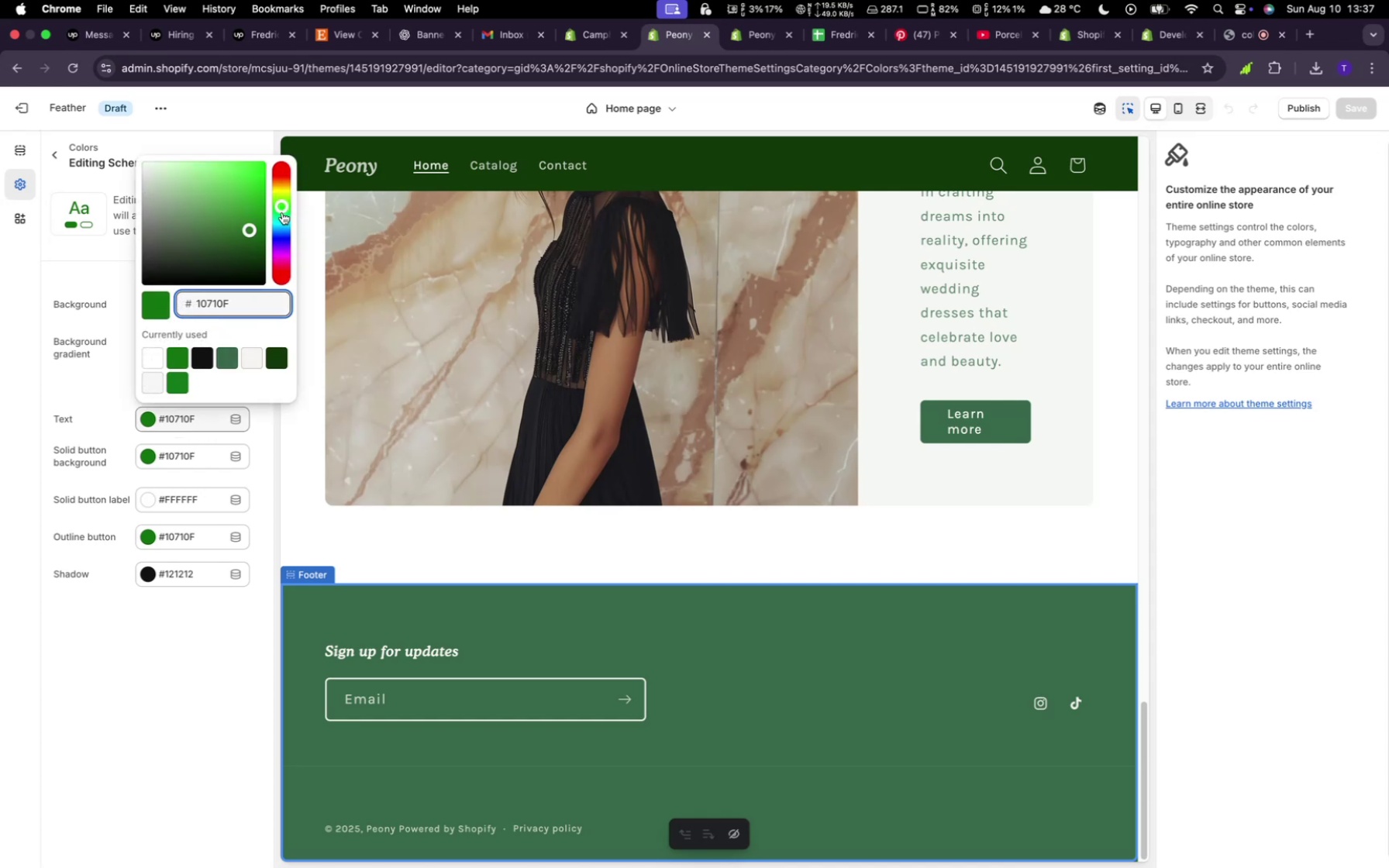 
left_click_drag(start_coordinate=[282, 209], to_coordinate=[290, 191])
 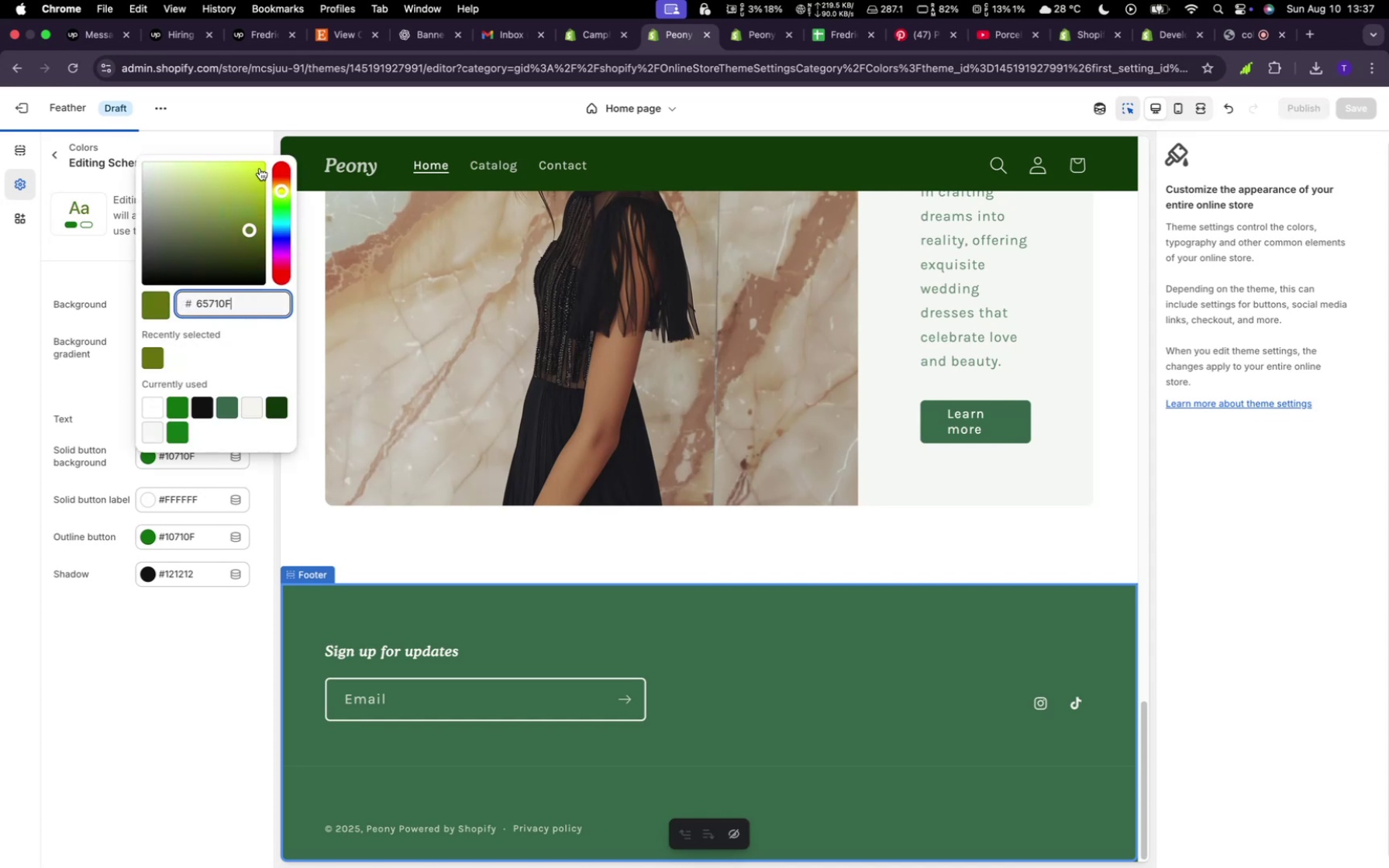 
left_click([260, 167])
 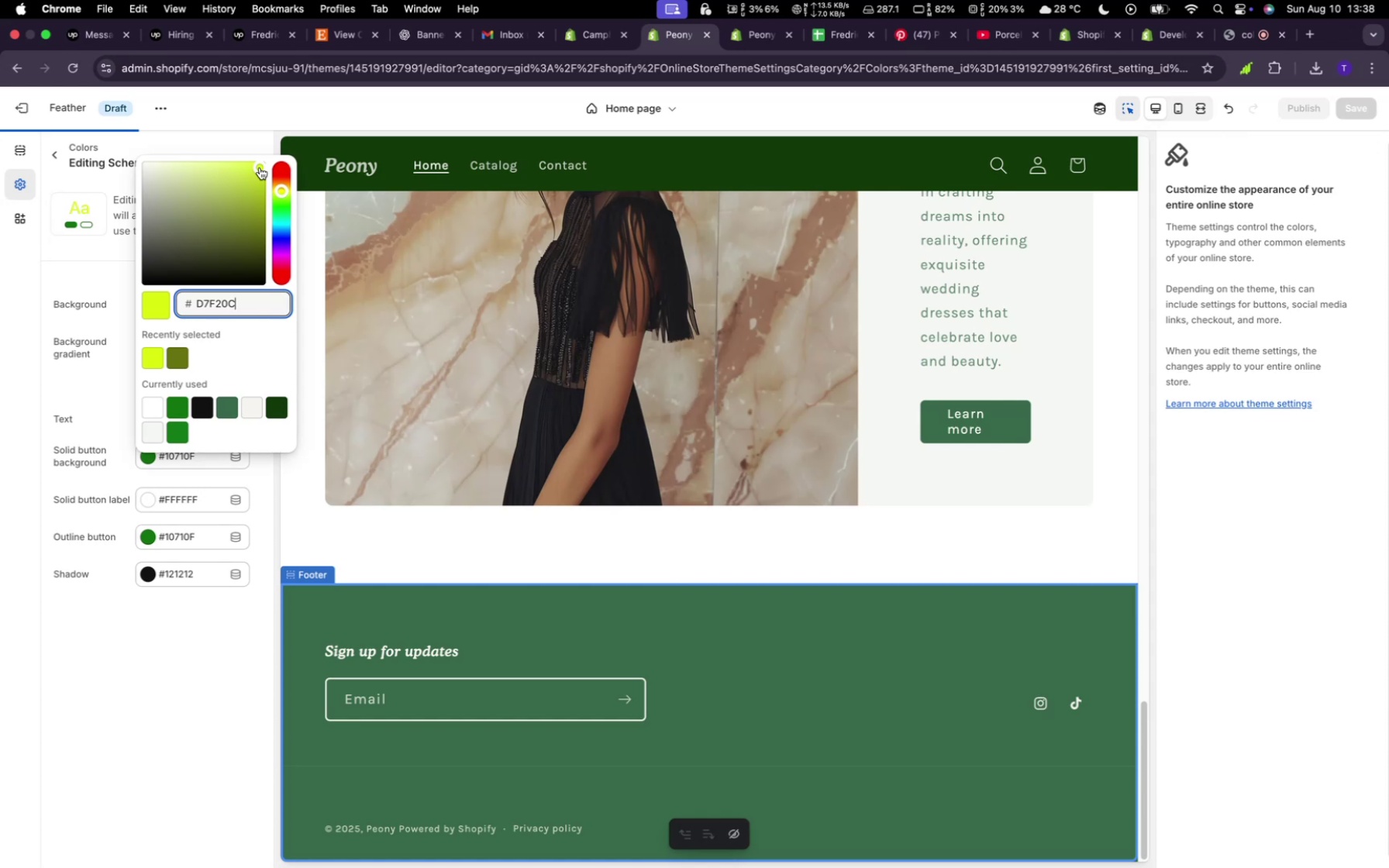 
wait(8.88)
 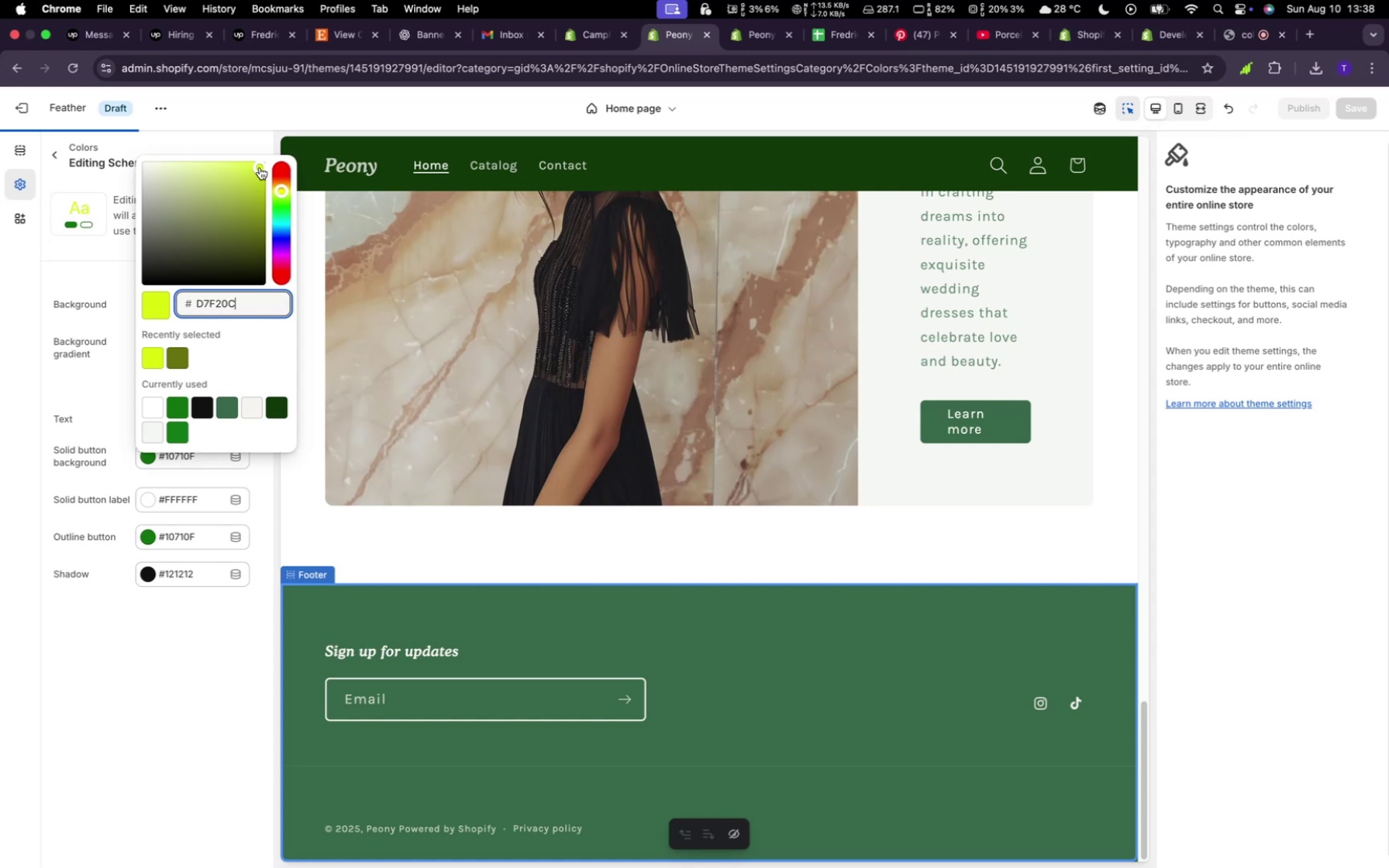 
left_click([413, 35])
 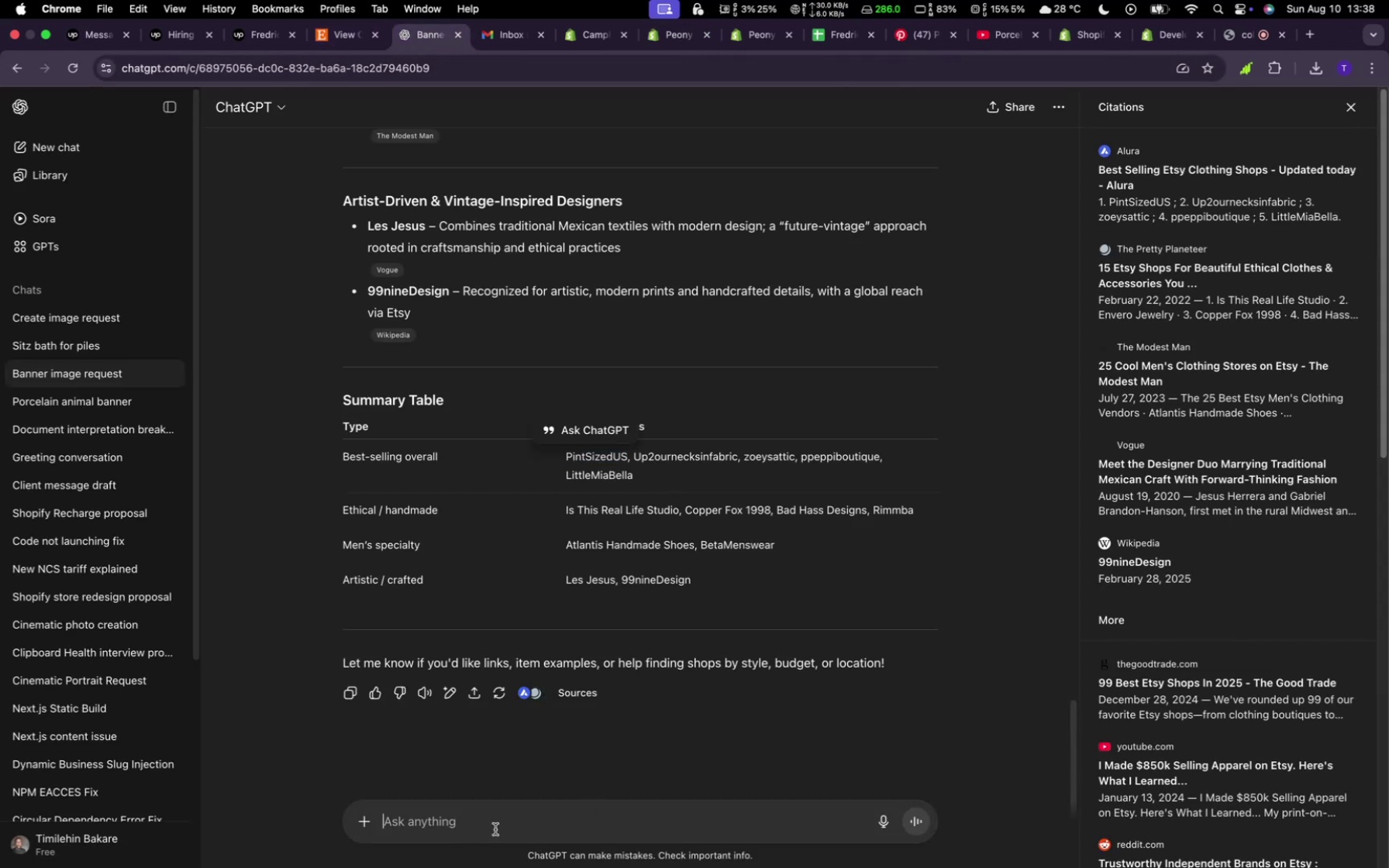 
type(colors i can use foe )
key(Backspace)
key(Backspace)
type(r wedding themes)
 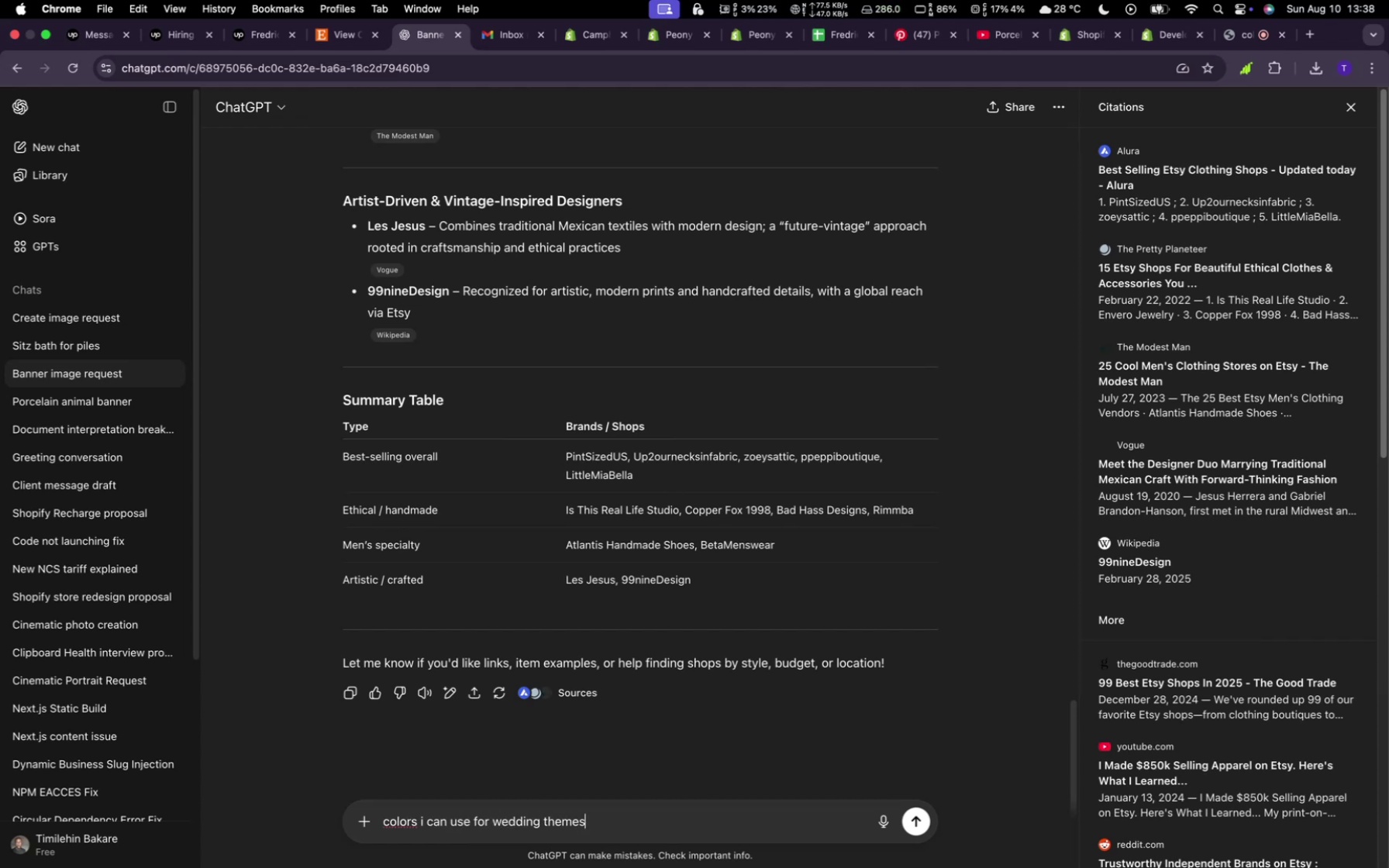 
key(Enter)
 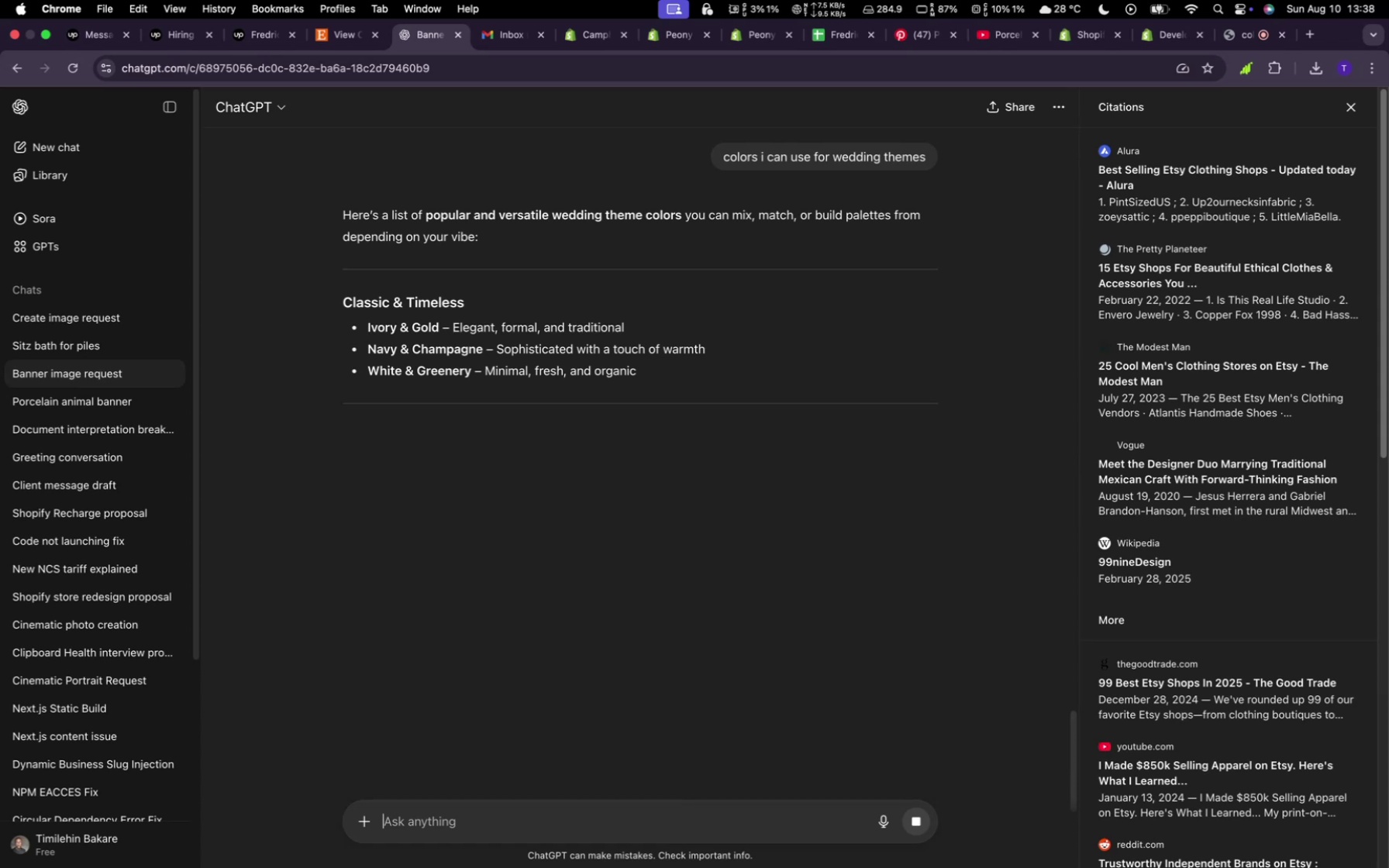 
wait(36.71)
 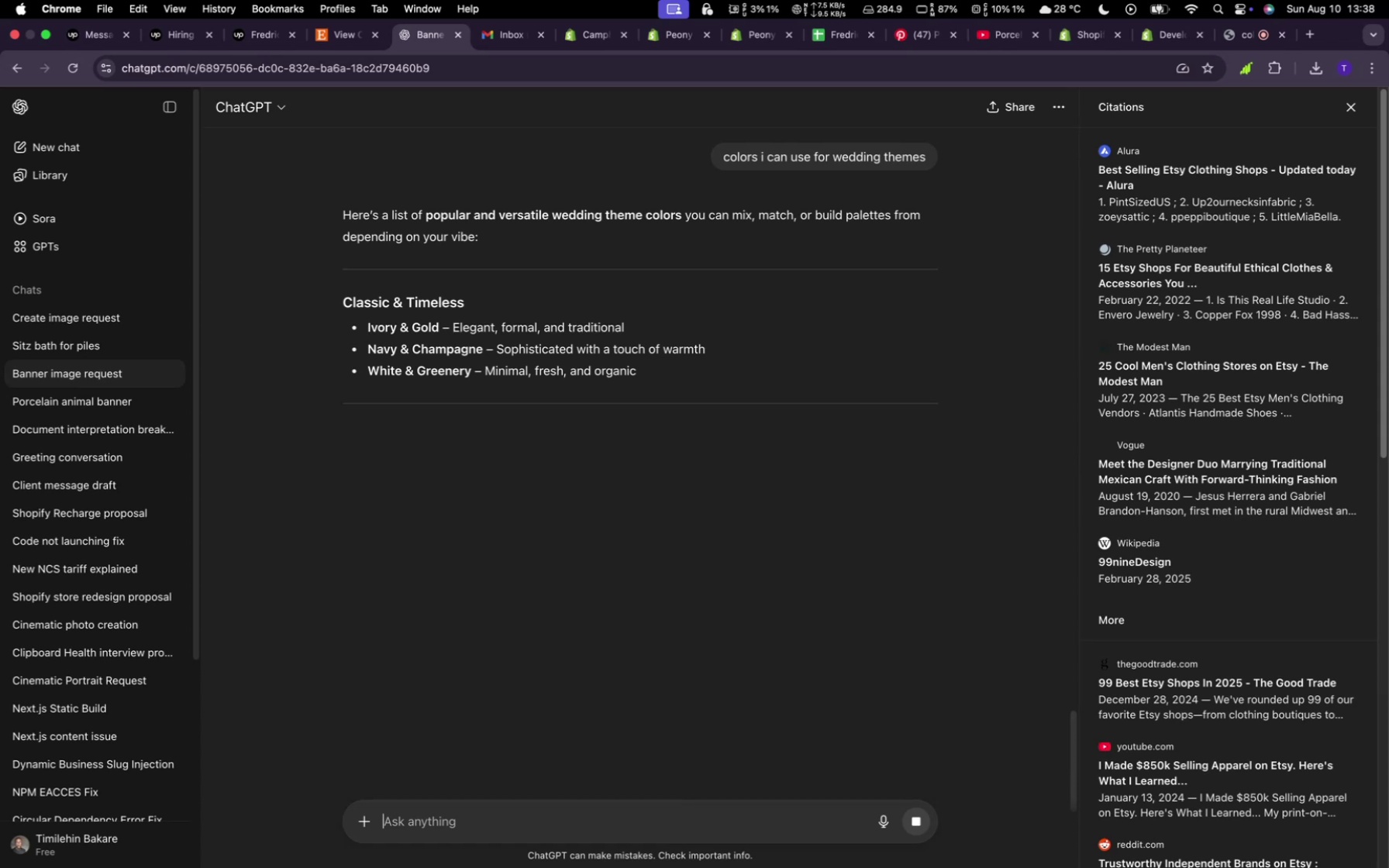 
scroll: coordinate [657, 687], scroll_direction: down, amount: 9.0
 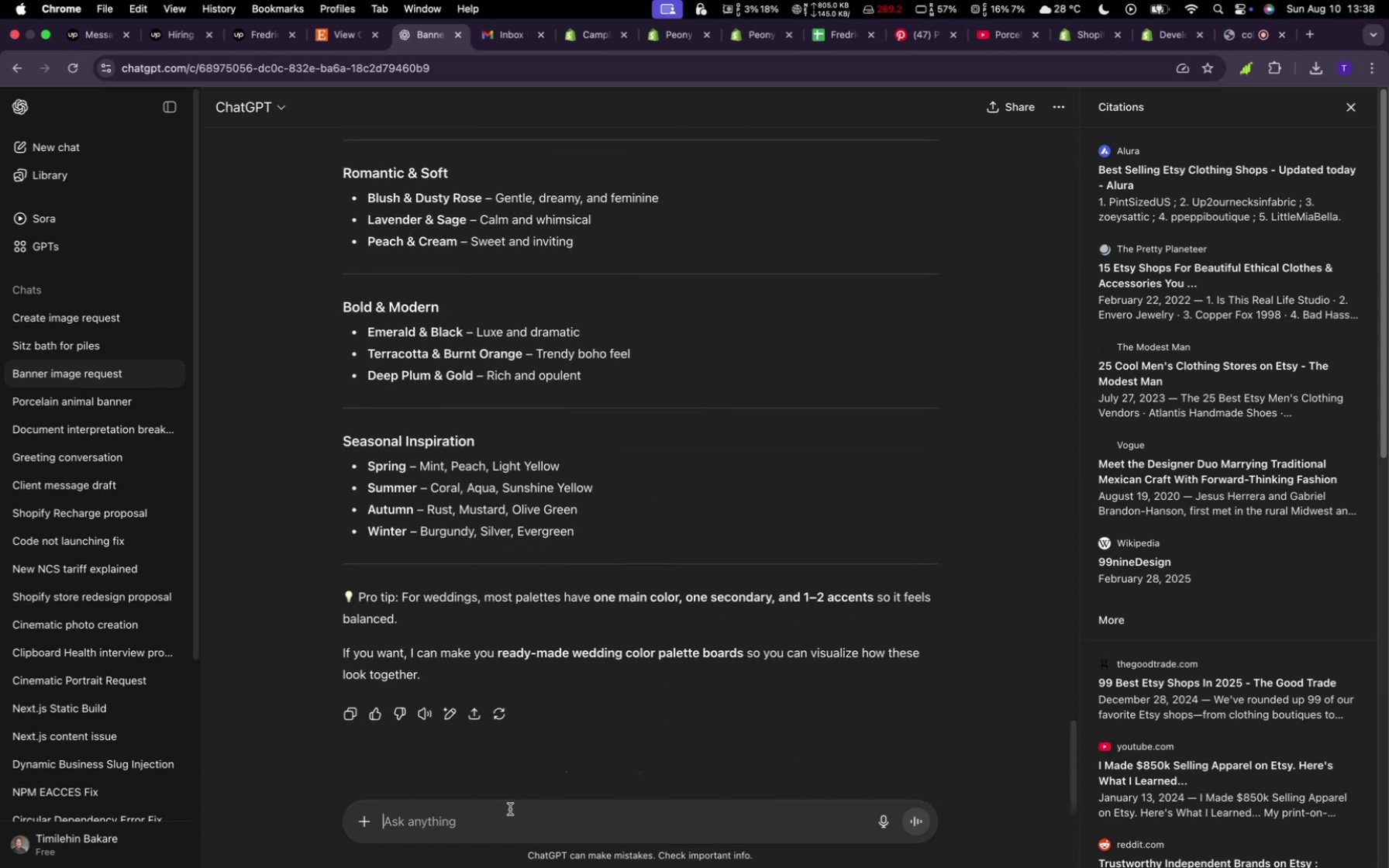 
type(write the hex for me)
 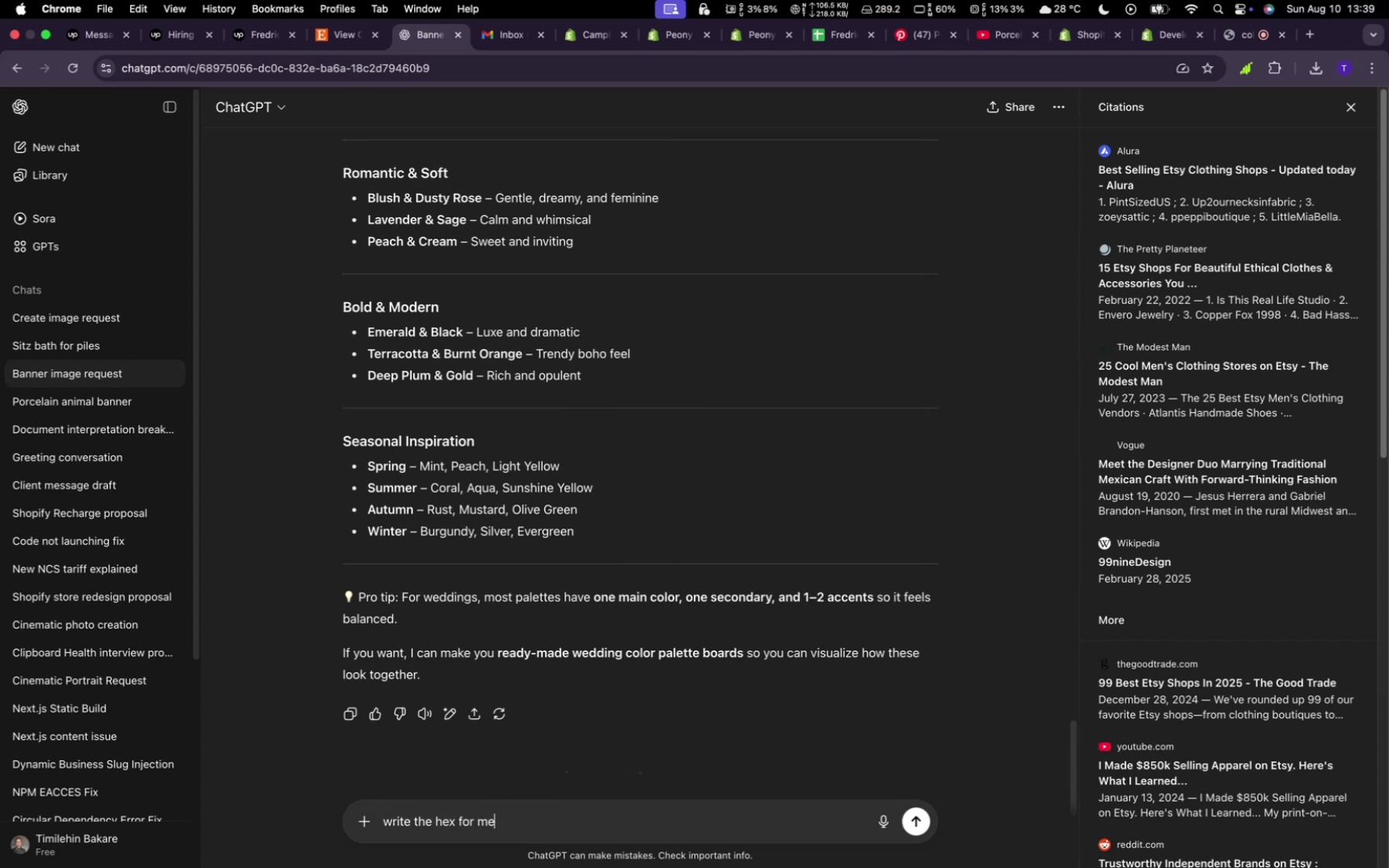 
key(Enter)
 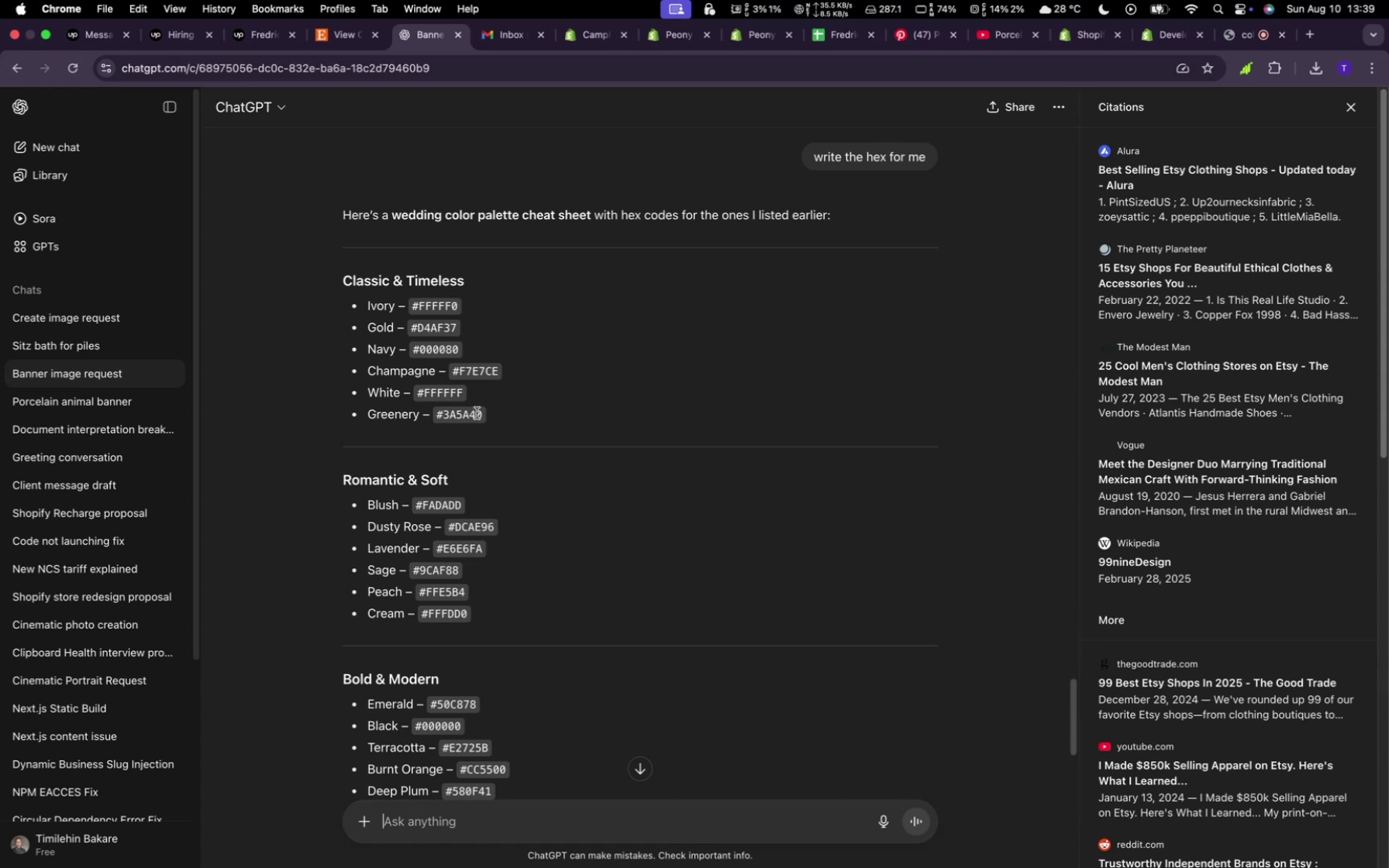 
wait(37.19)
 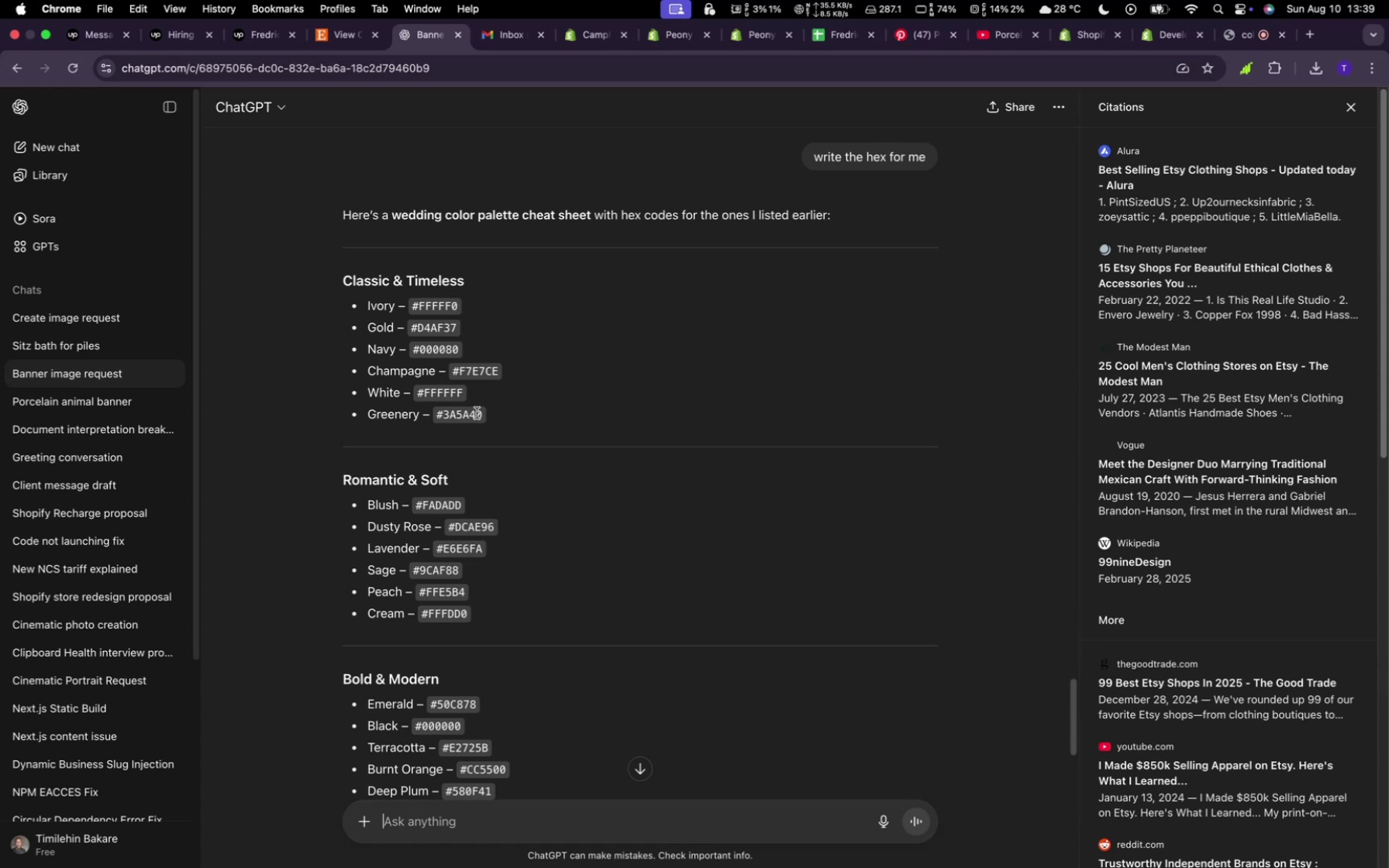 
left_click_drag(start_coordinate=[457, 311], to_coordinate=[408, 297])
 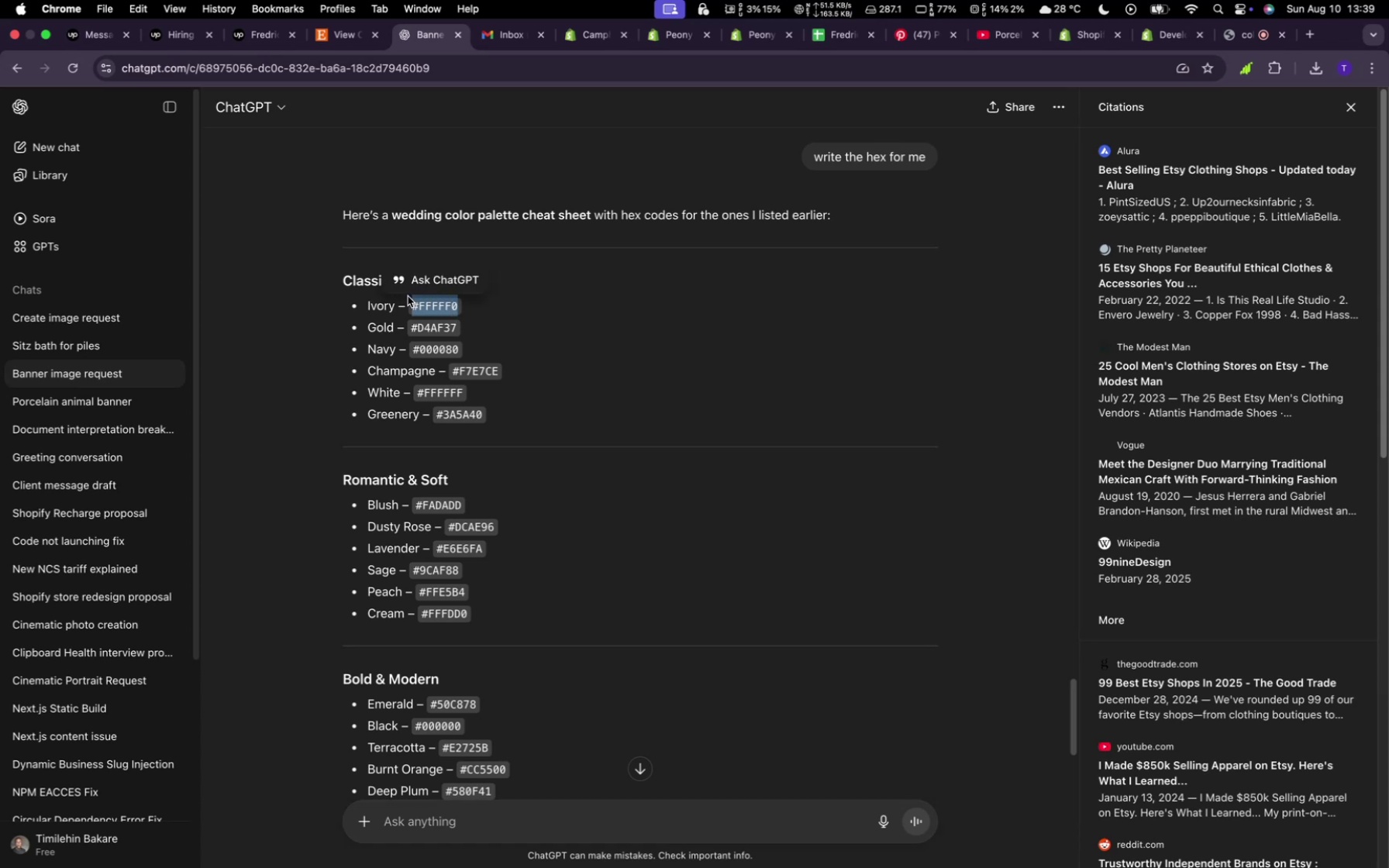 
key(Meta+CommandLeft)
 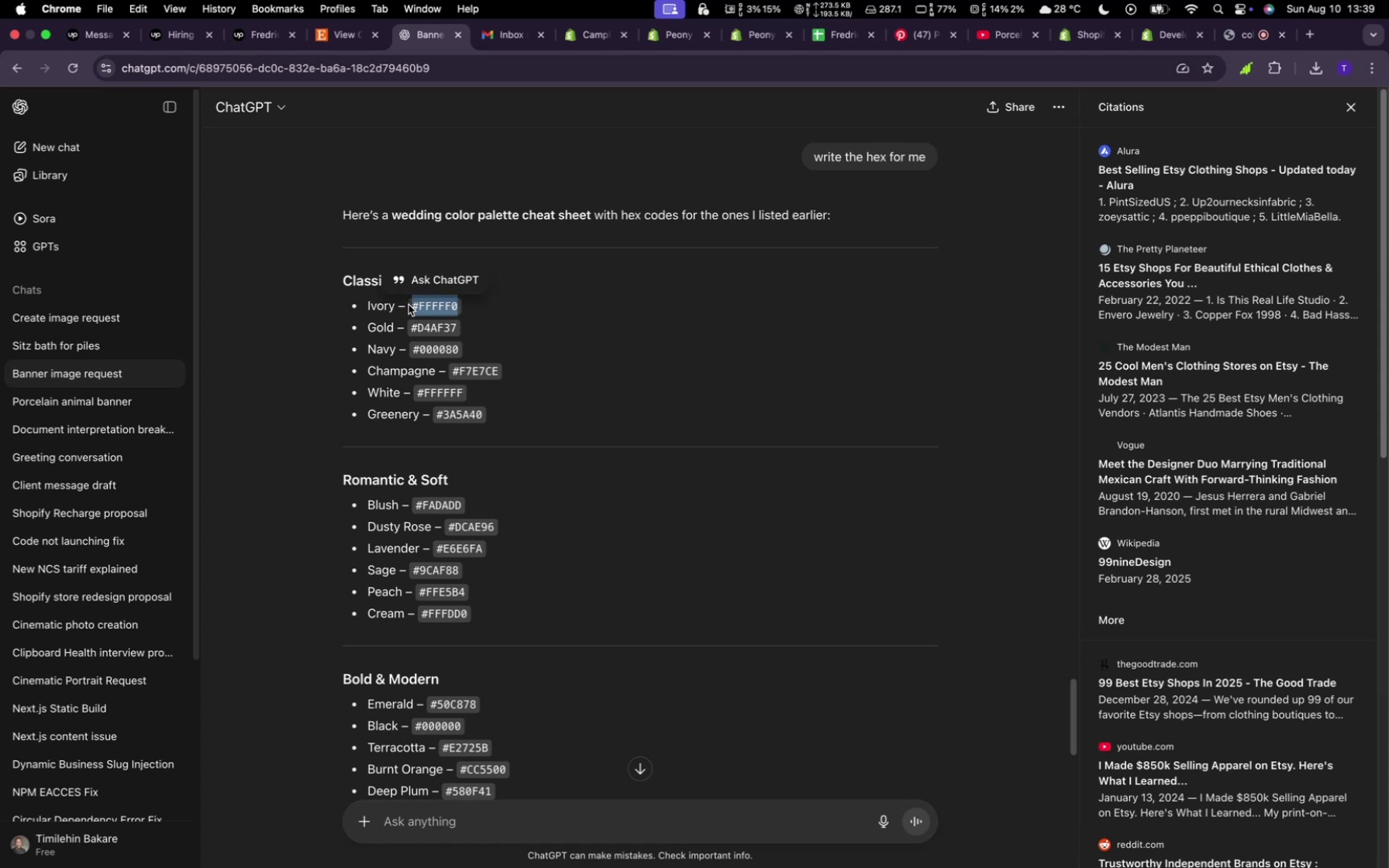 
key(Meta+C)
 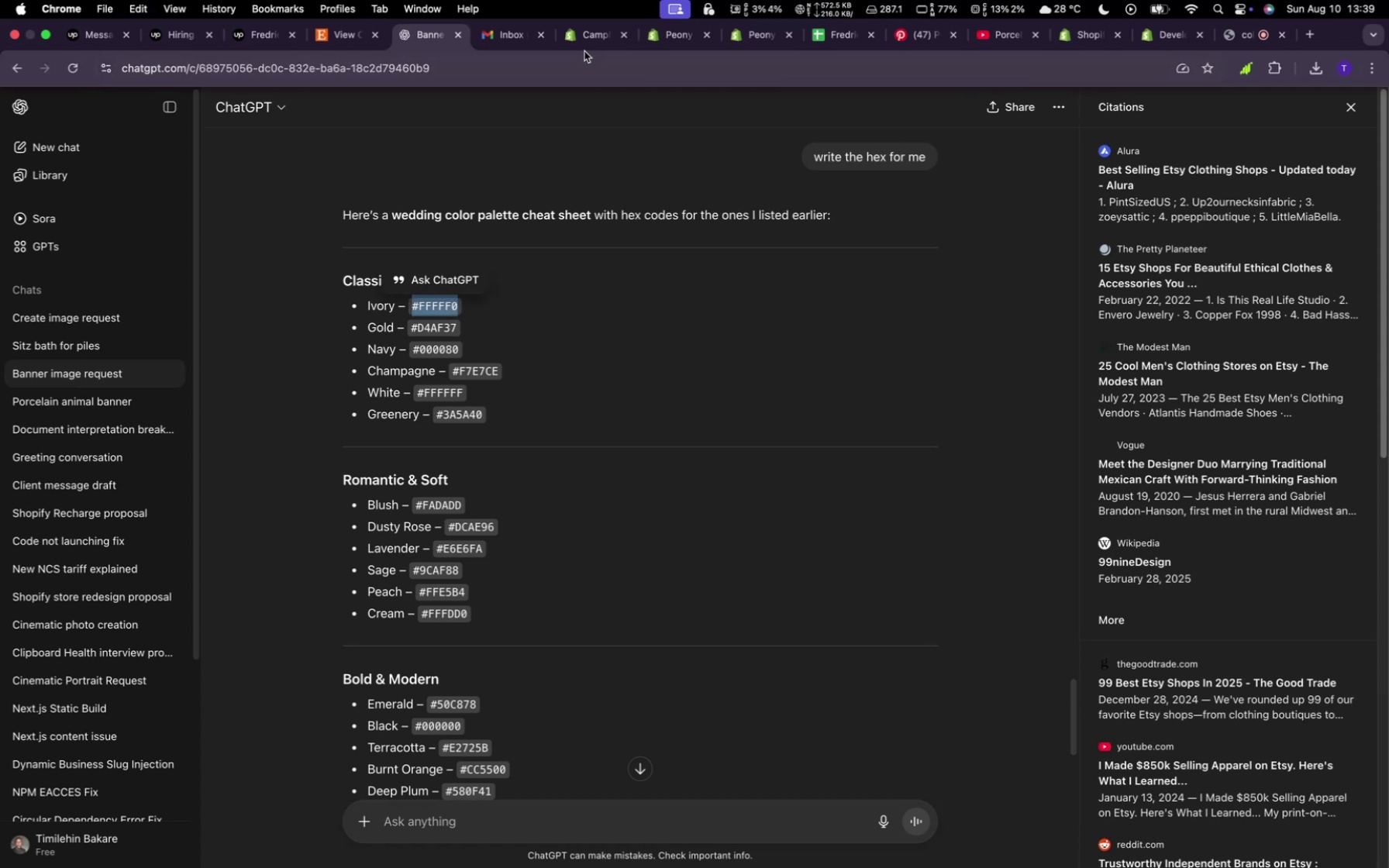 
left_click([673, 38])
 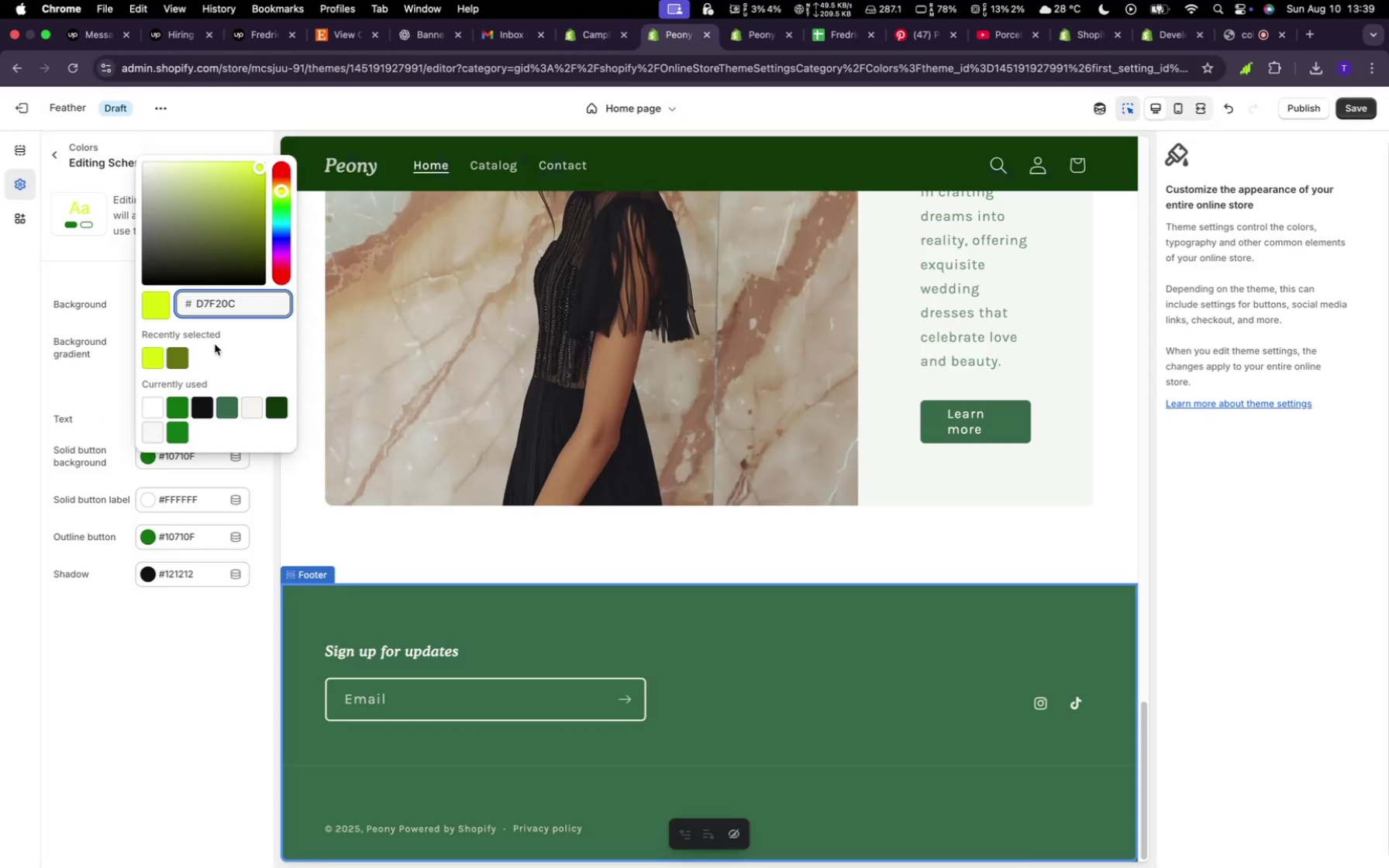 
hold_key(key=Backspace, duration=1.11)
 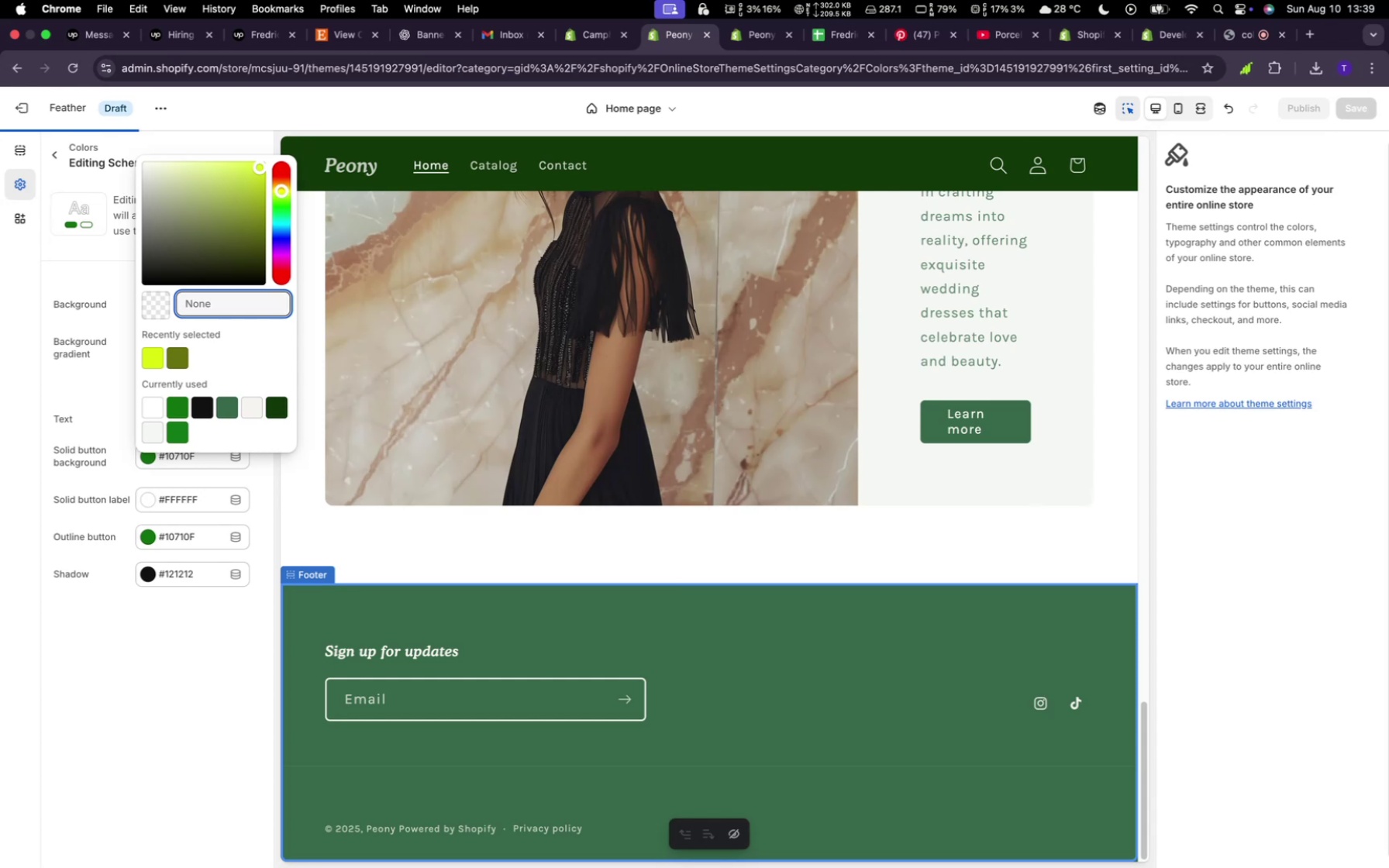 
key(Meta+V)
 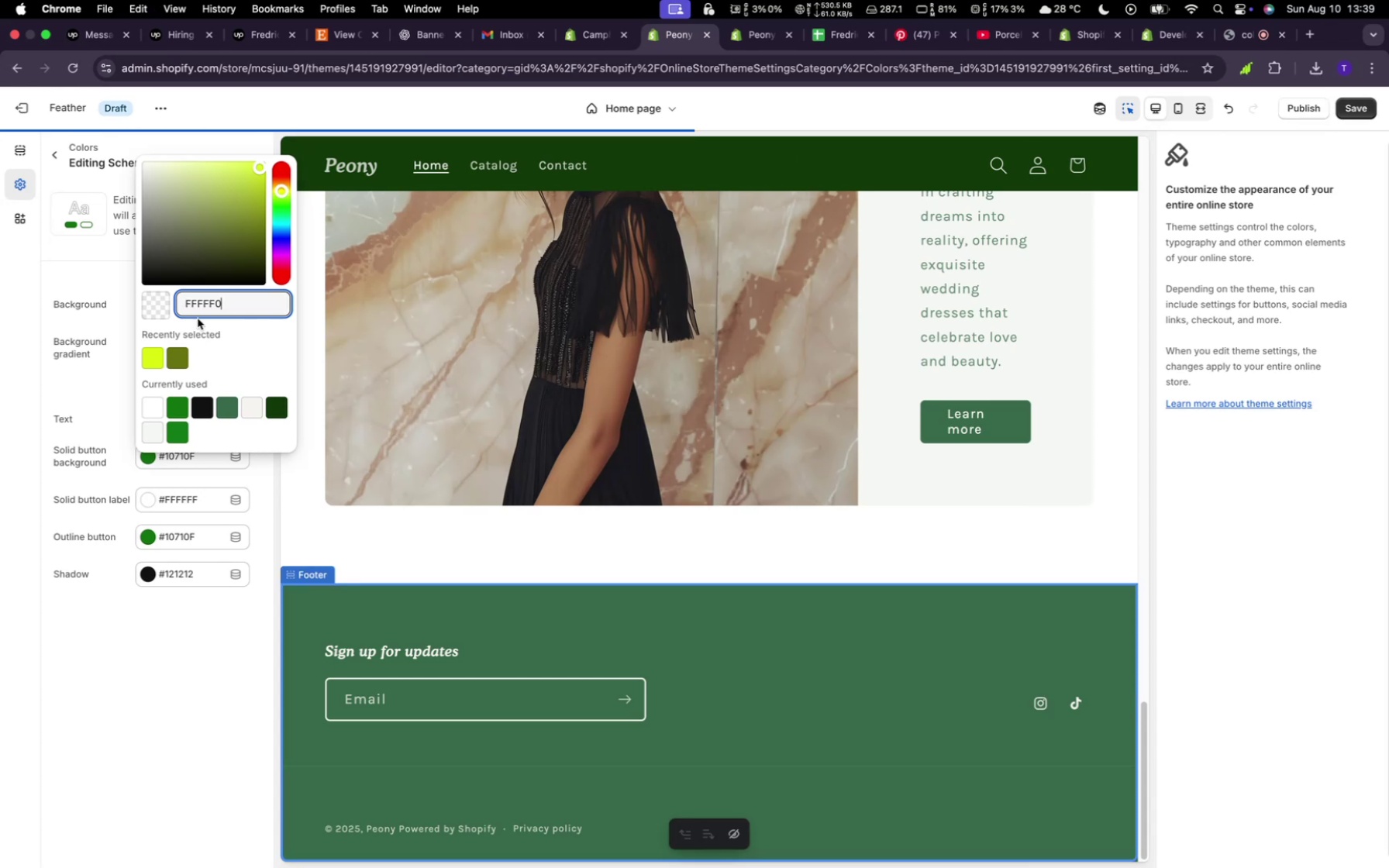 
left_click([184, 299])
 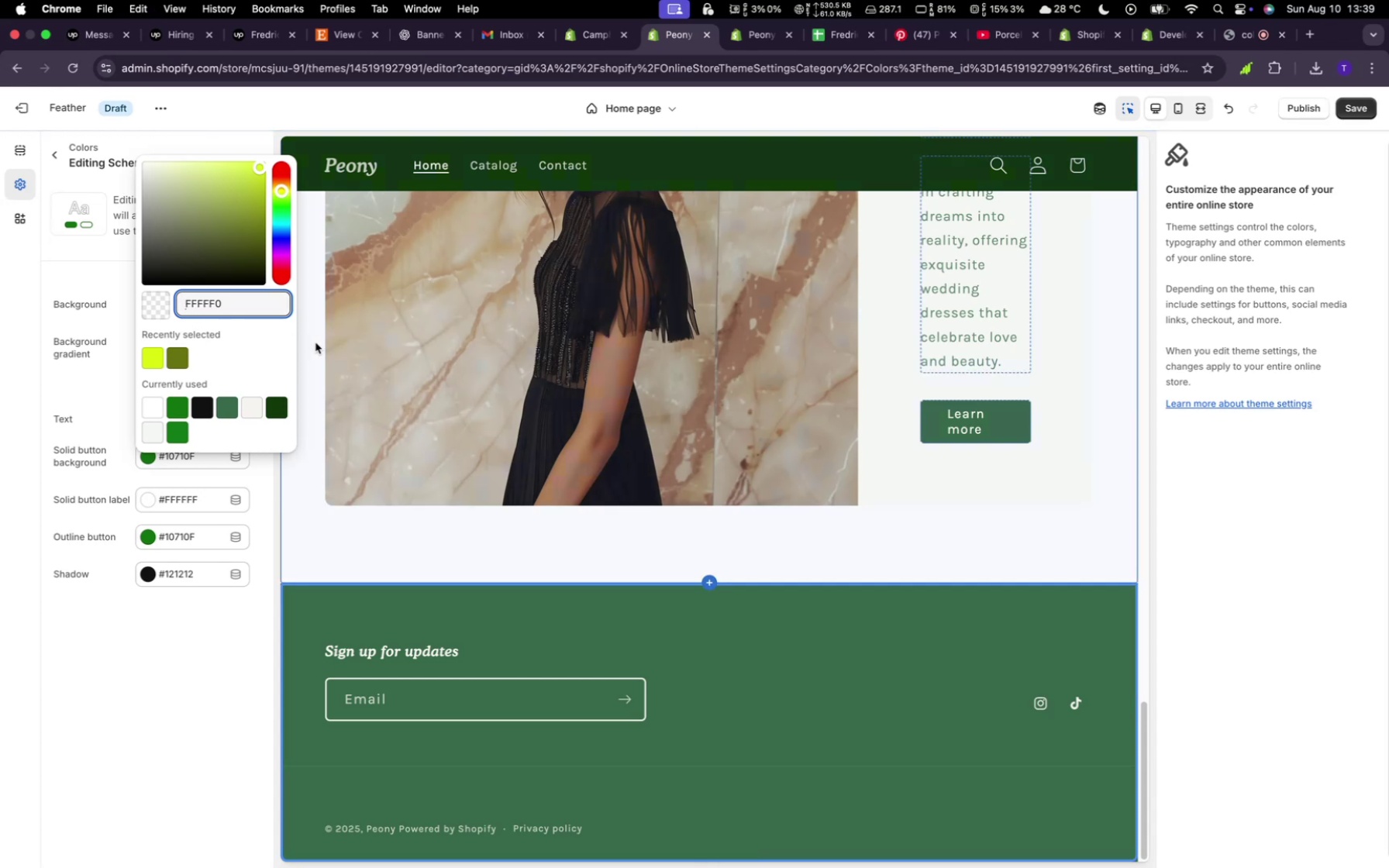 
key(Shift+3)
 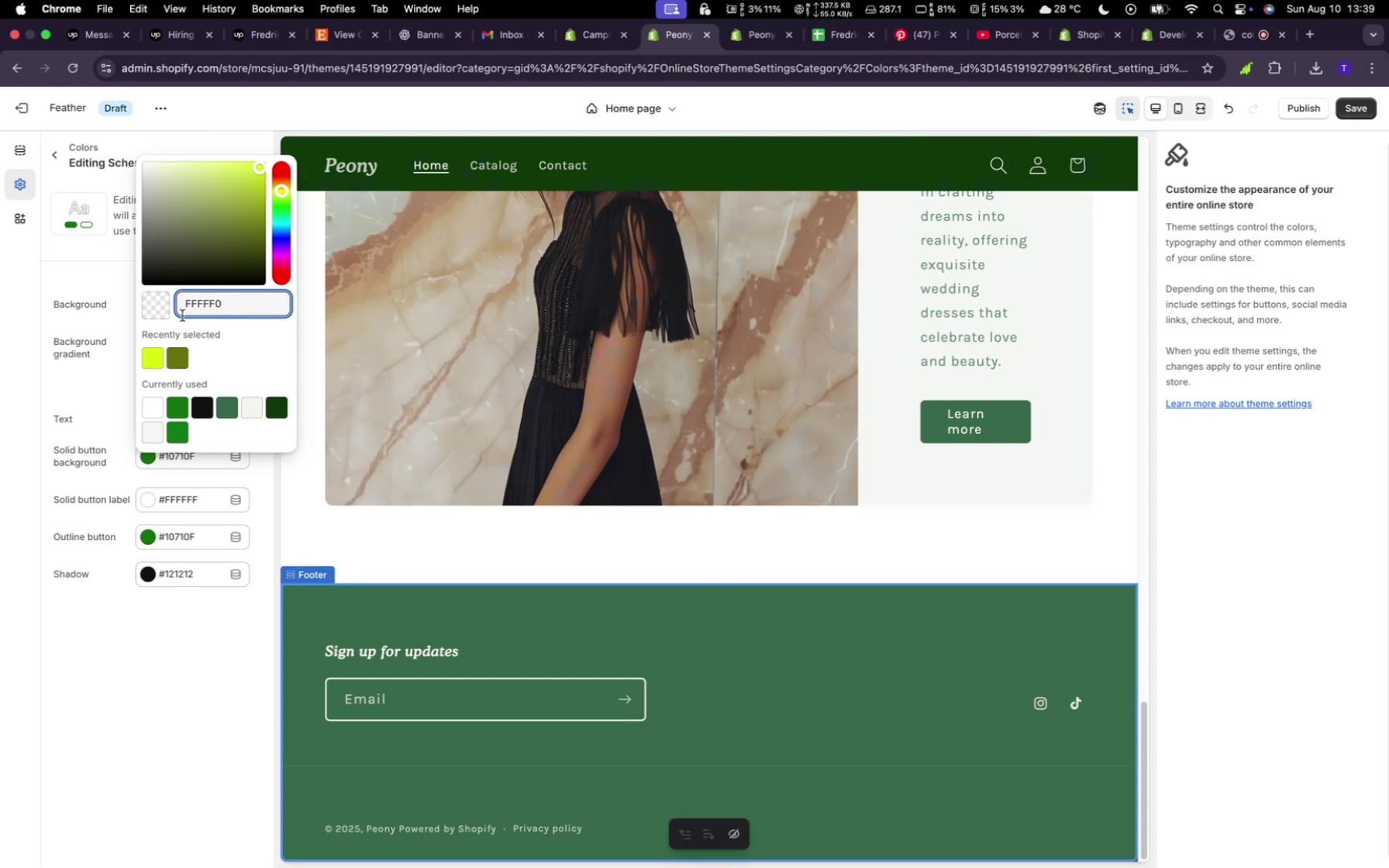 
left_click([184, 305])
 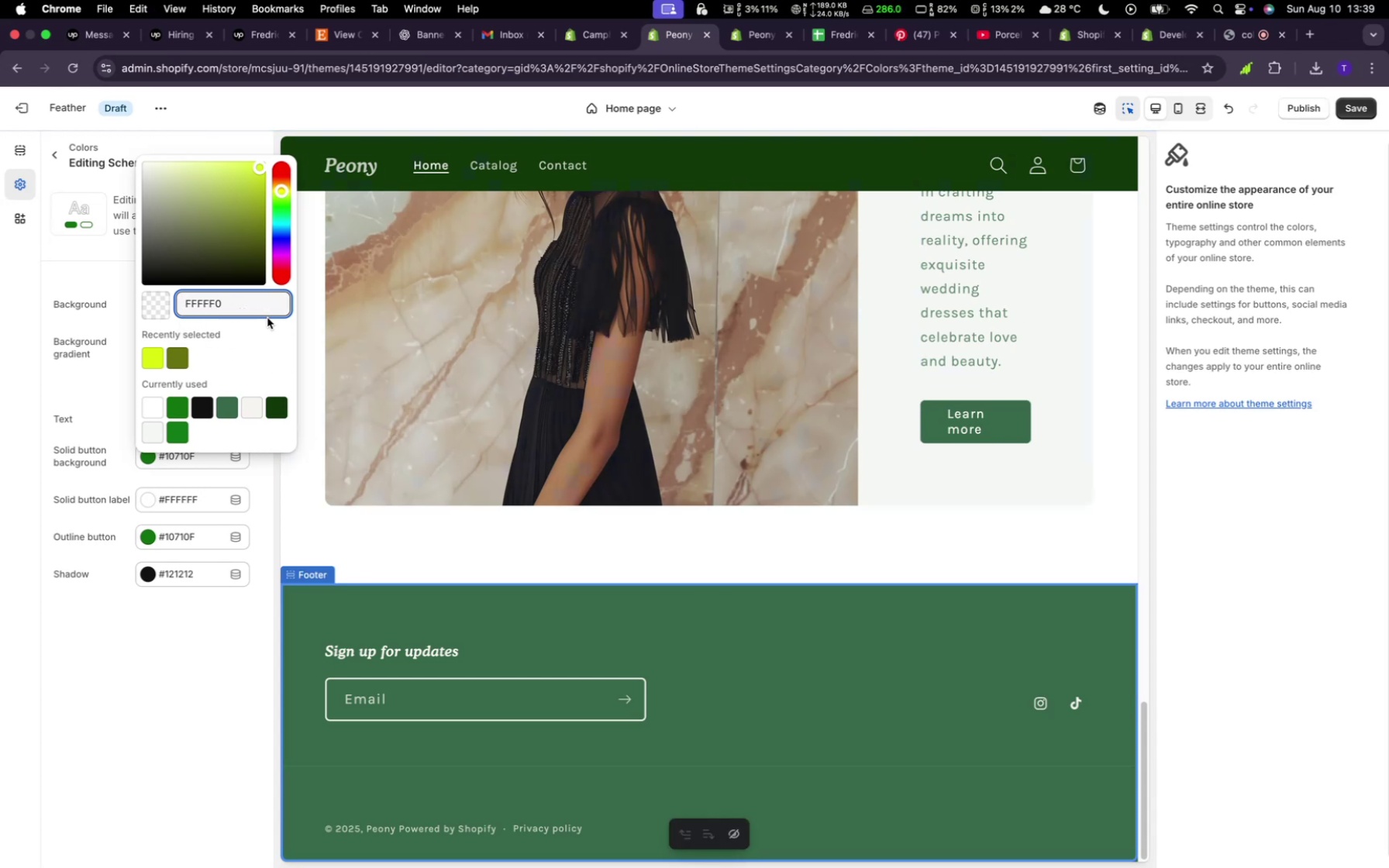 
key(Shift+3)
 